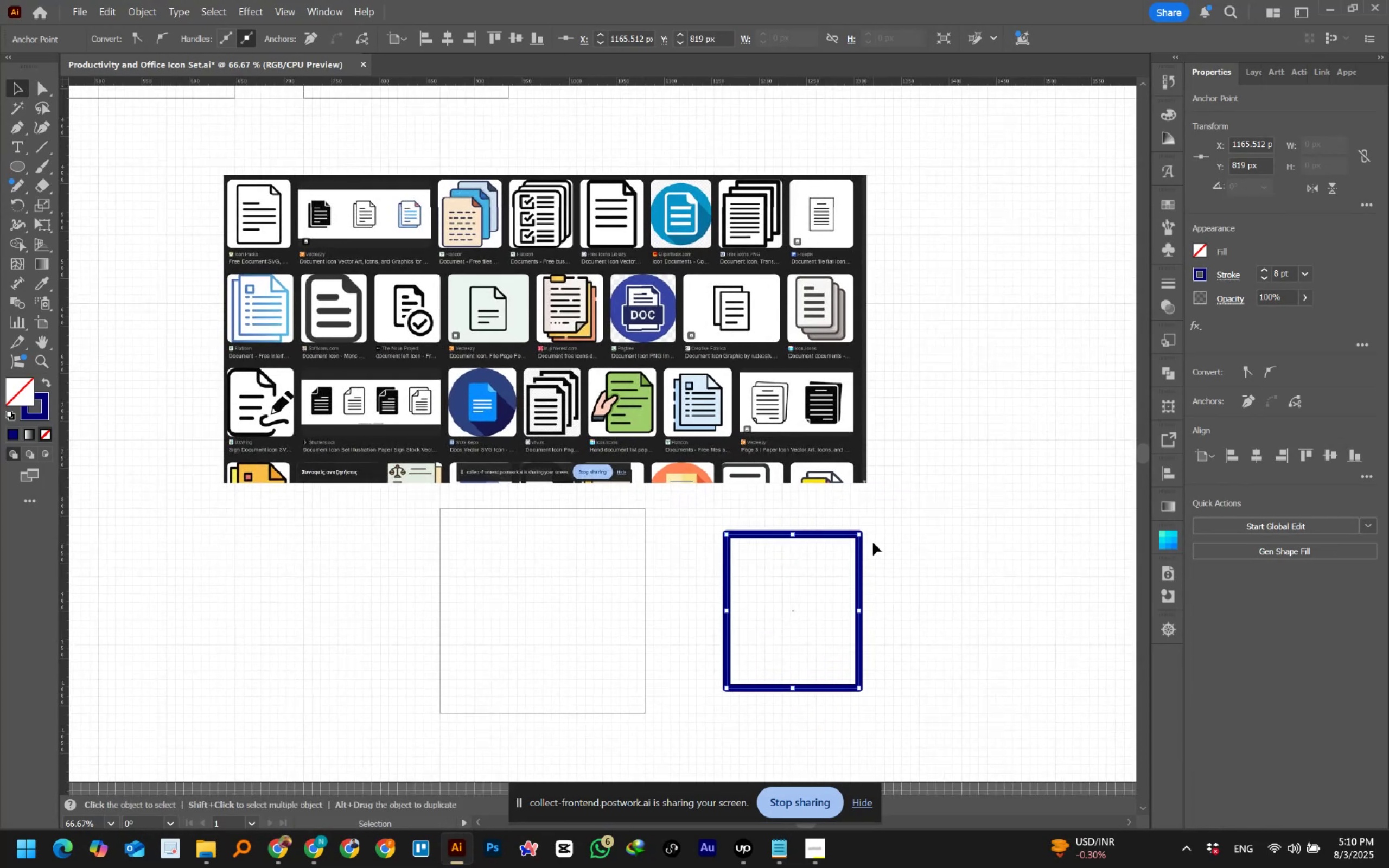 
hold_key(key=AltLeft, duration=0.99)
scroll: coordinate [873, 542], scroll_direction: down, amount: 1.0
 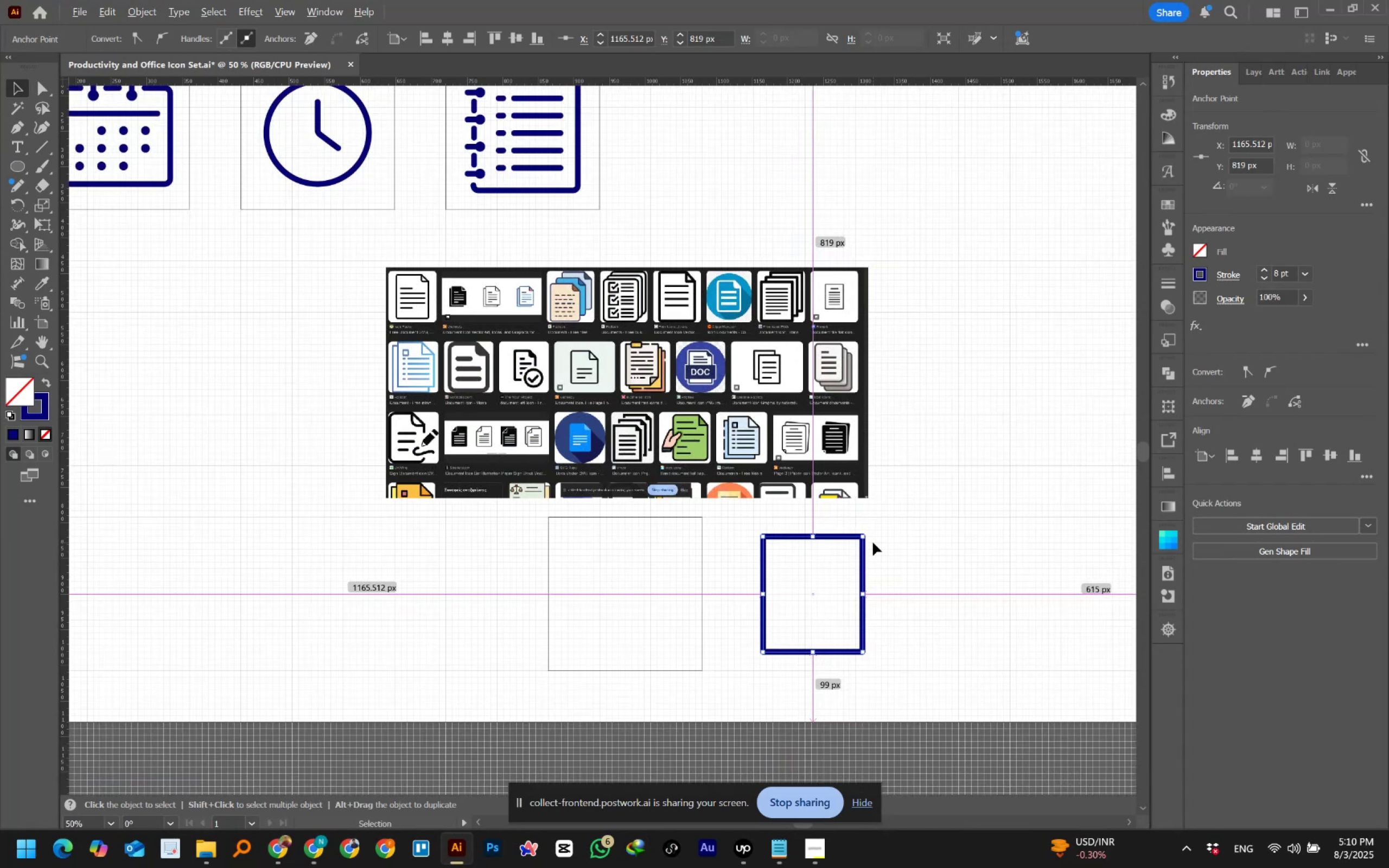 
hold_key(key=Space, duration=1.14)
 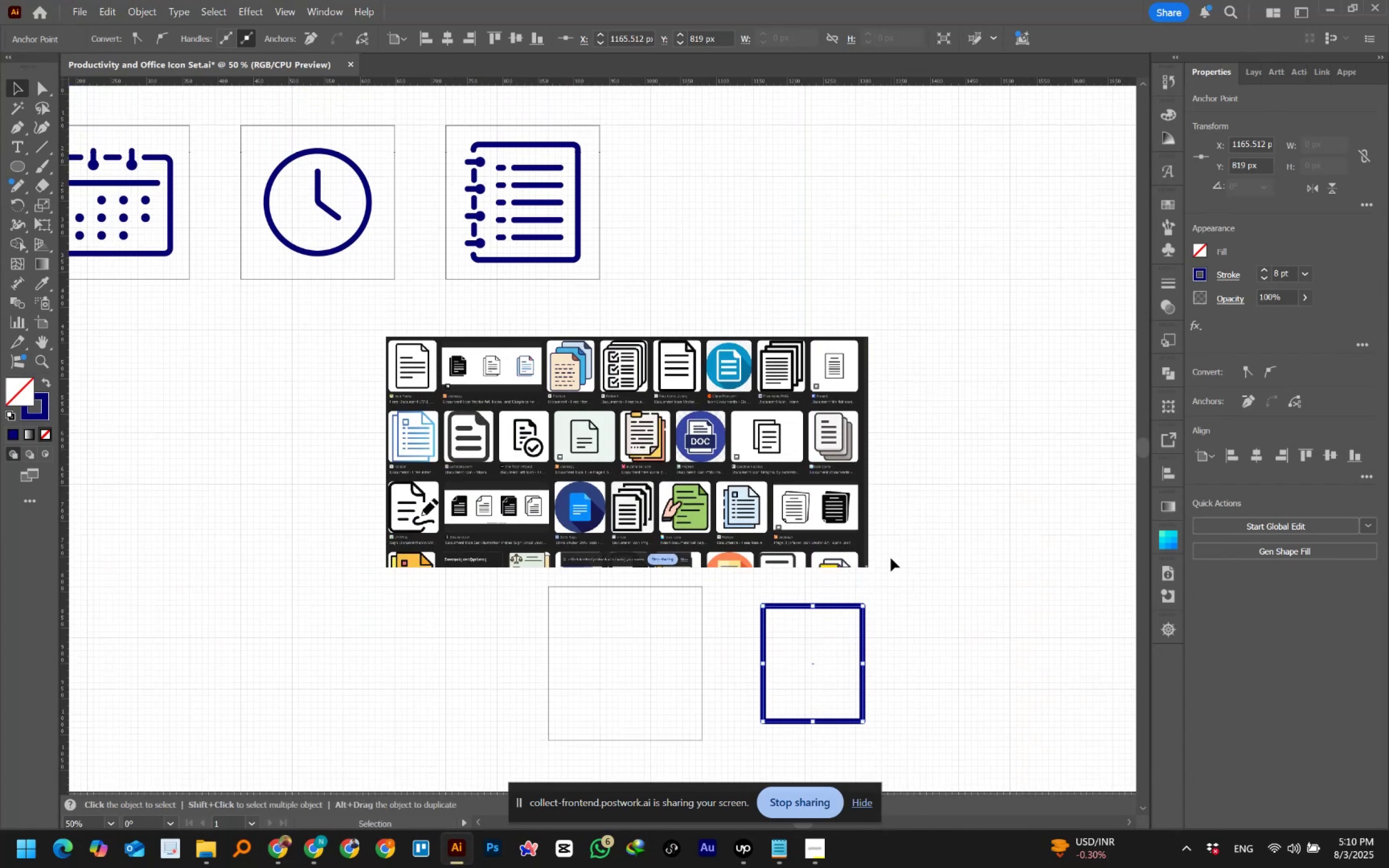 
hold_key(key=AltLeft, duration=0.68)
scroll: coordinate [891, 558], scroll_direction: down, amount: 1.0
 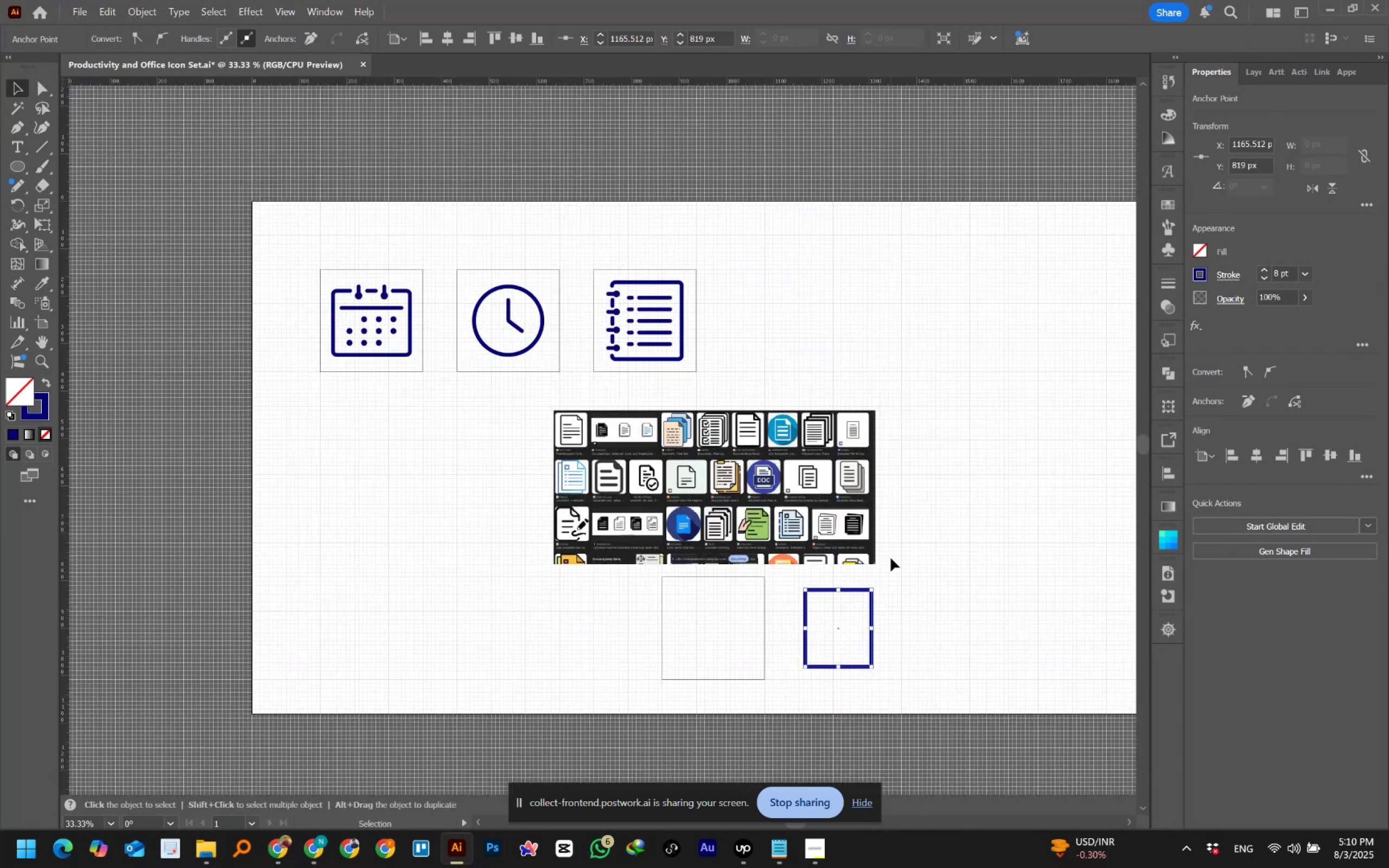 
hold_key(key=AltLeft, duration=0.43)
scroll: coordinate [891, 558], scroll_direction: up, amount: 1.0
 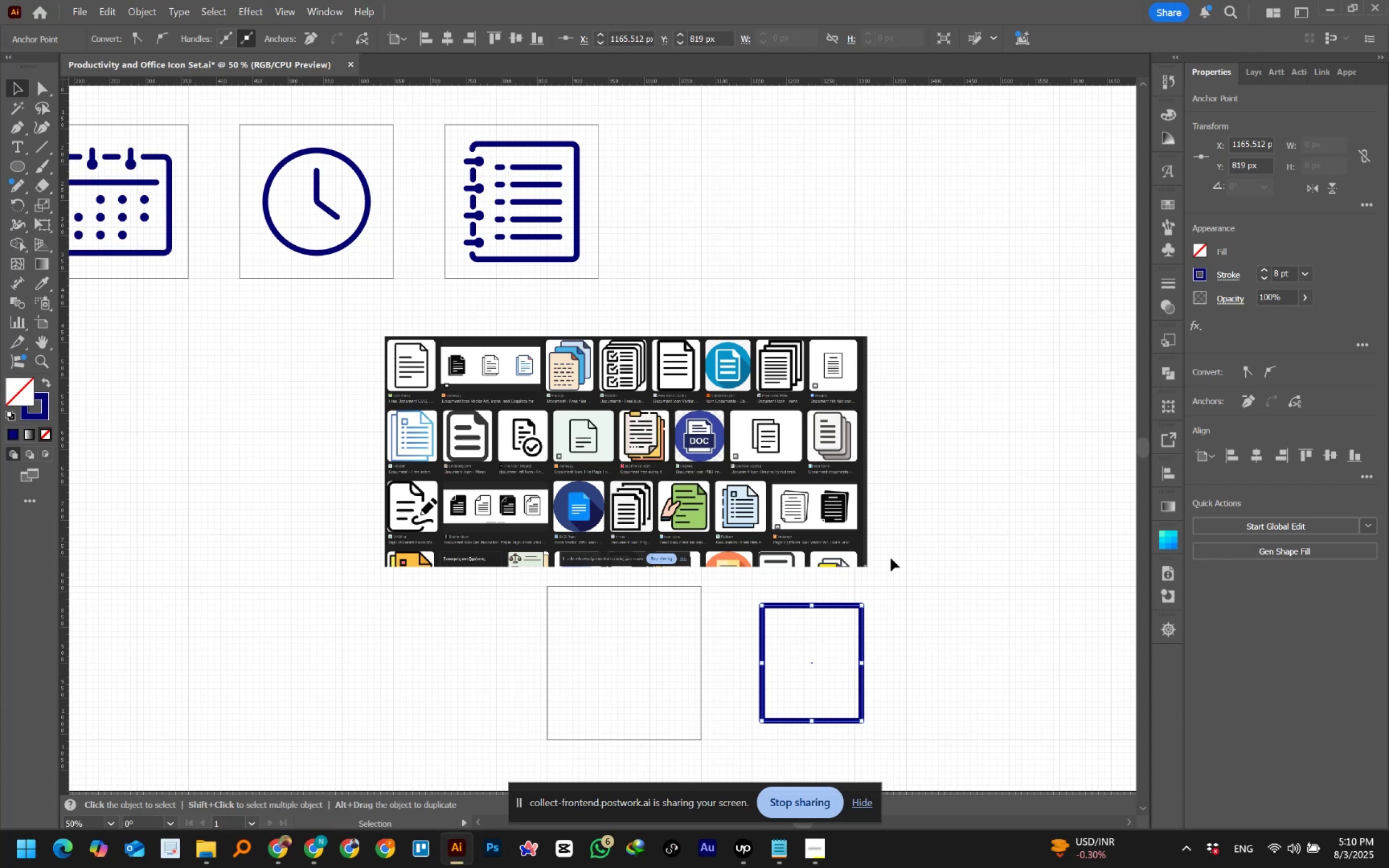 
wait(6.79)
 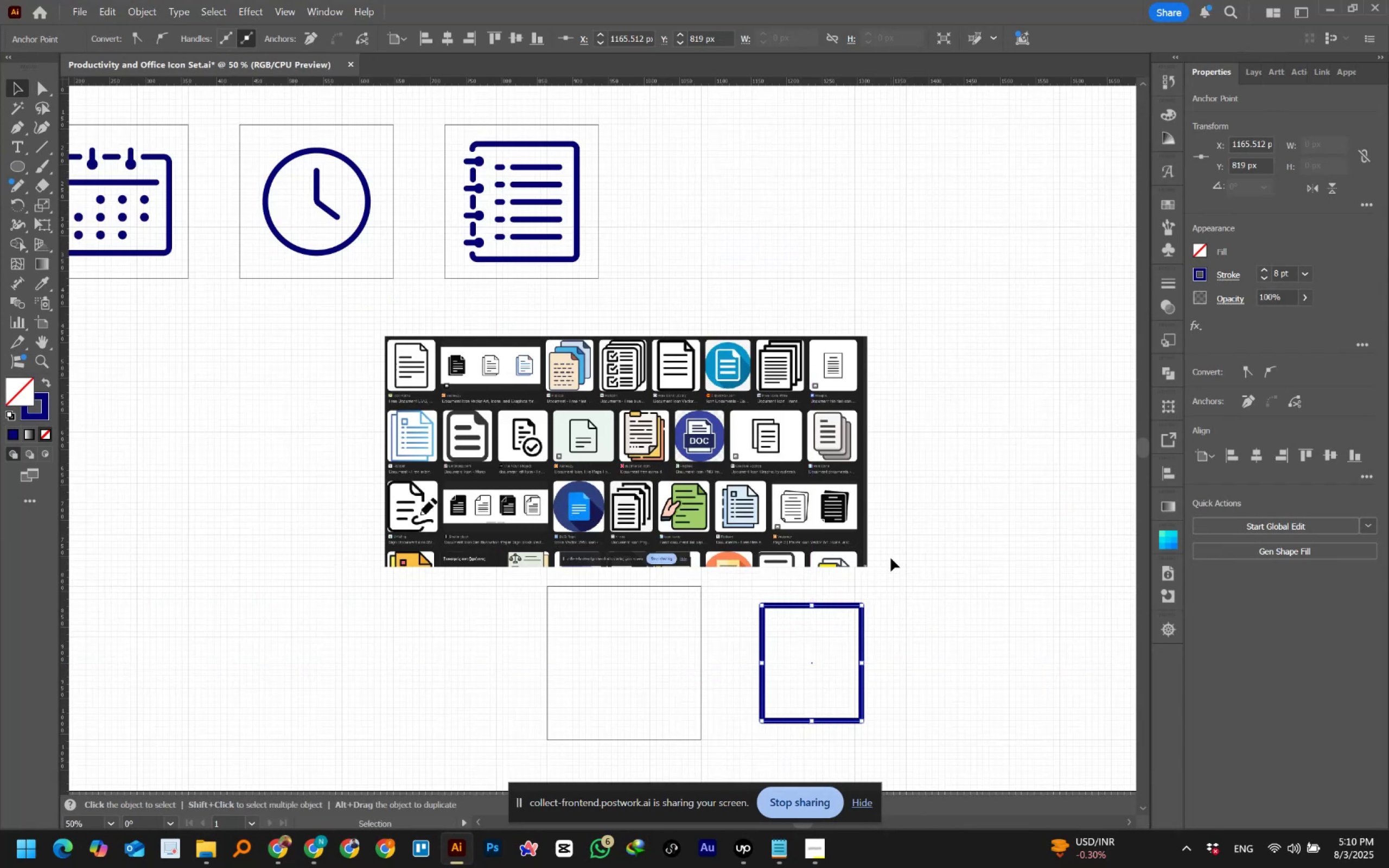 
hold_key(key=AltLeft, duration=0.87)
scroll: coordinate [862, 641], scroll_direction: up, amount: 1.0
 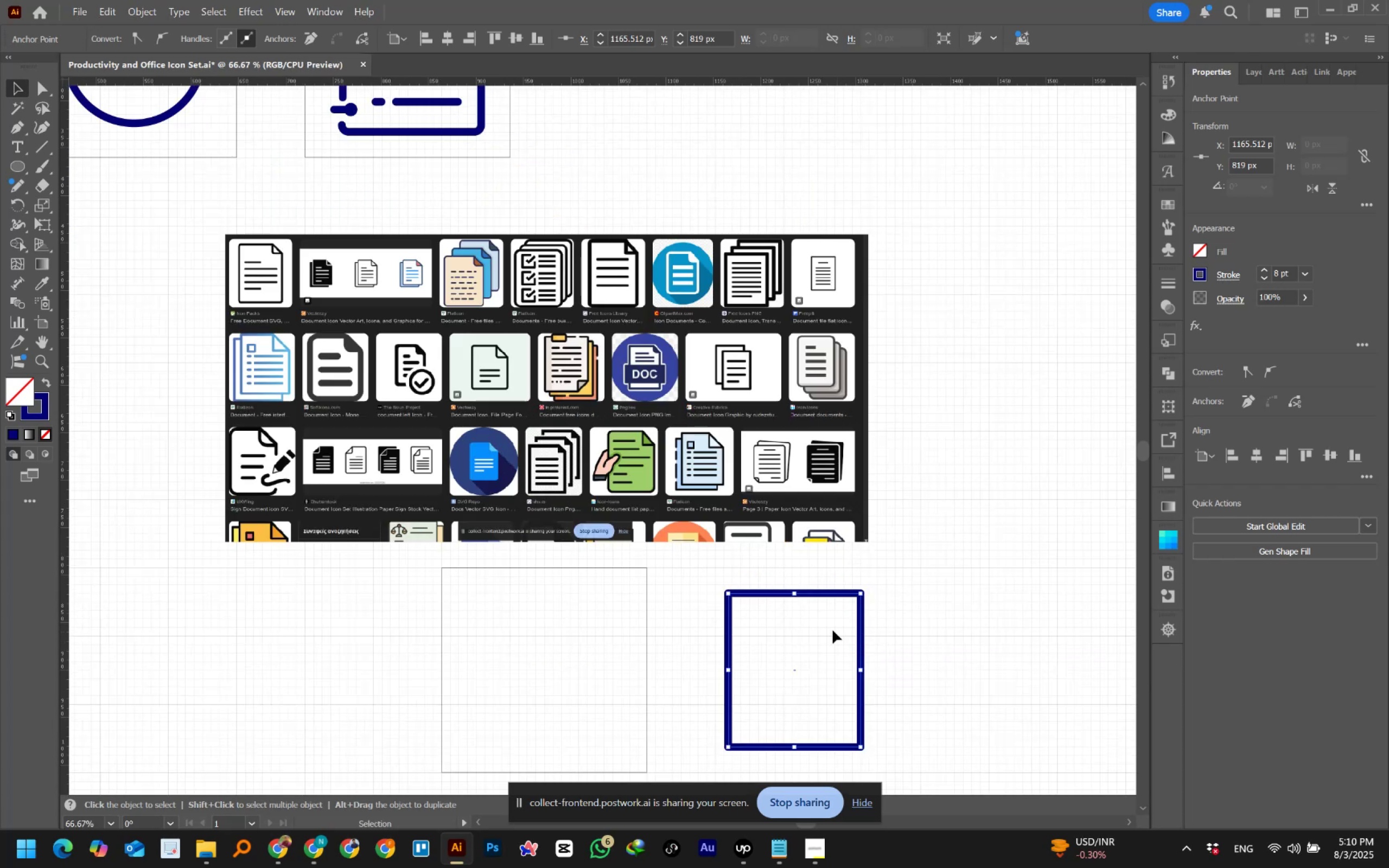 
left_click([702, 590])
 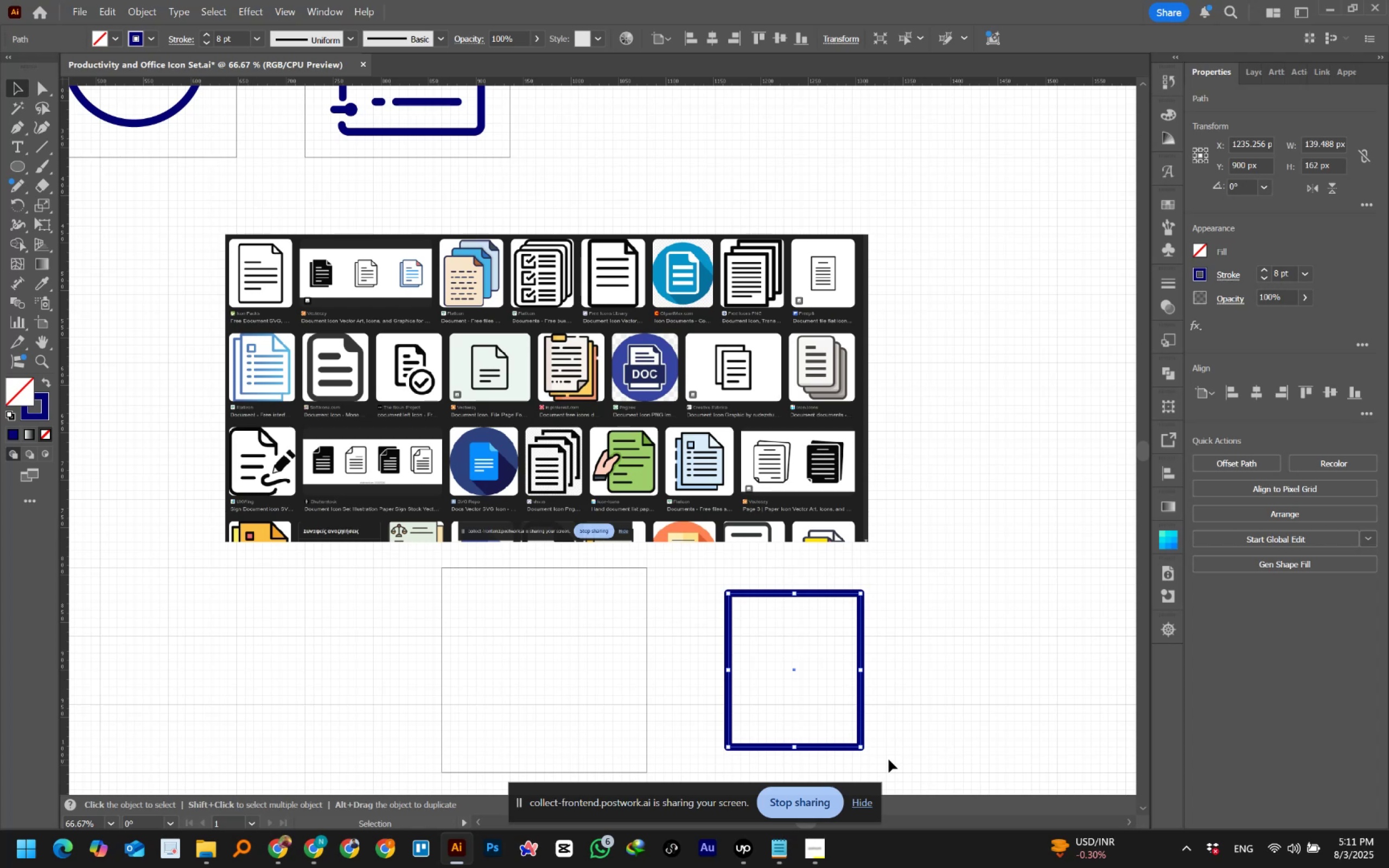 
wait(80.06)
 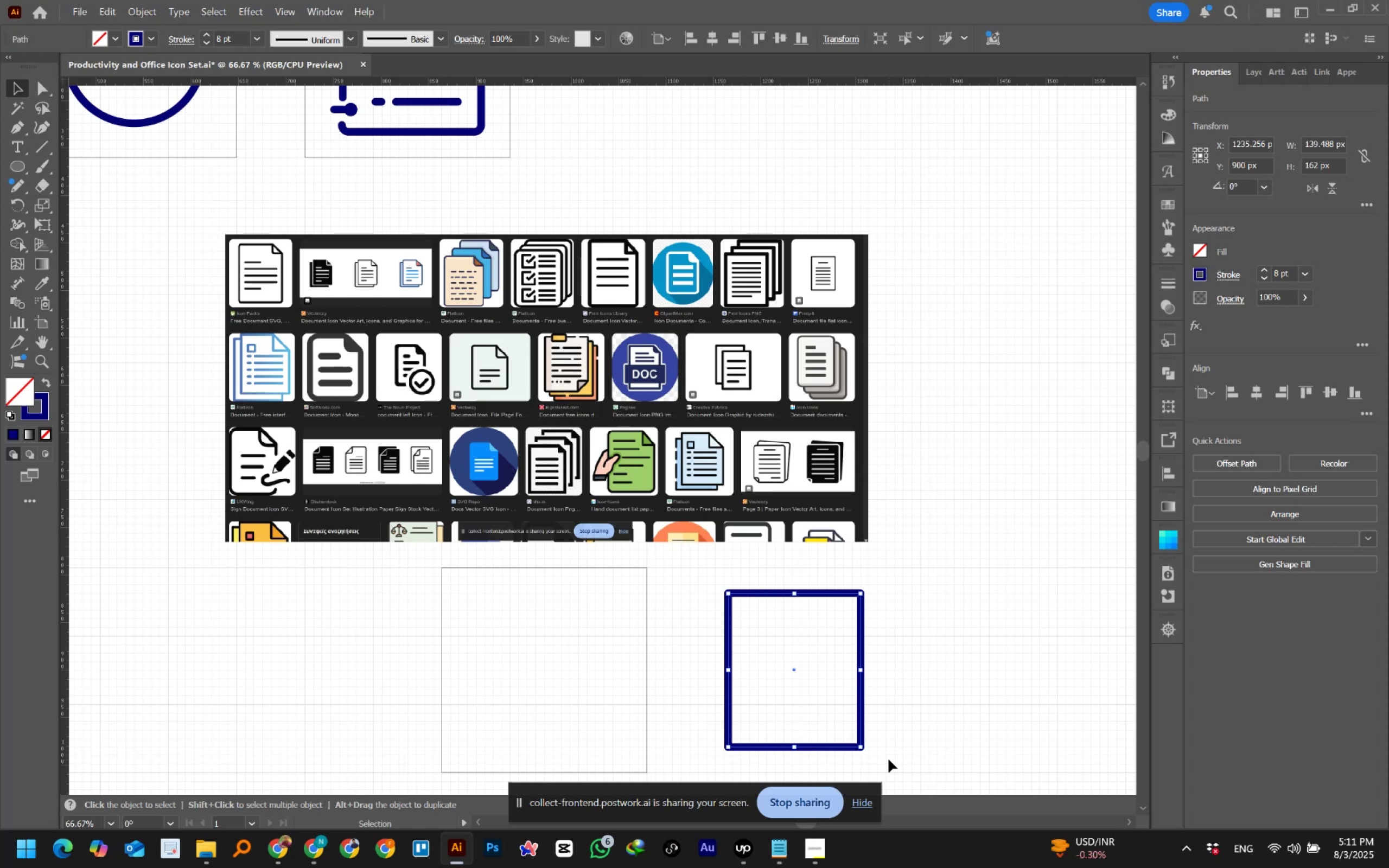 
scroll: coordinate [889, 760], scroll_direction: down, amount: 1.0
 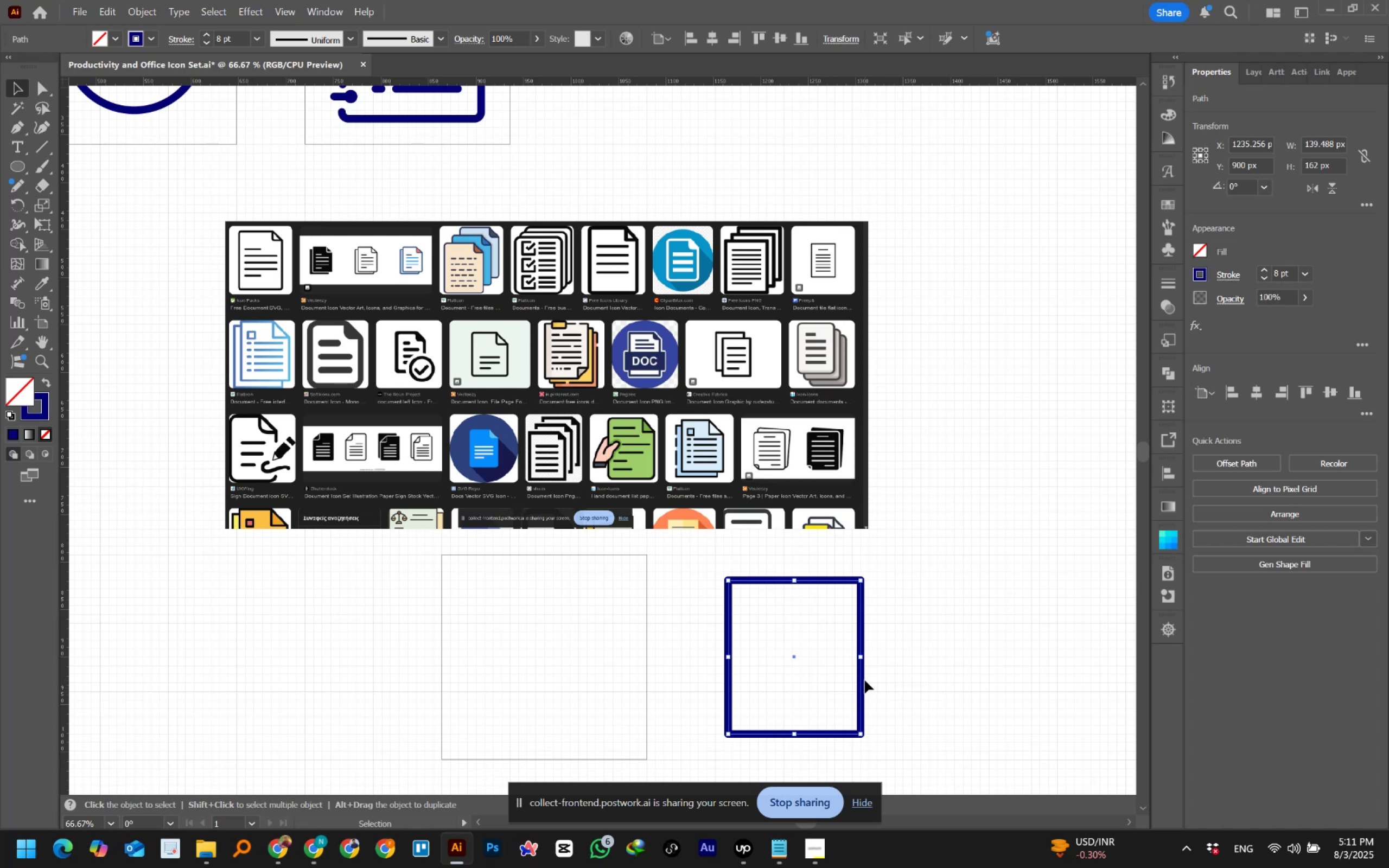 
wait(7.95)
 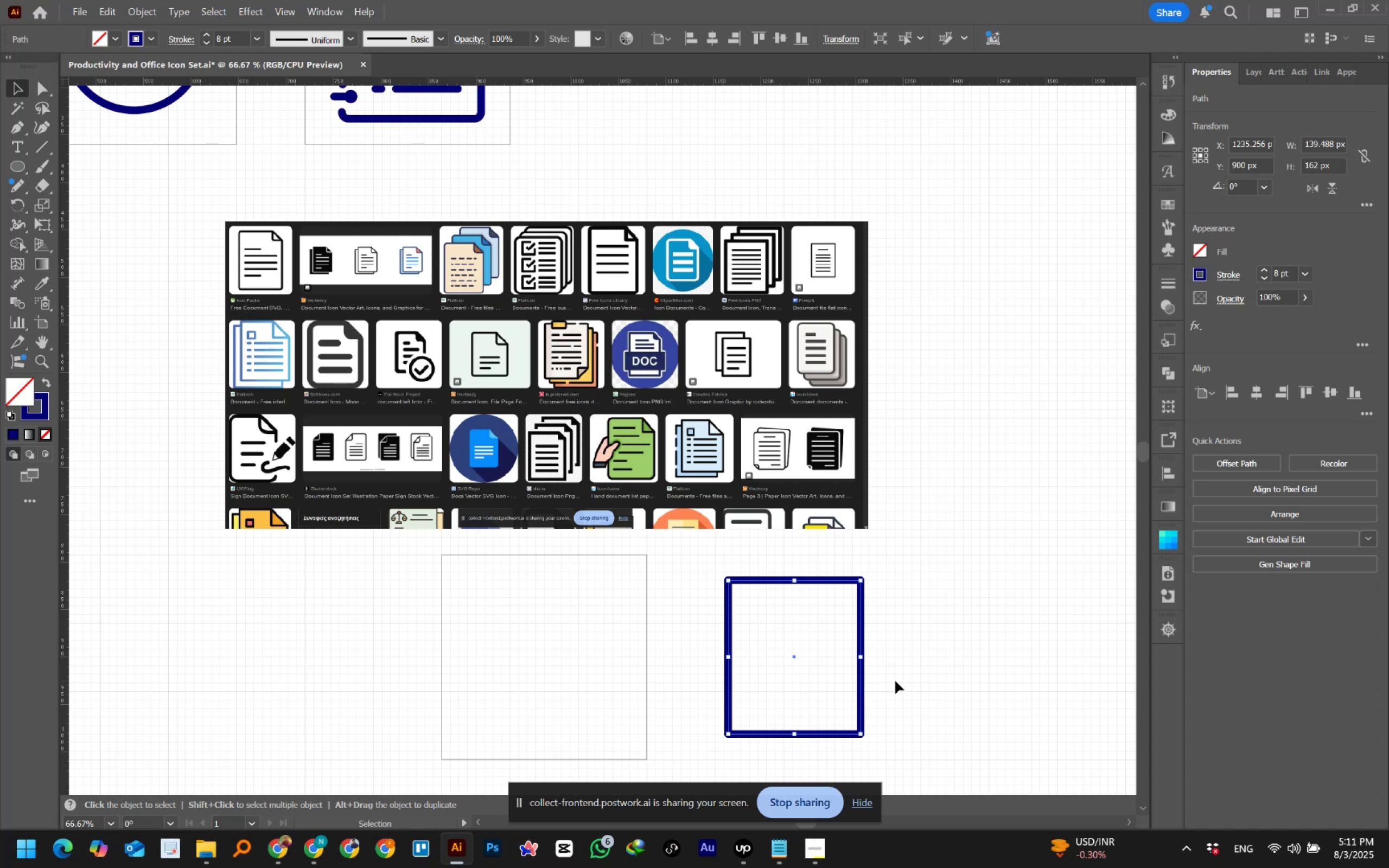 
key(Alt+AltLeft)
 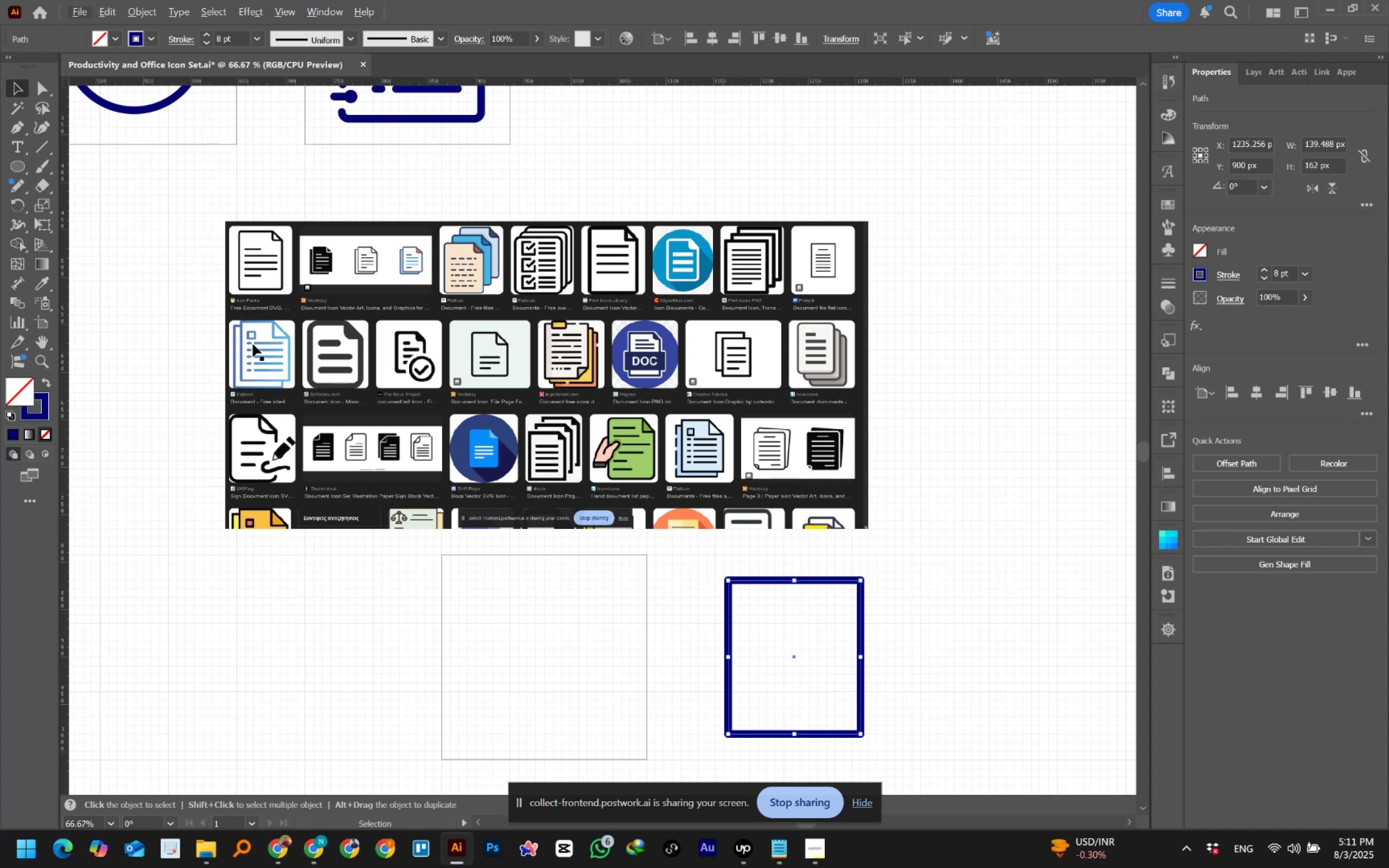 
left_click([39, 150])
 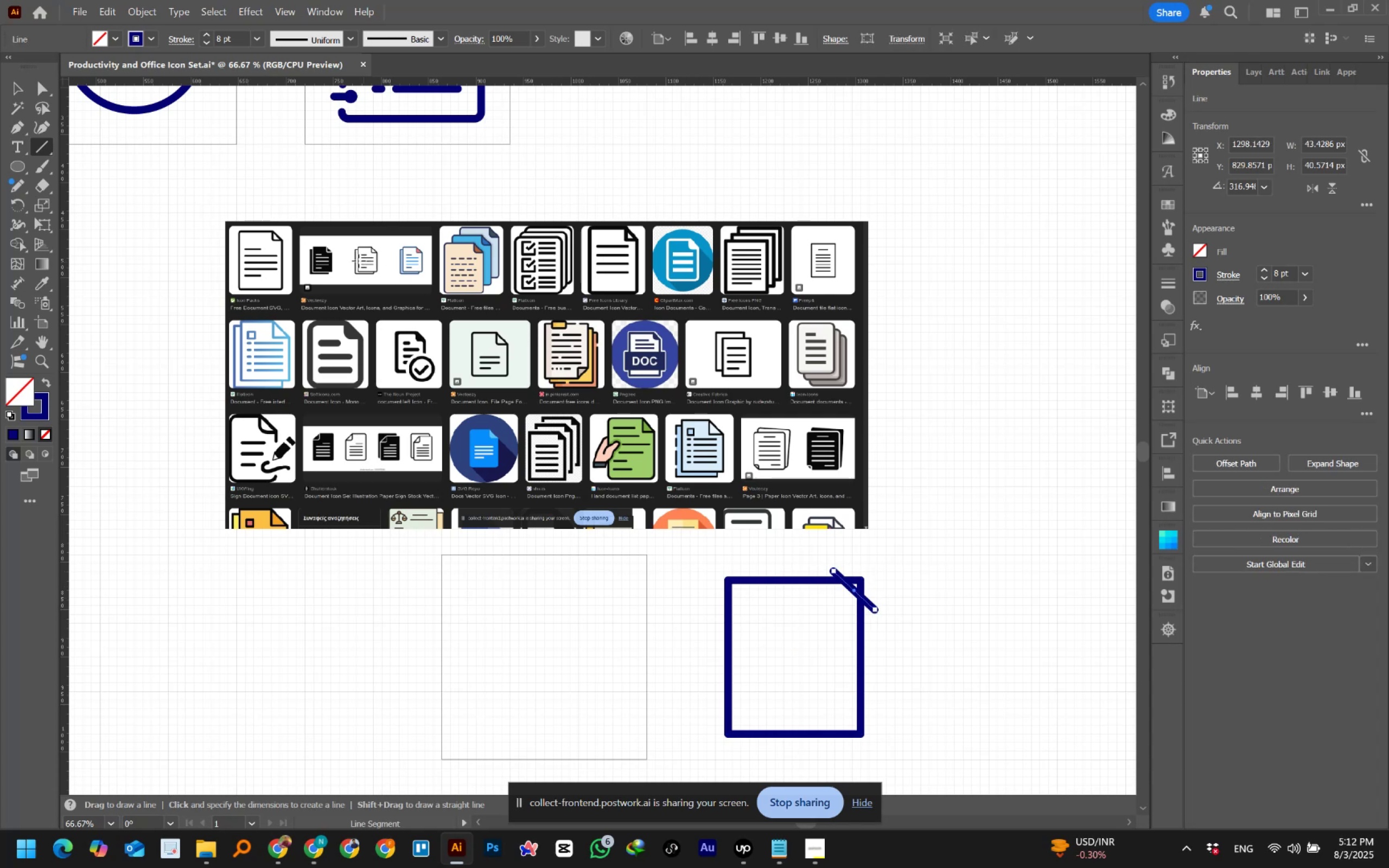 
wait(7.49)
 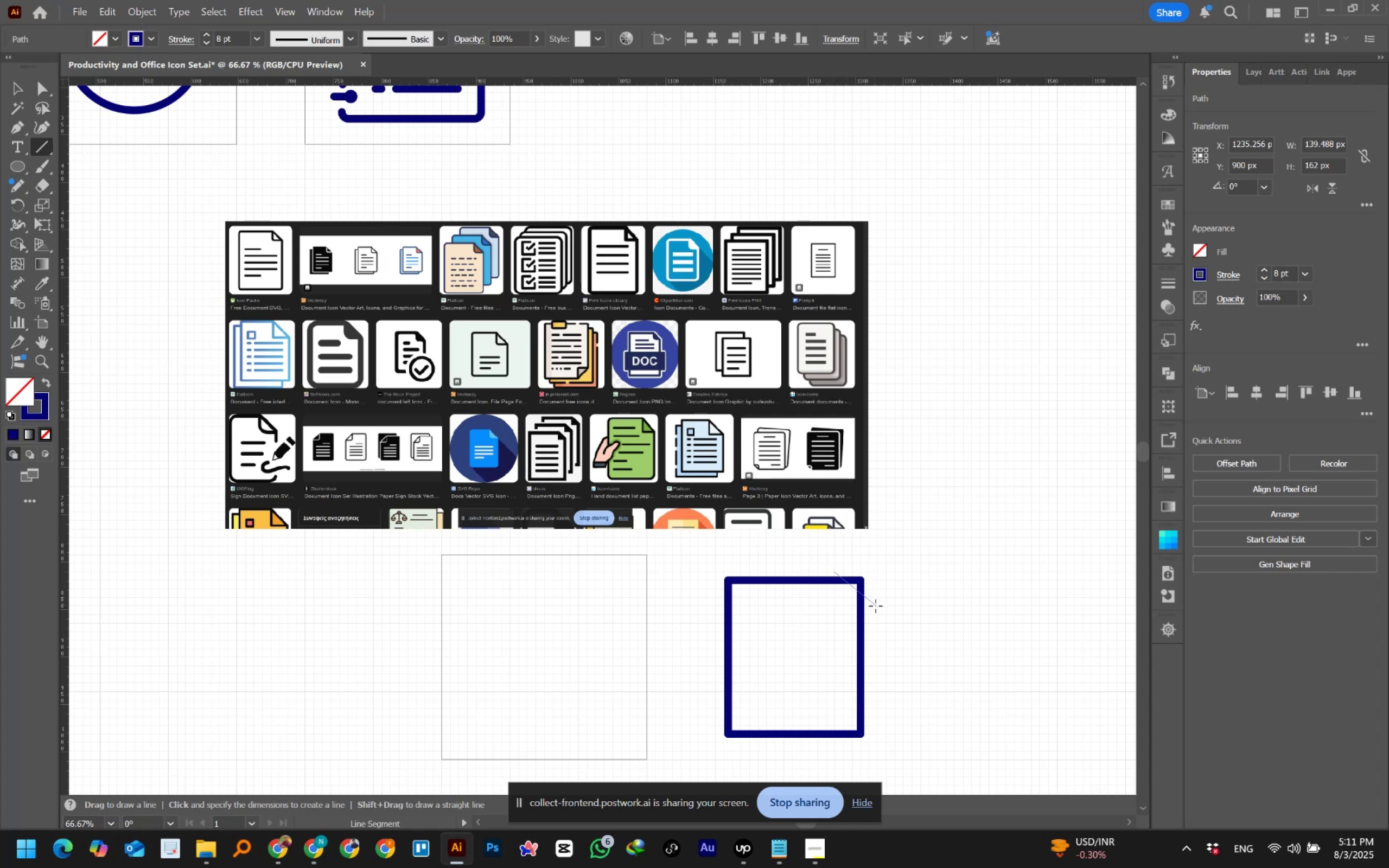 
left_click([17, 90])
 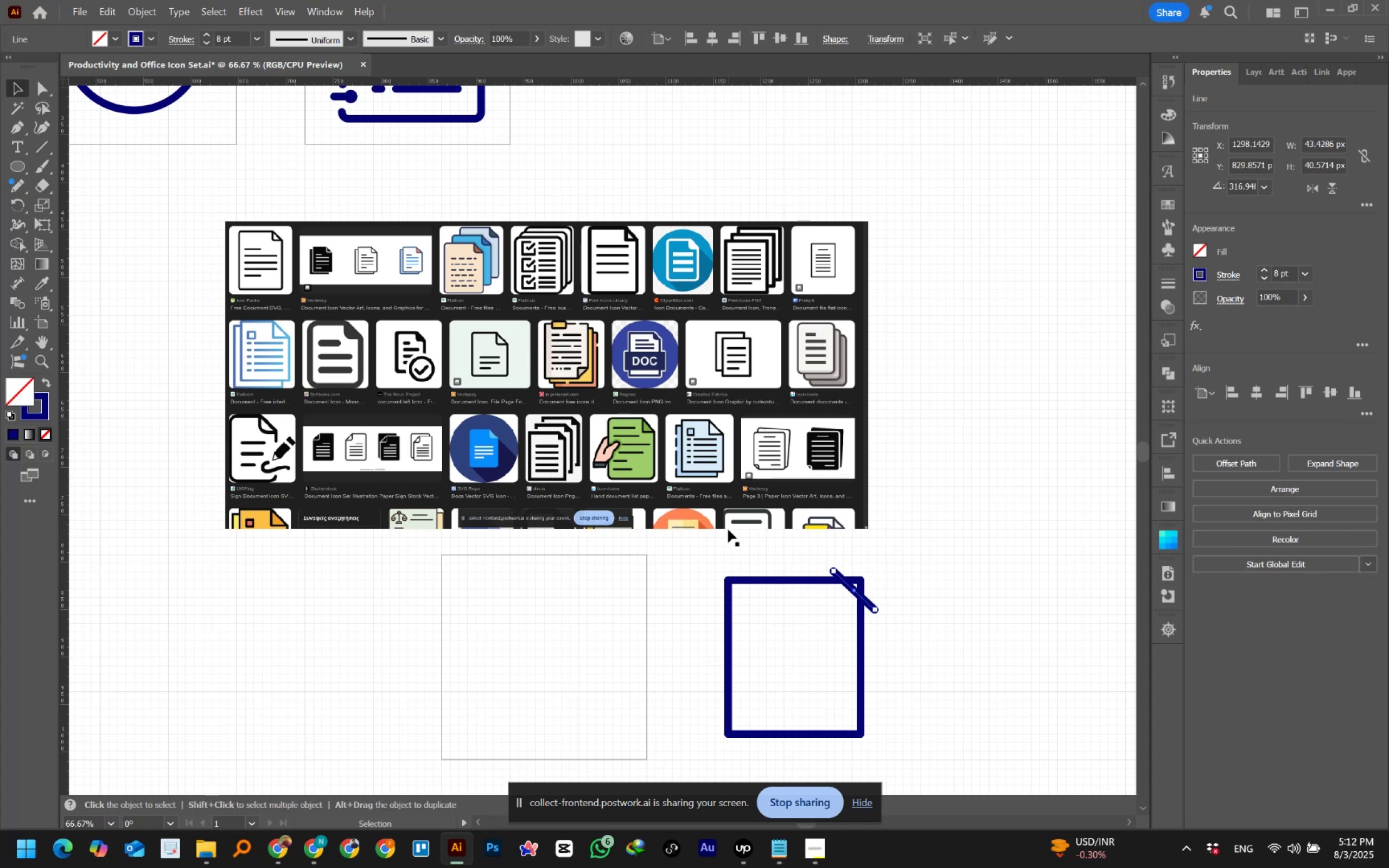 
key(ArrowLeft)
 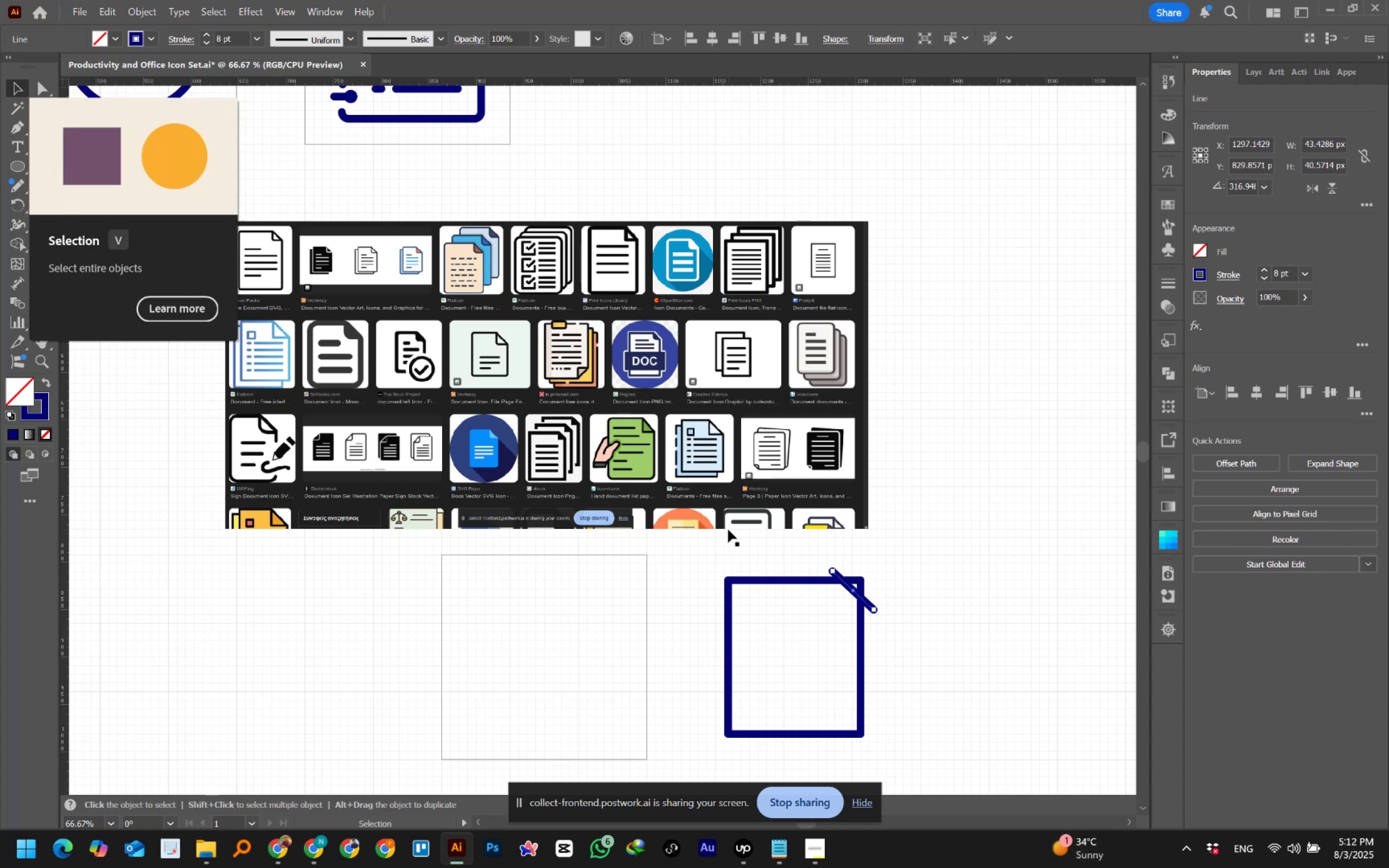 
key(ArrowDown)
 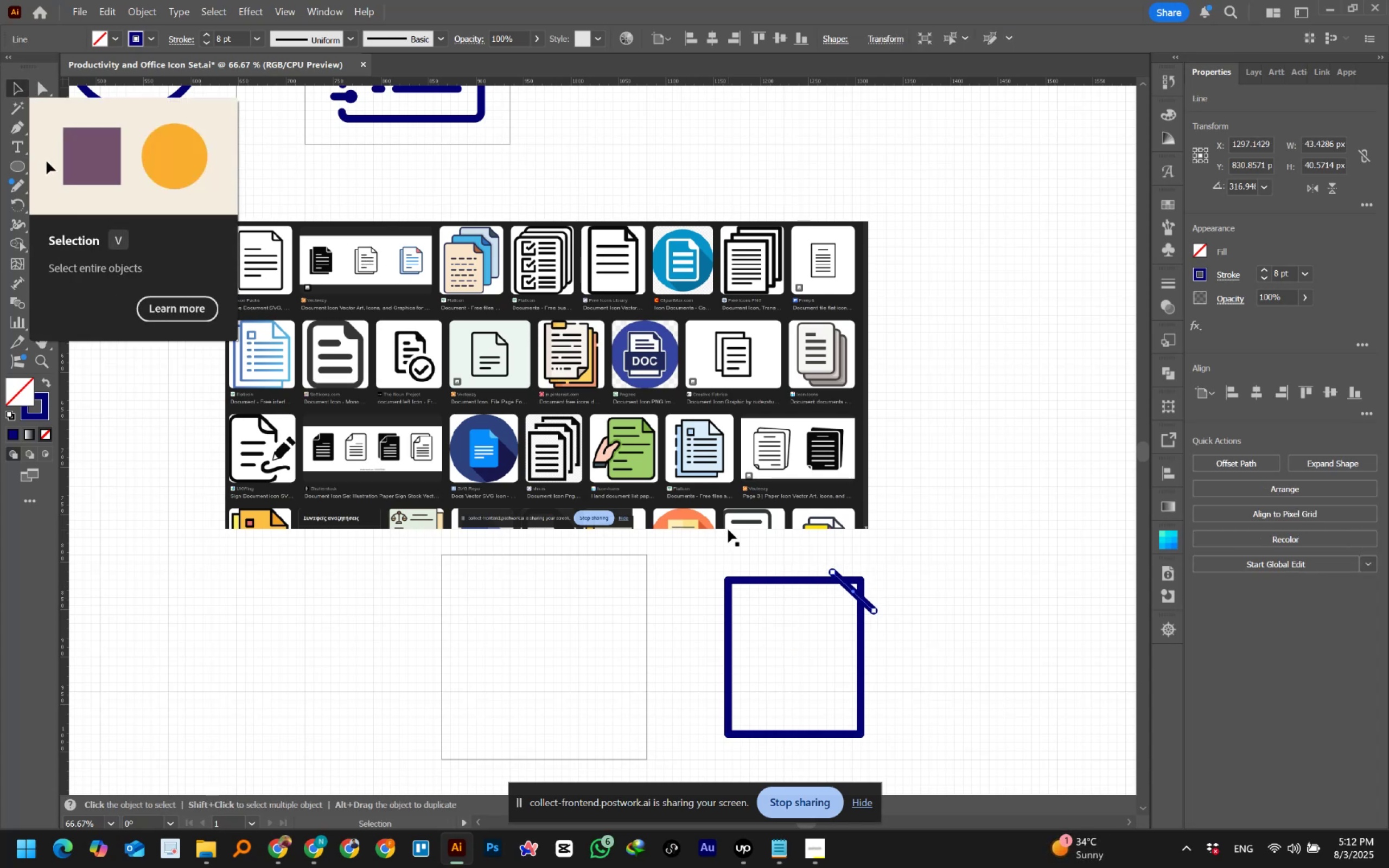 
key(ArrowDown)
 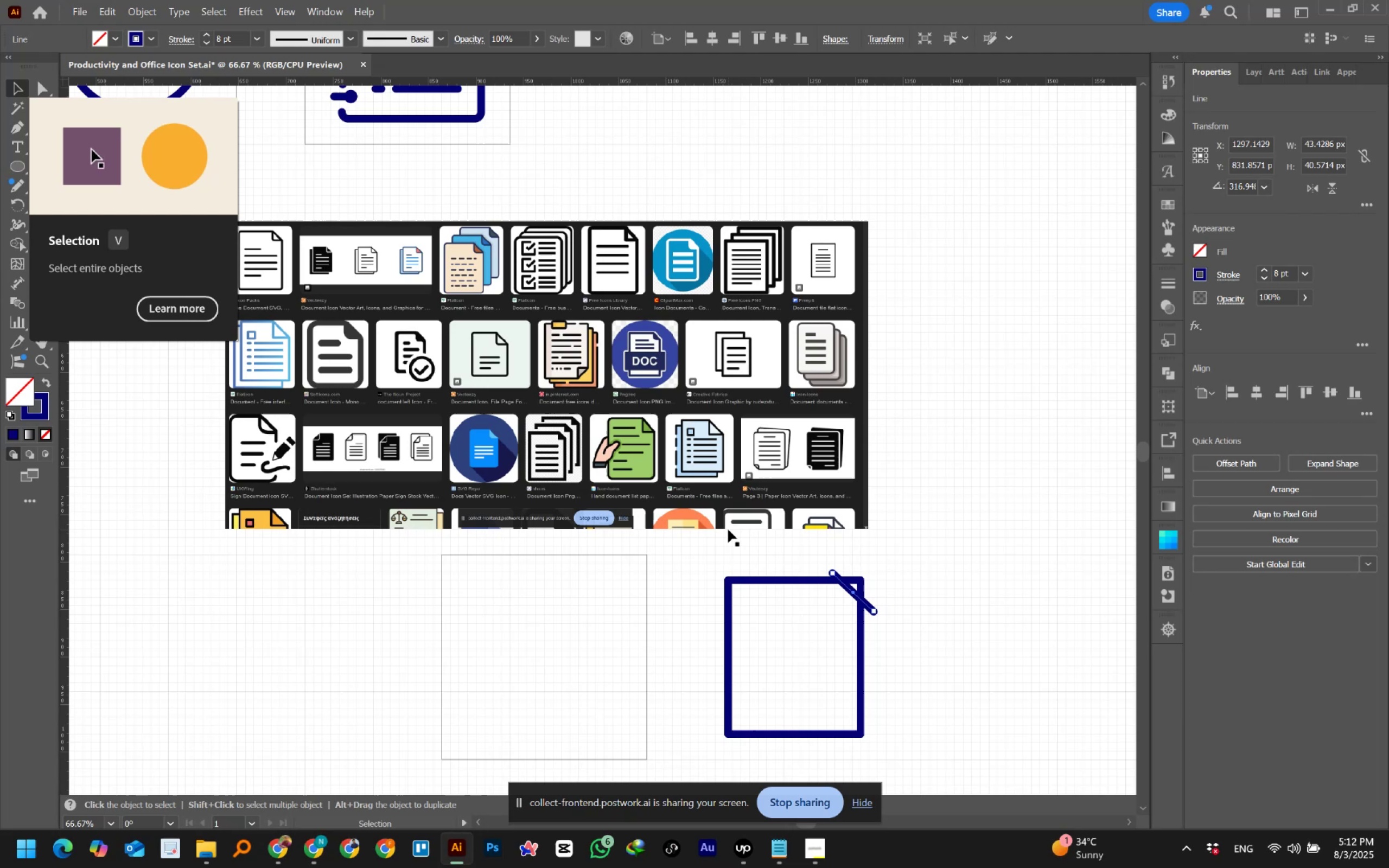 
key(ArrowLeft)
 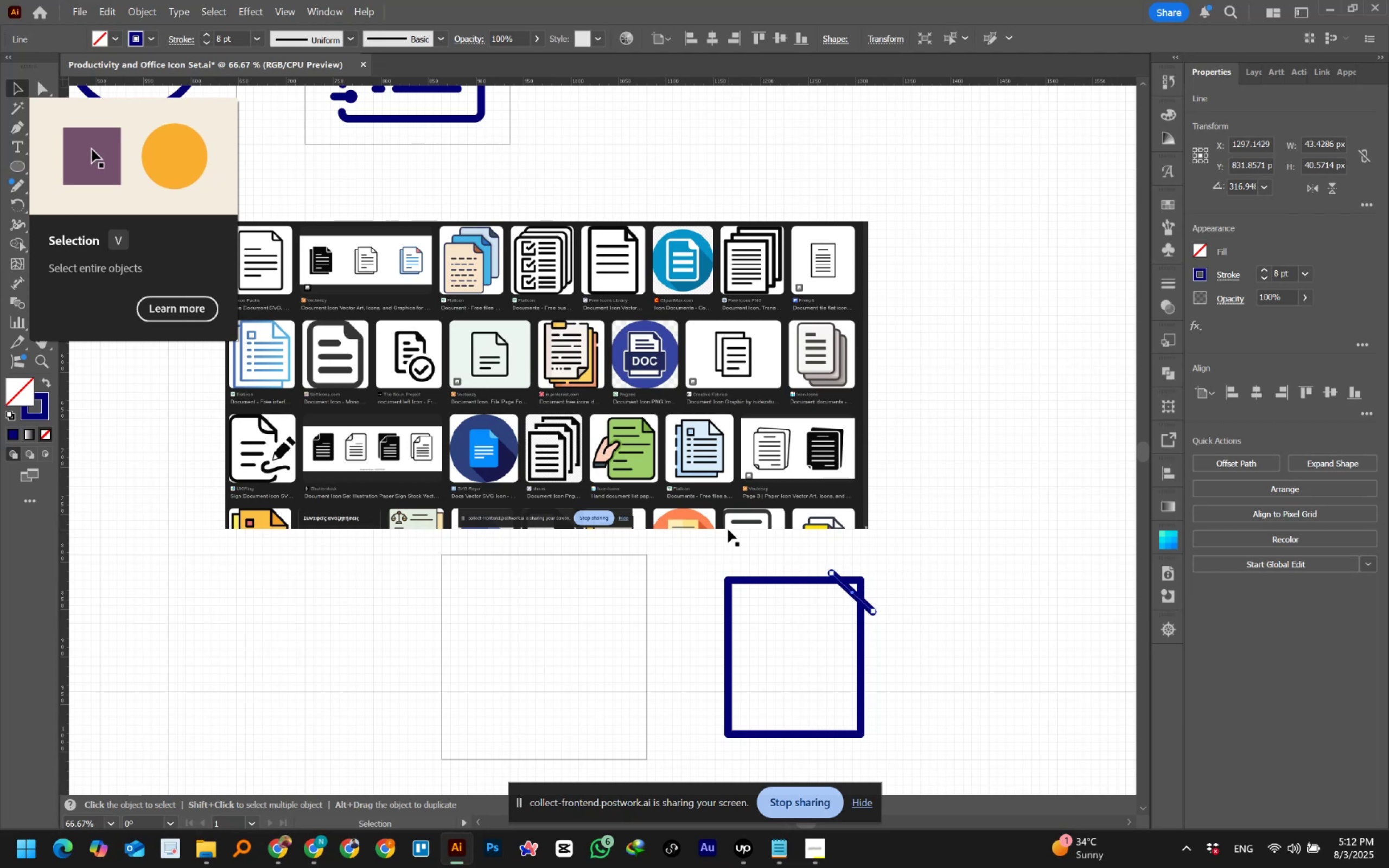 
key(ArrowLeft)
 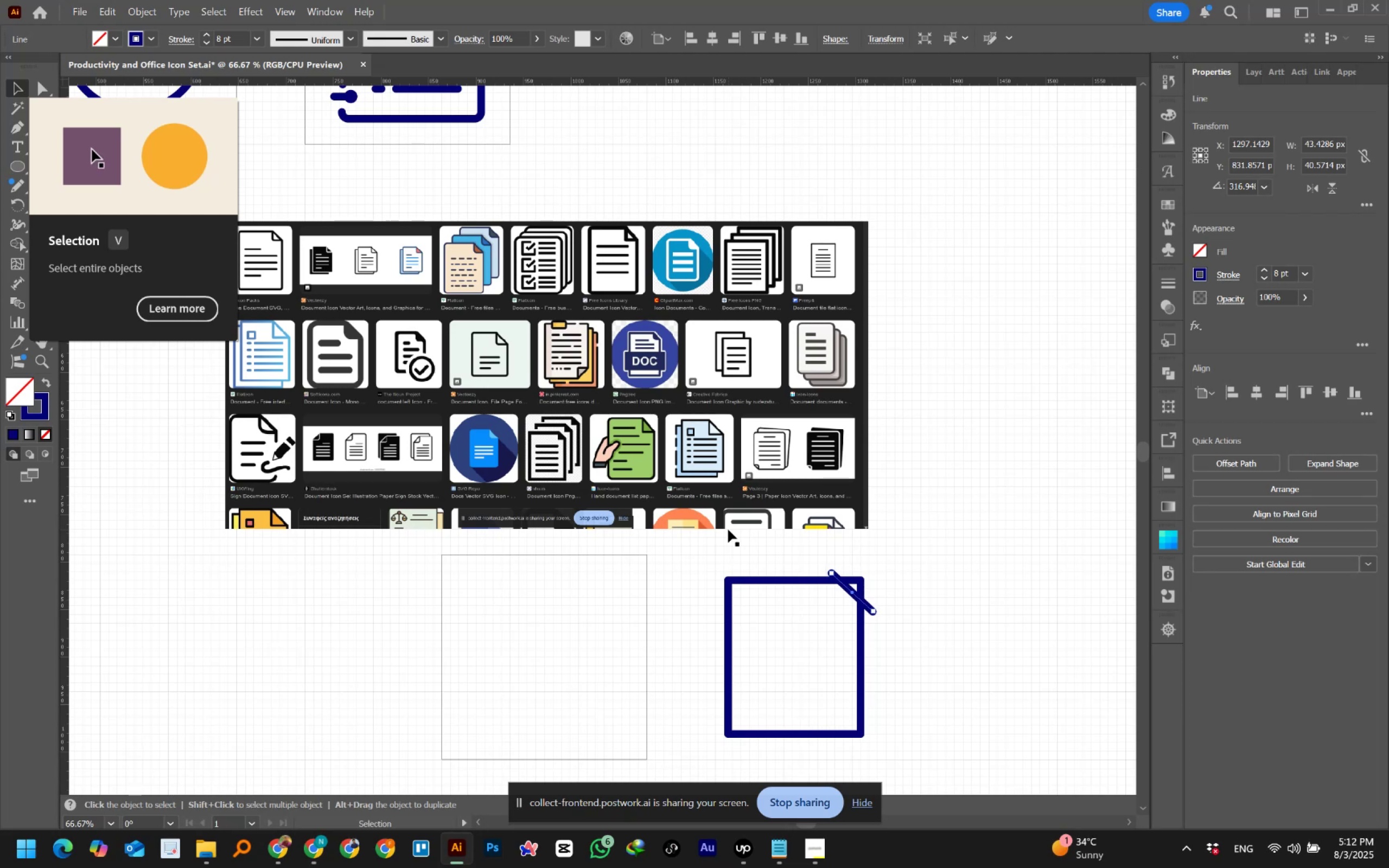 
key(ArrowLeft)
 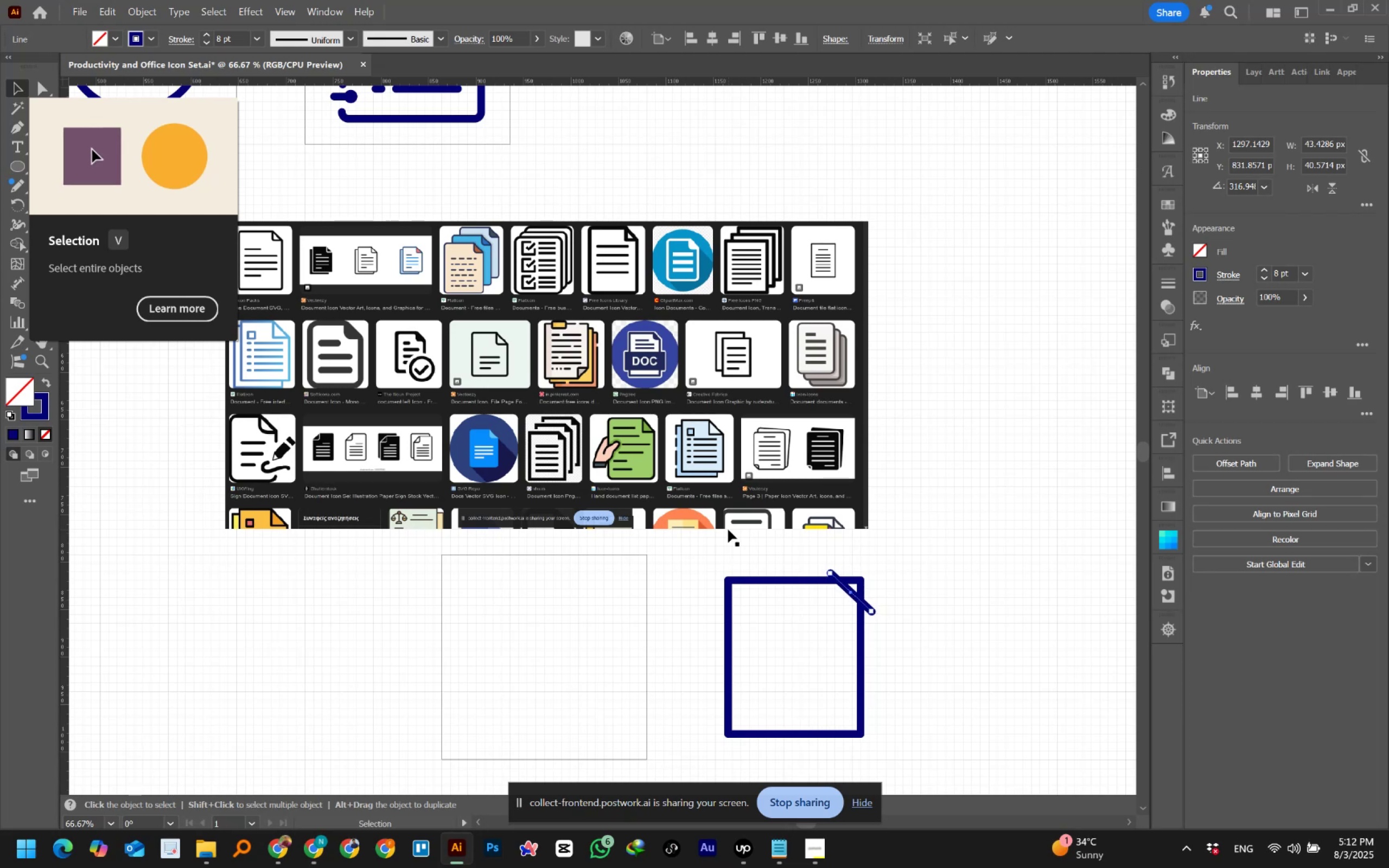 
key(ArrowLeft)
 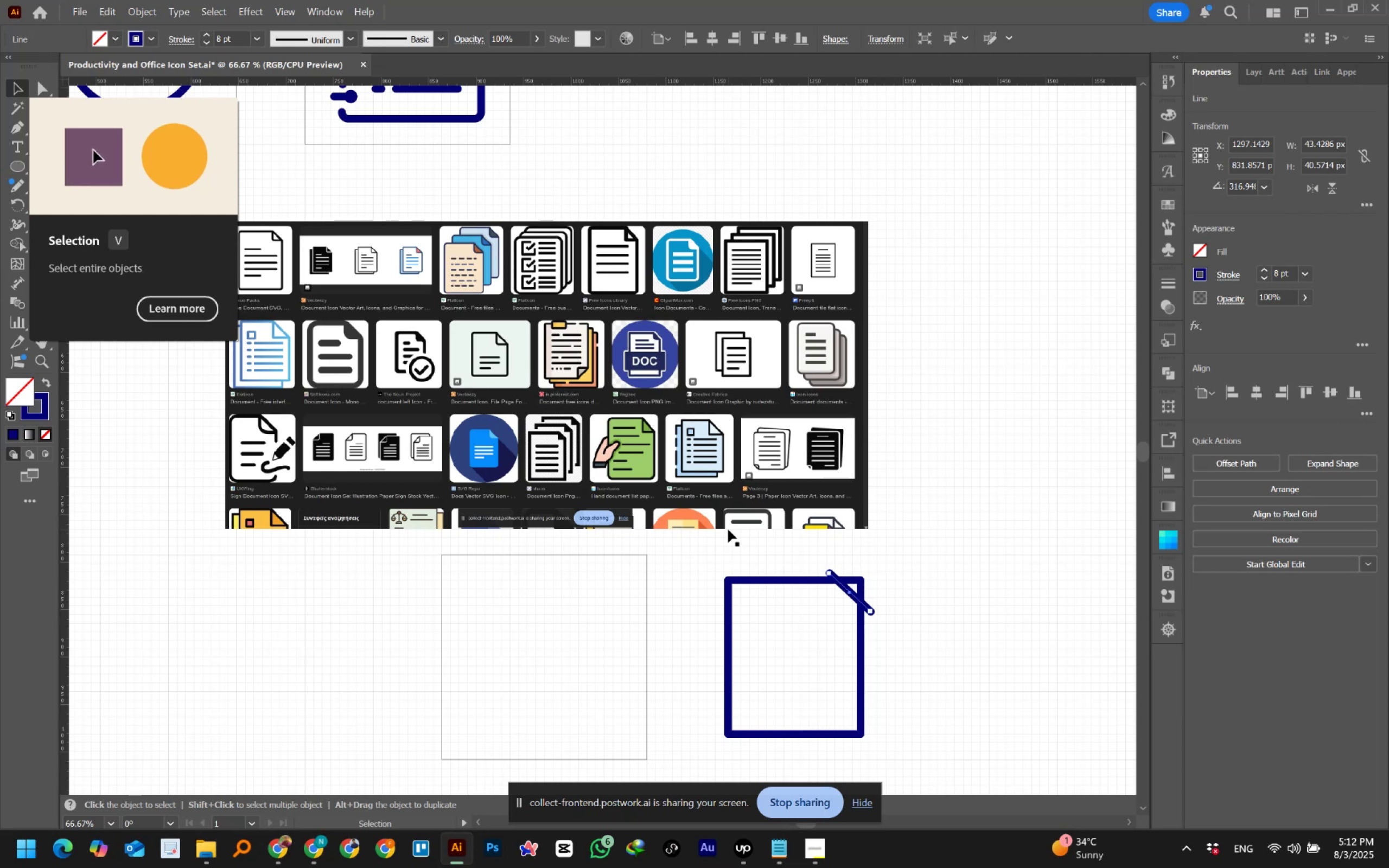 
key(ArrowDown)
 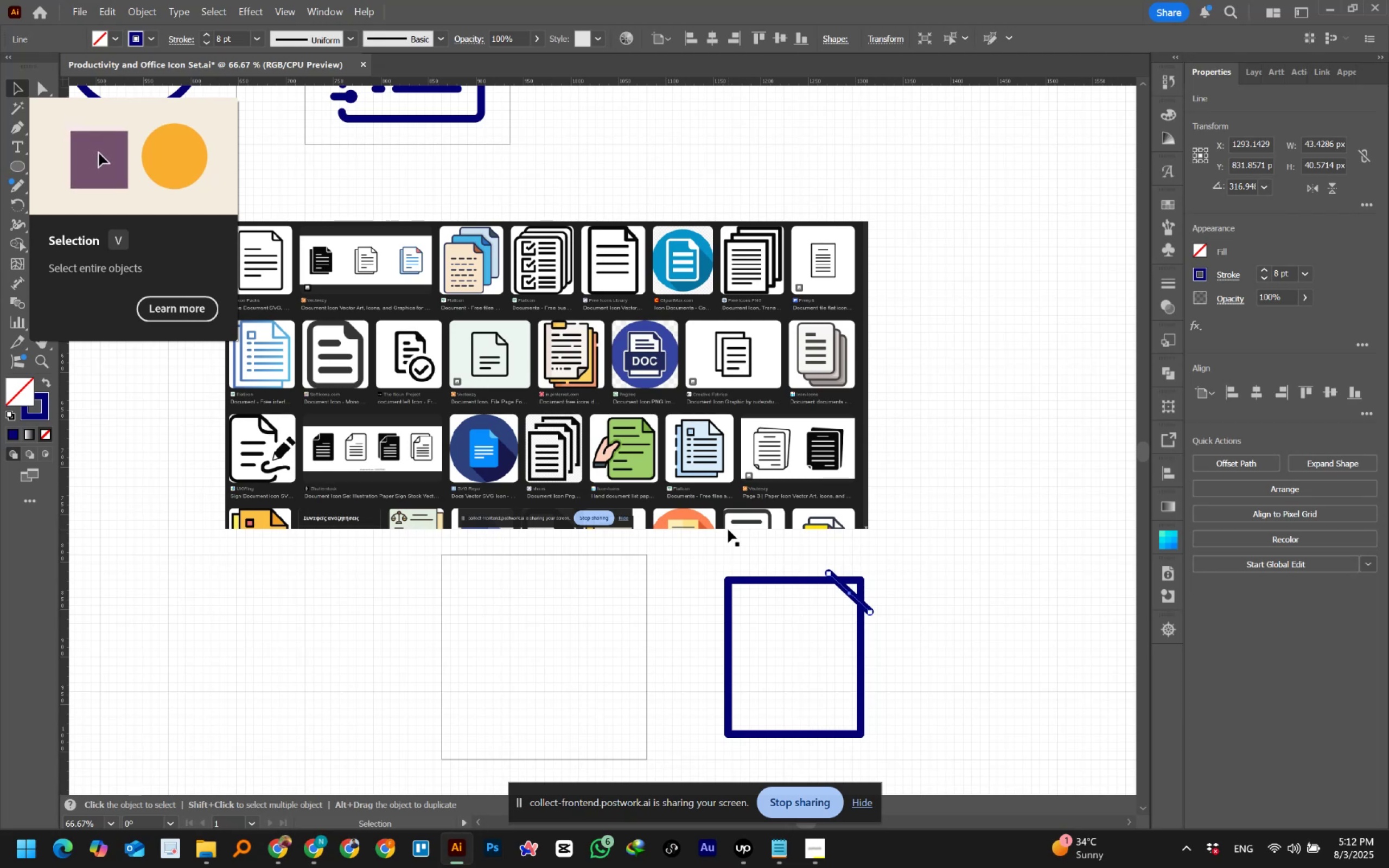 
key(ArrowDown)
 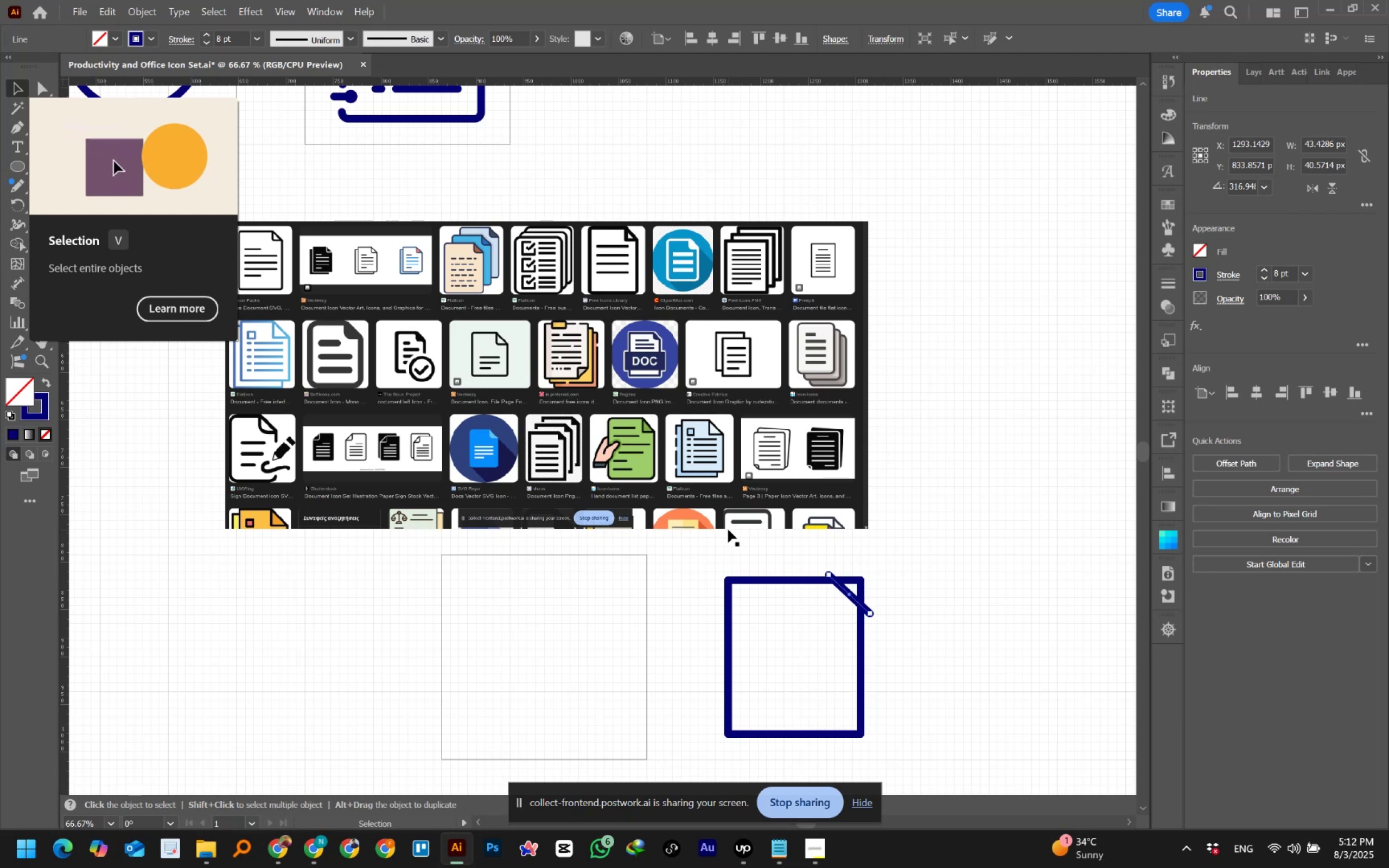 
key(ArrowLeft)
 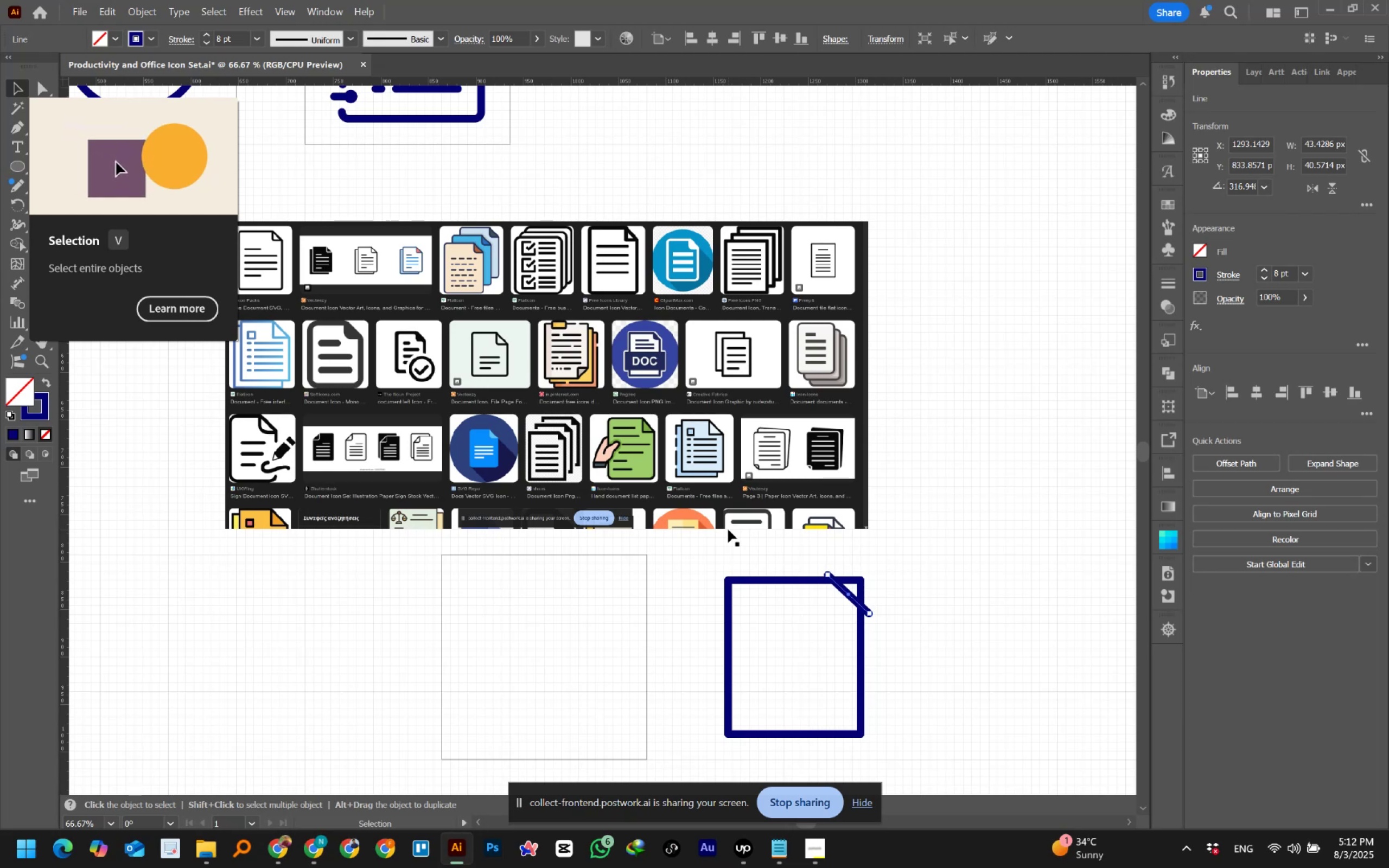 
key(ArrowLeft)
 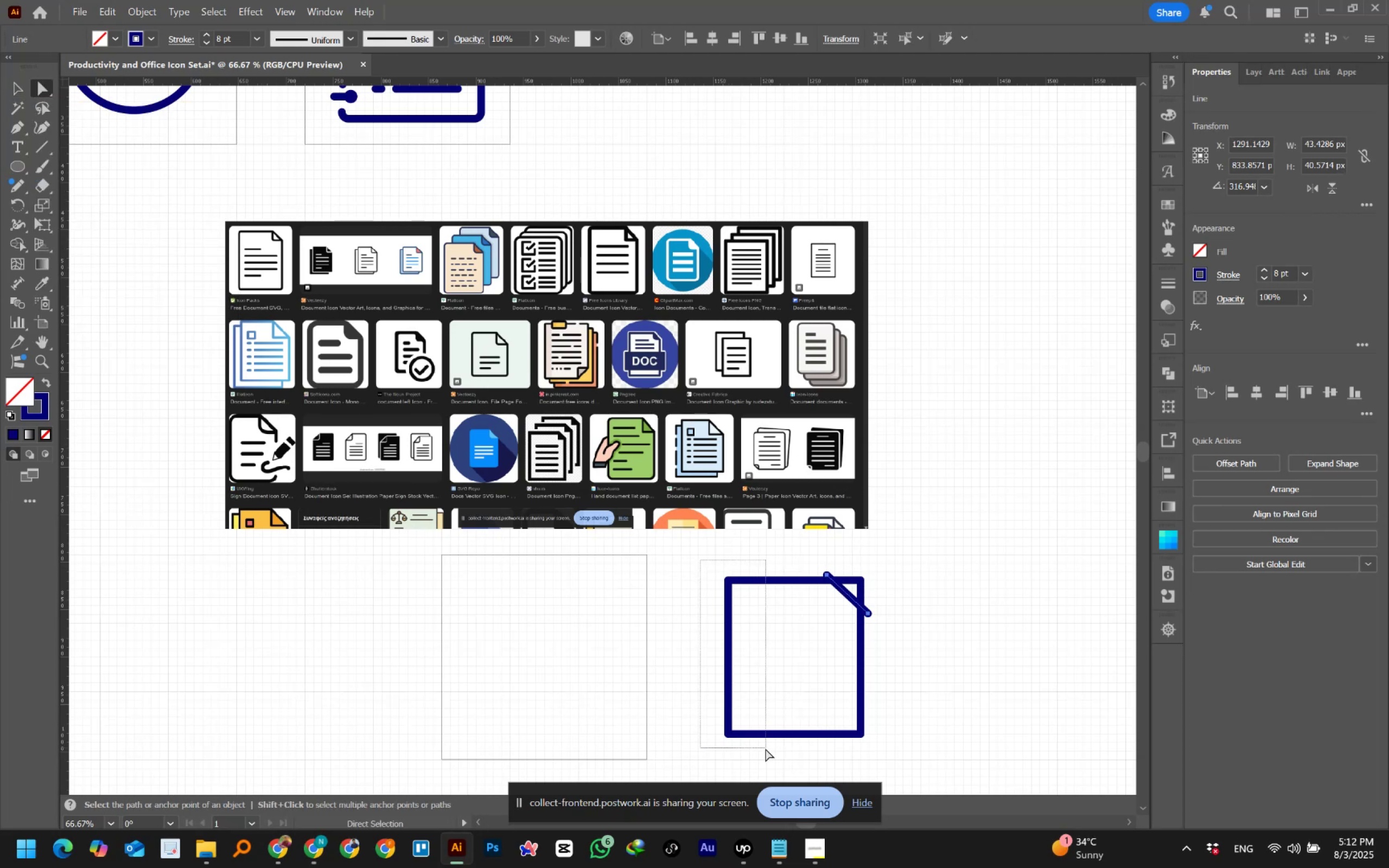 
wait(5.89)
 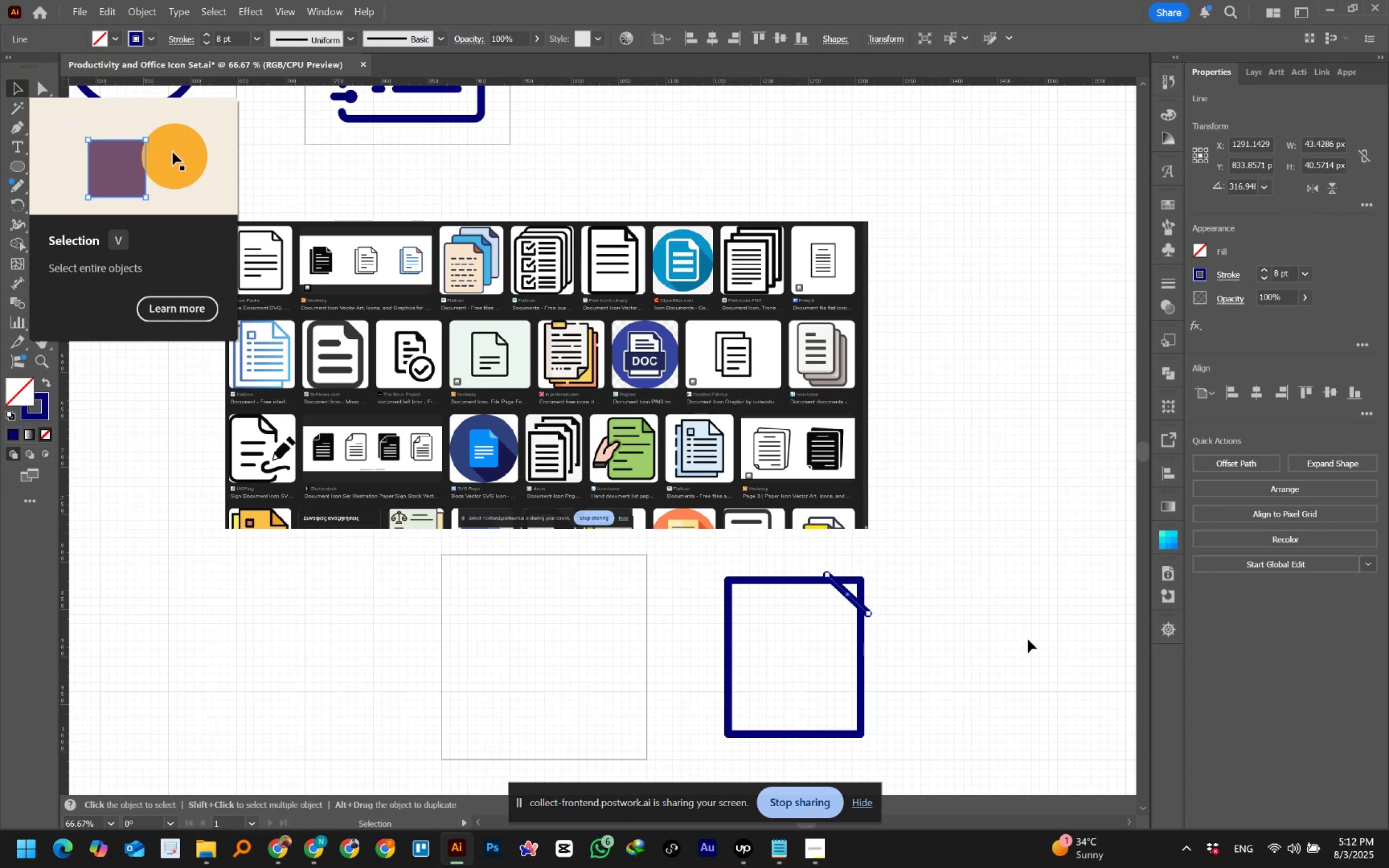 
key(ArrowRight)
 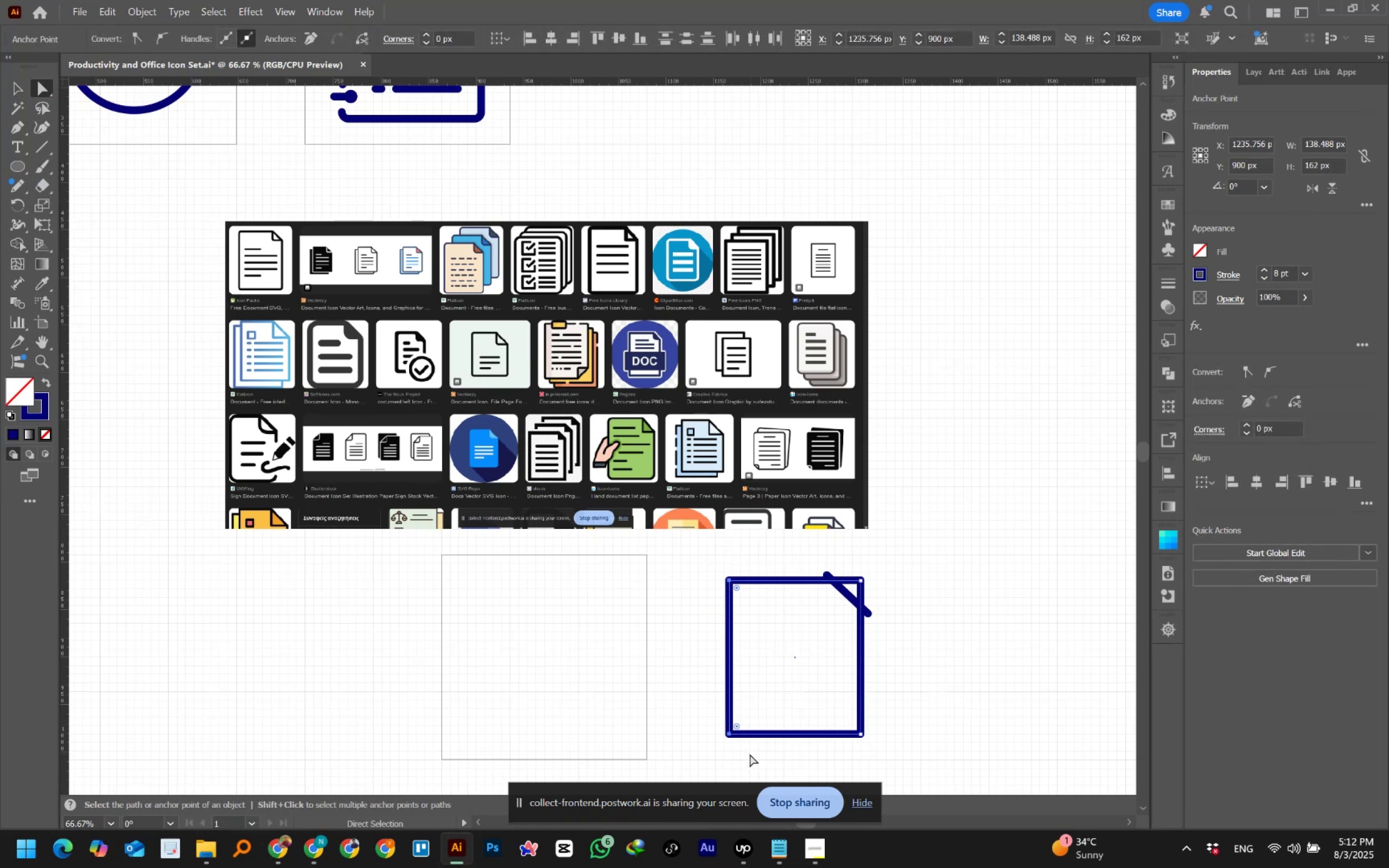 
key(ArrowRight)
 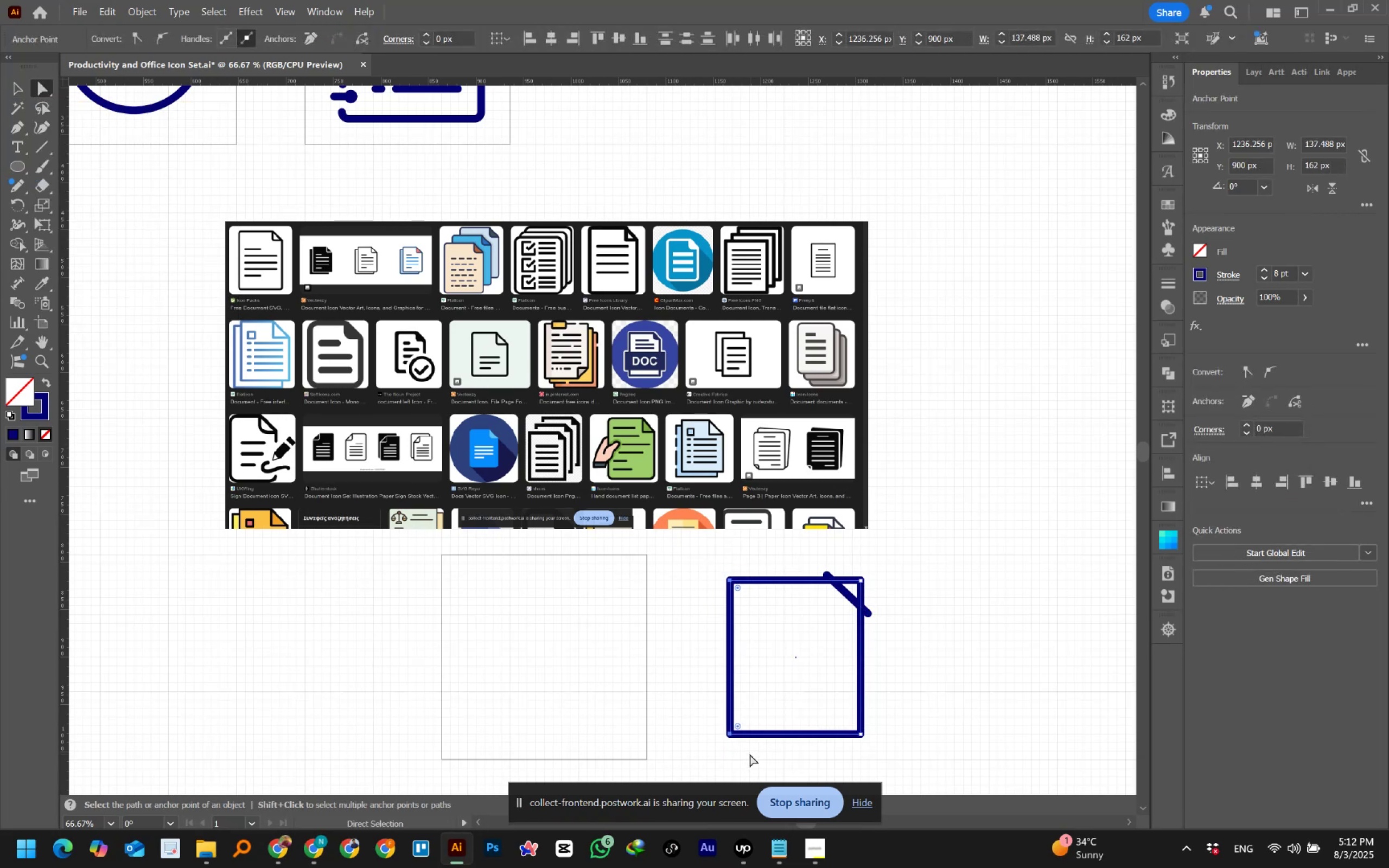 
key(ArrowRight)
 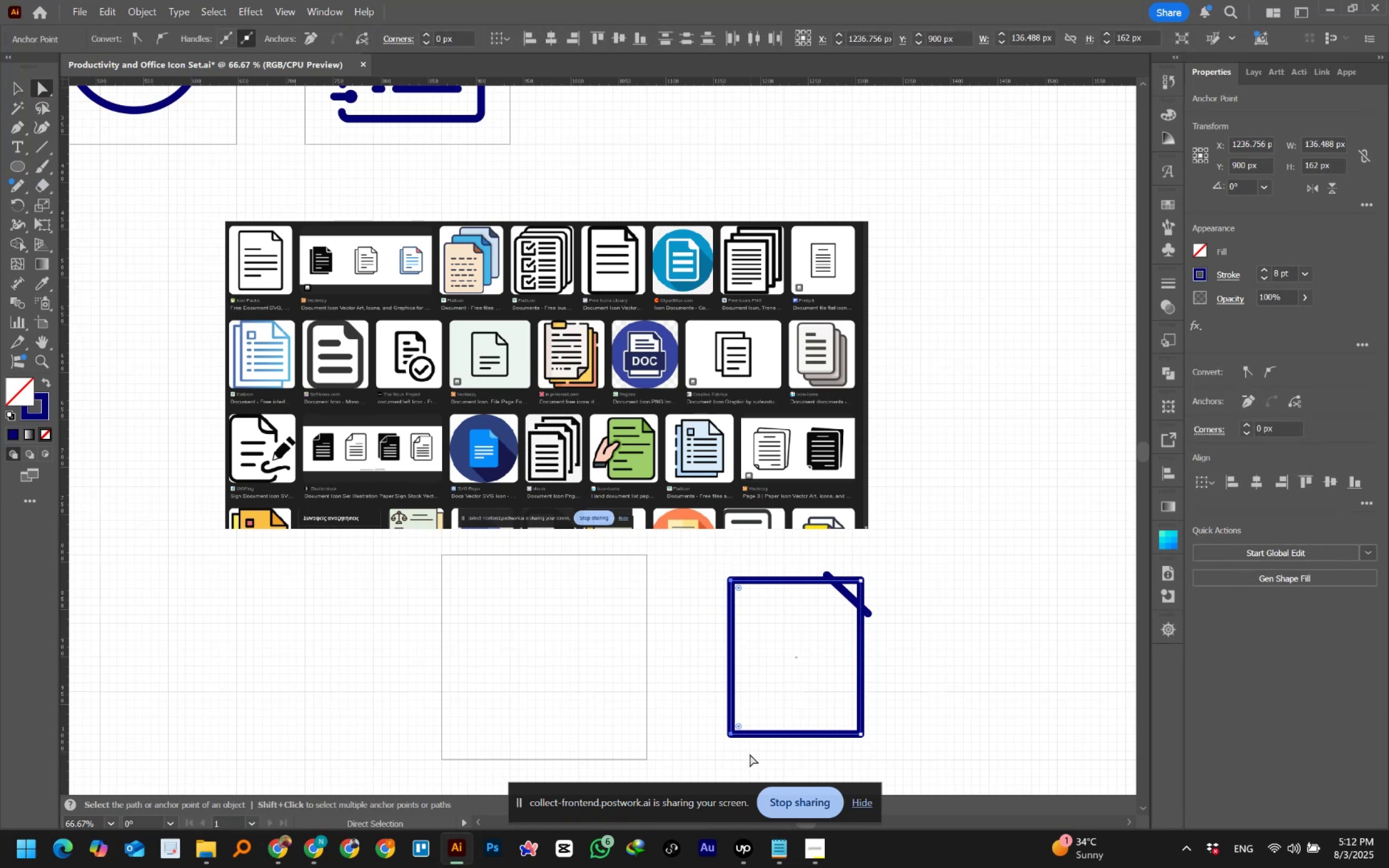 
key(ArrowRight)
 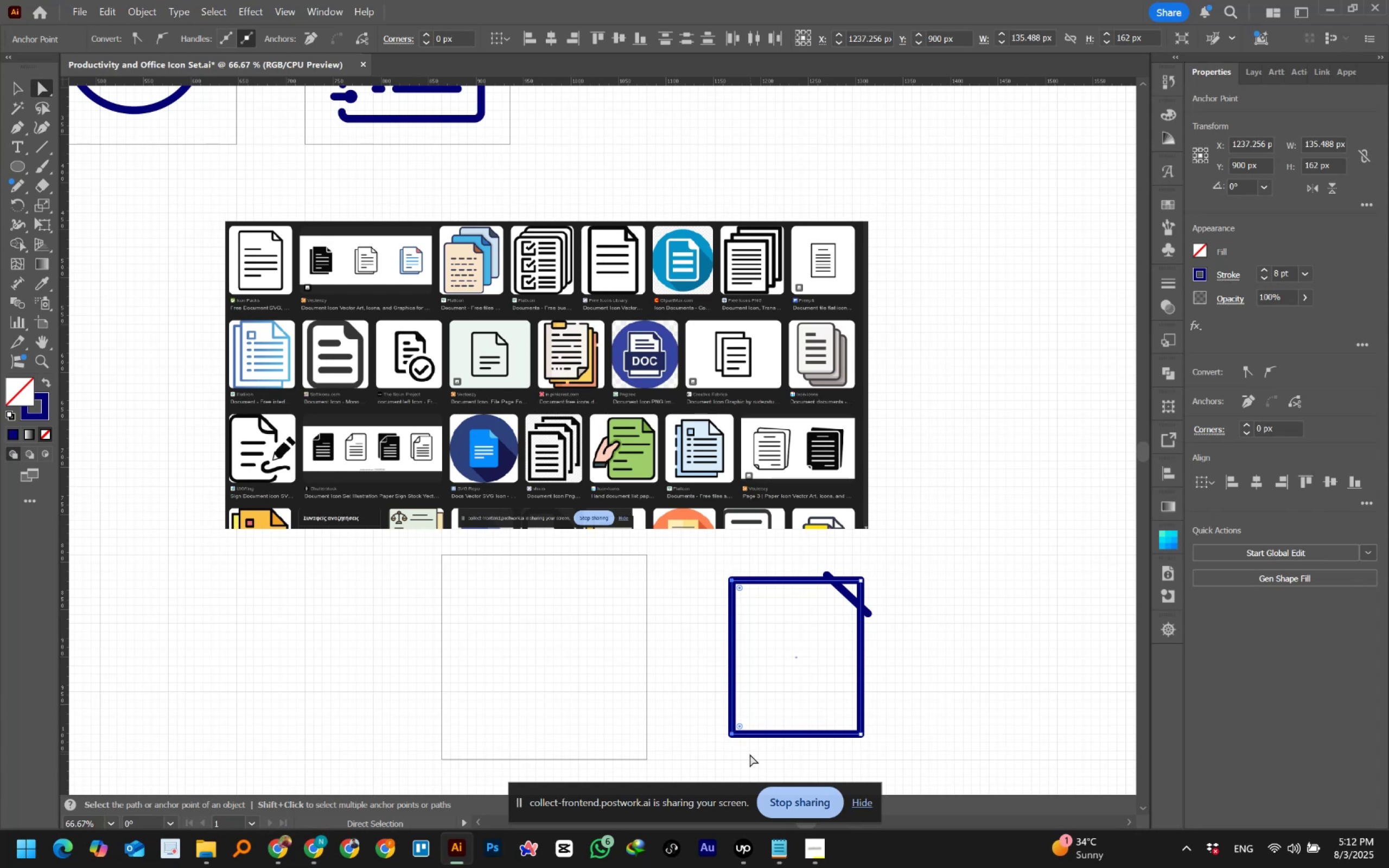 
key(ArrowRight)
 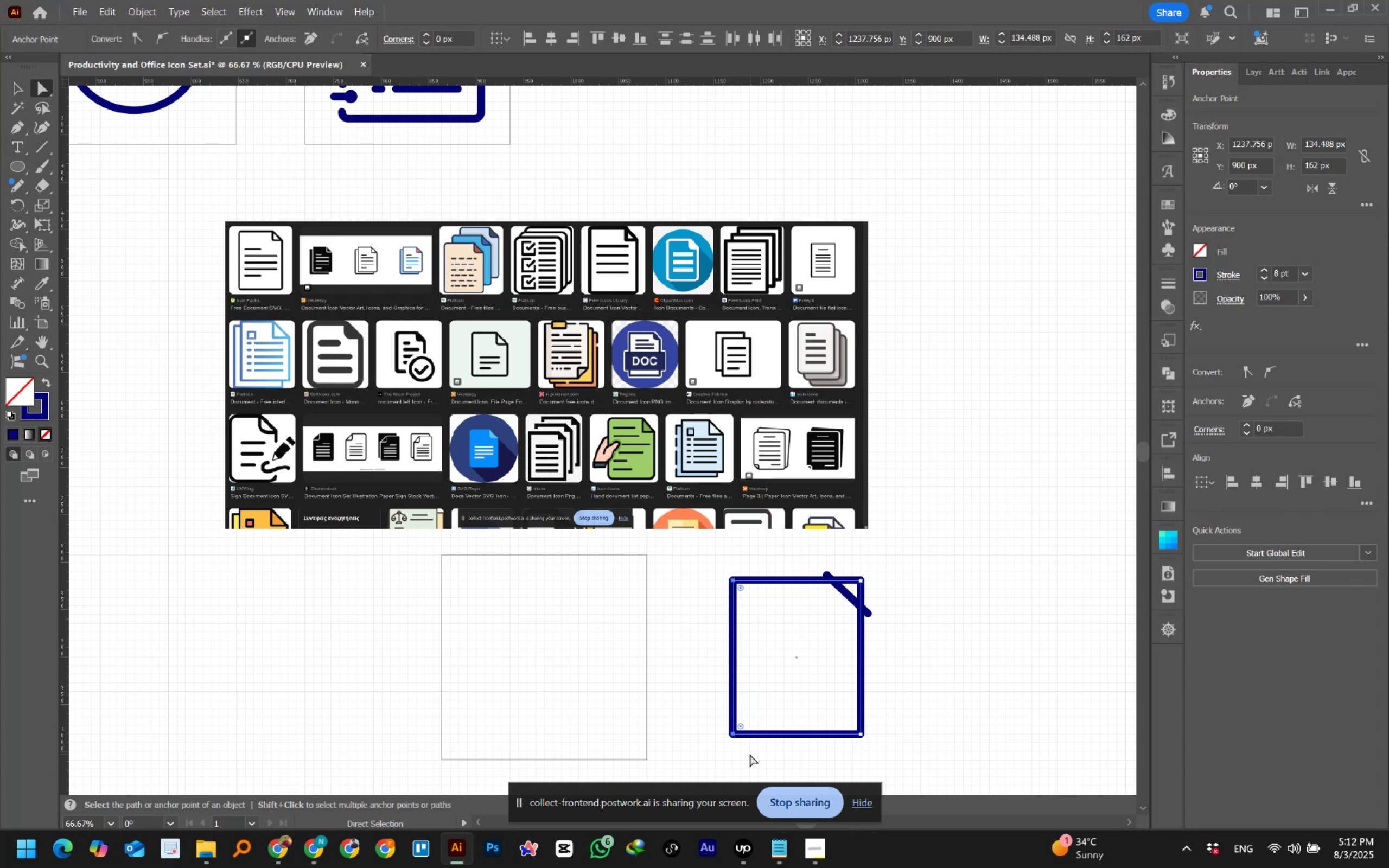 
key(Shift+ArrowRight)
 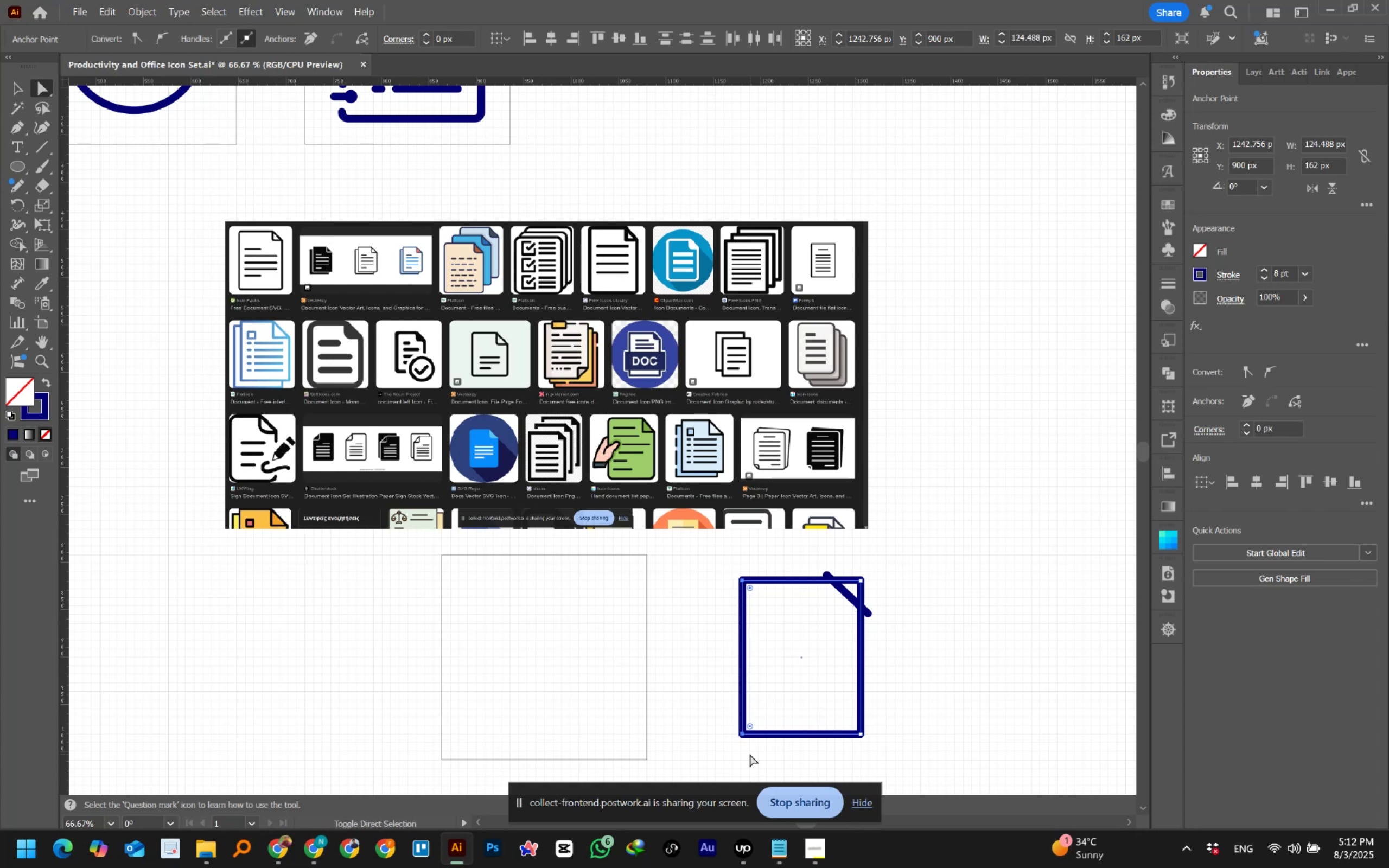 
key(Control+Z)
 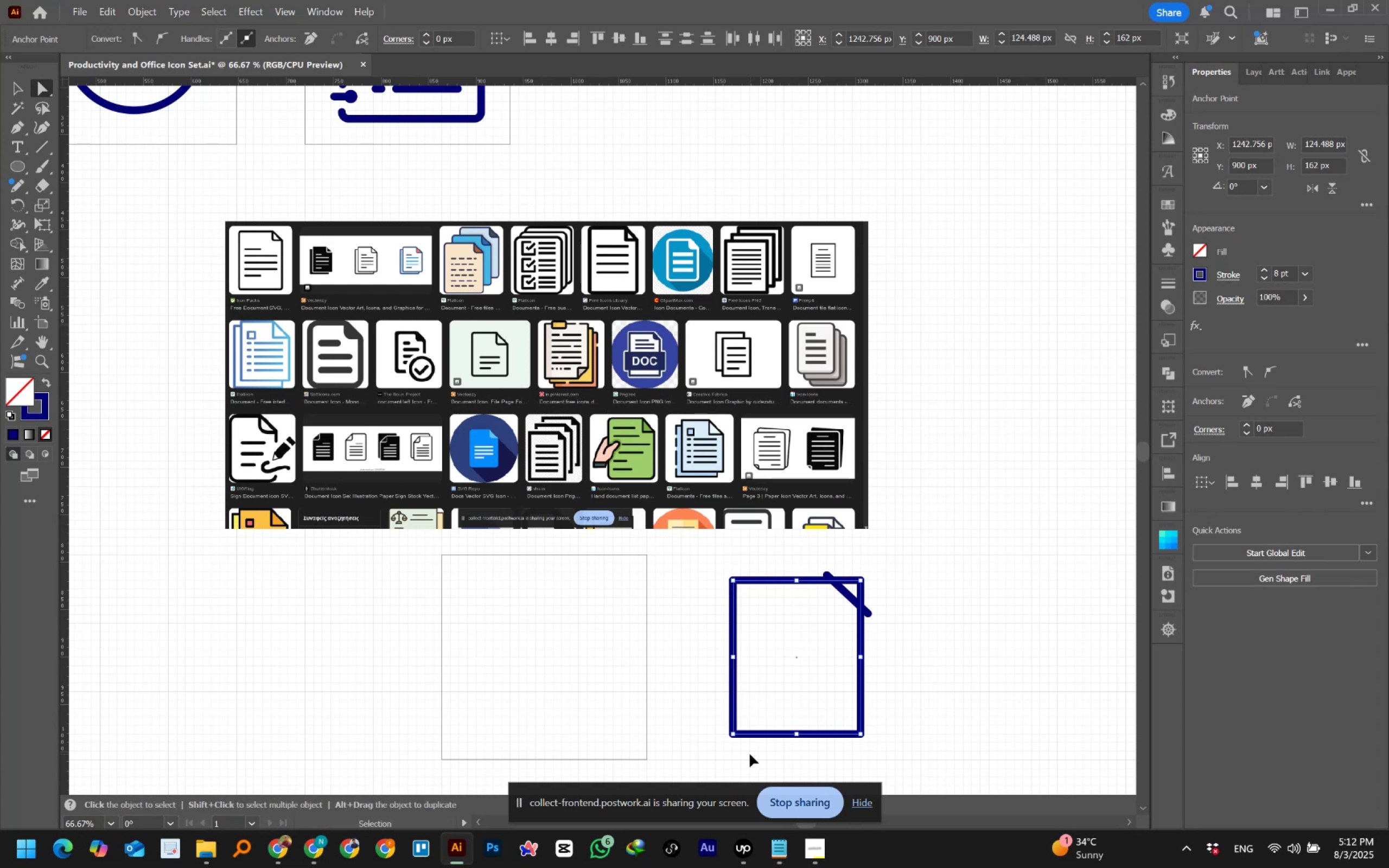 
key(Control+Z)
 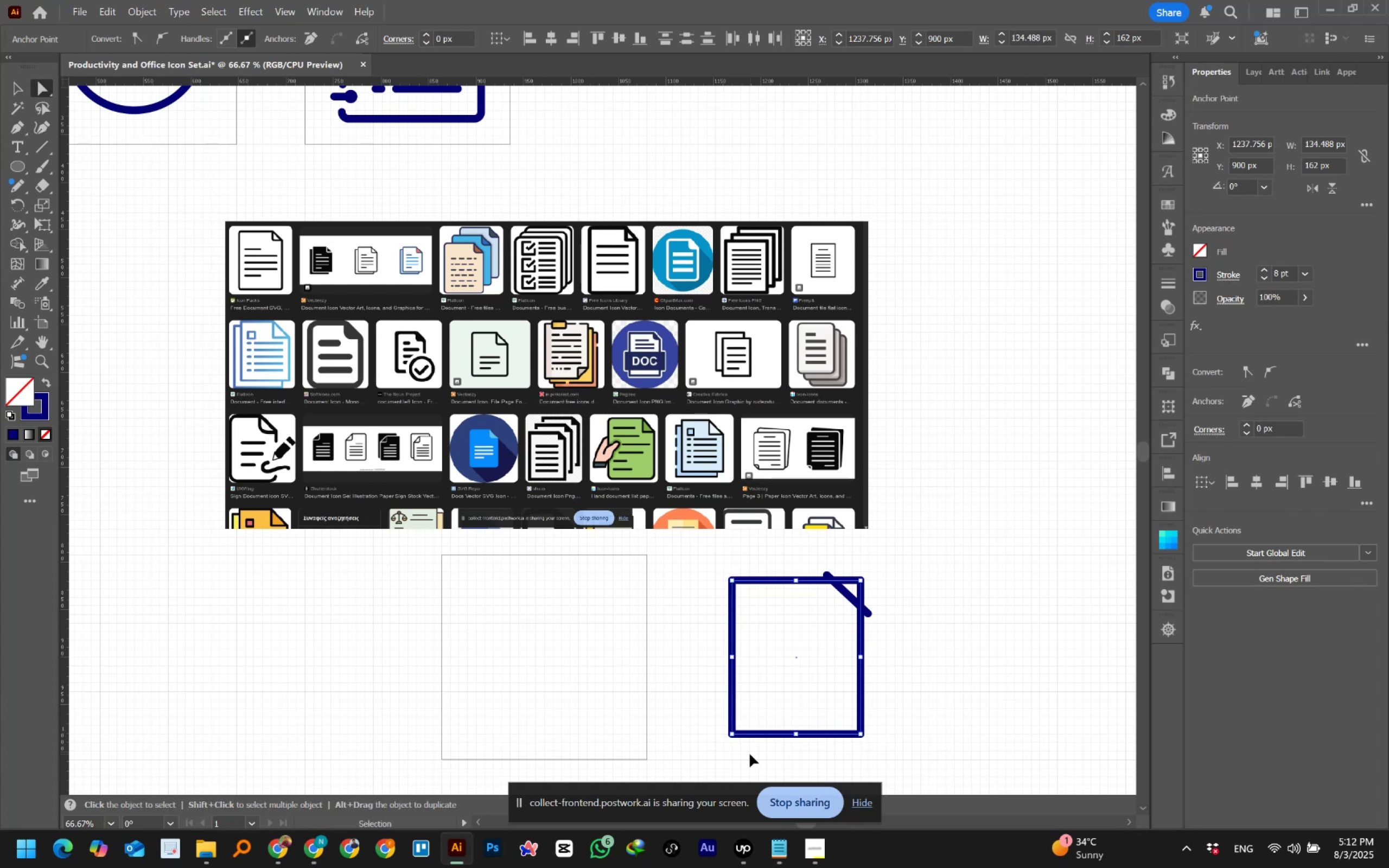 
key(Control+Z)
 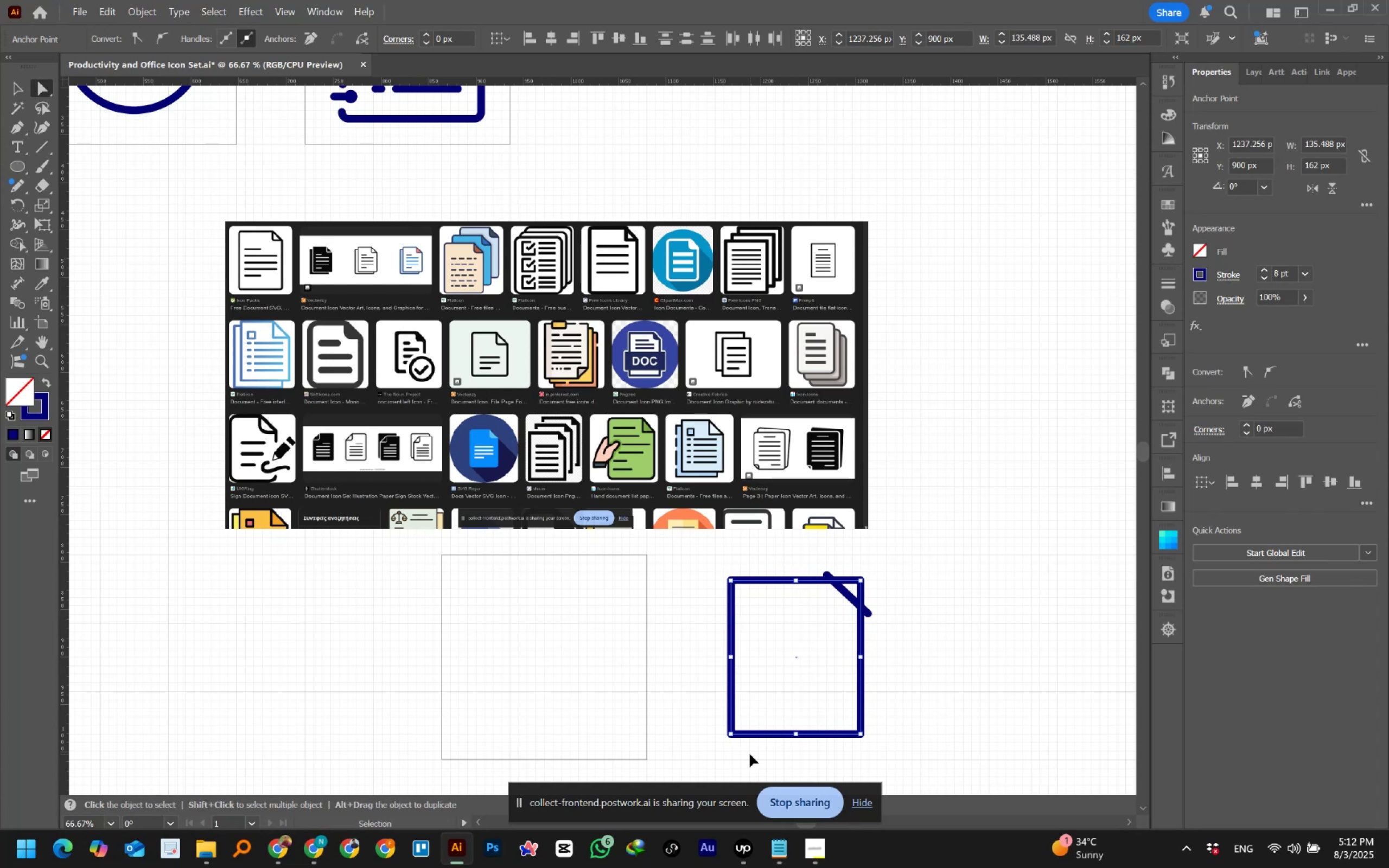 
key(Control+Z)
 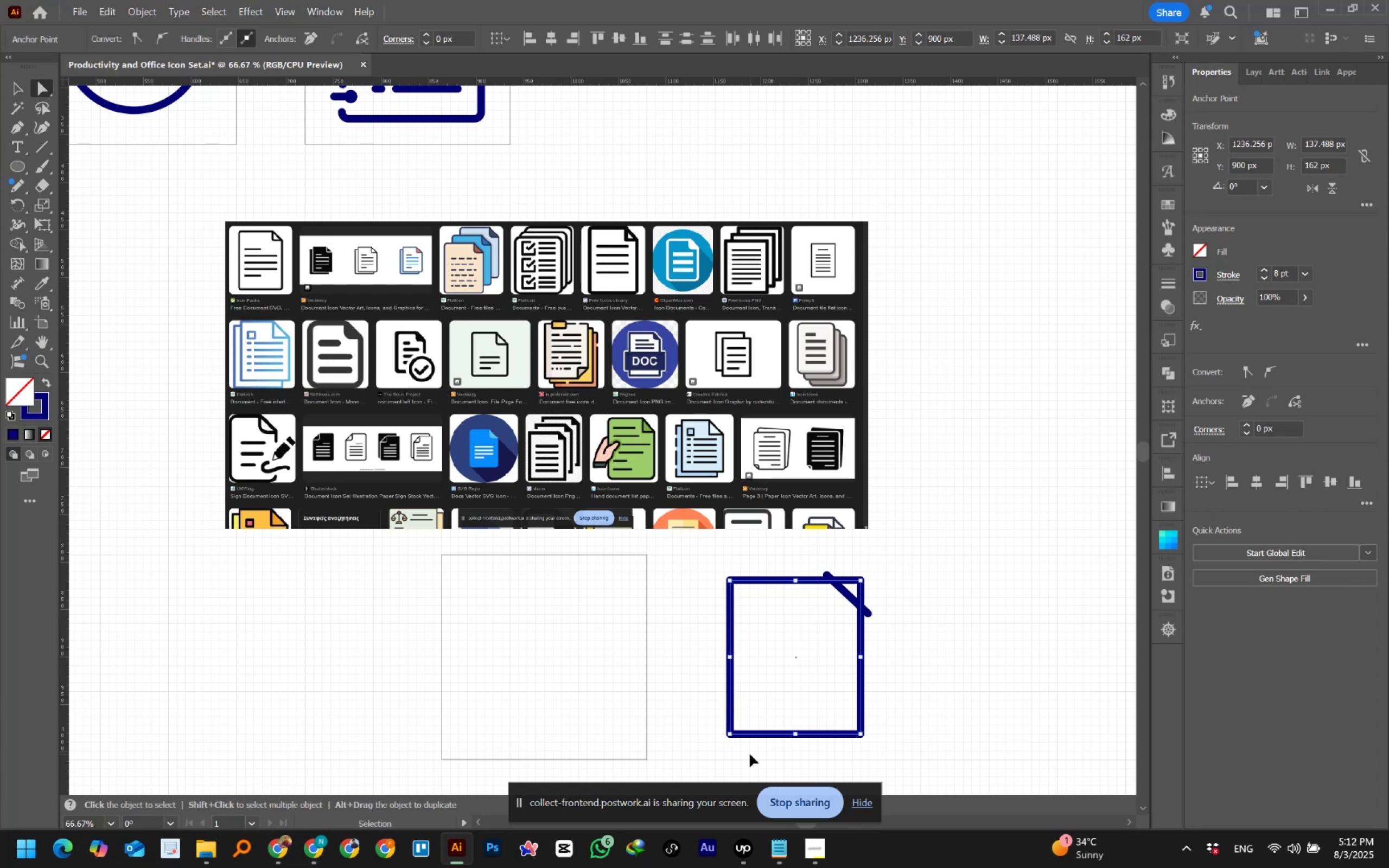 
key(Control+Z)
 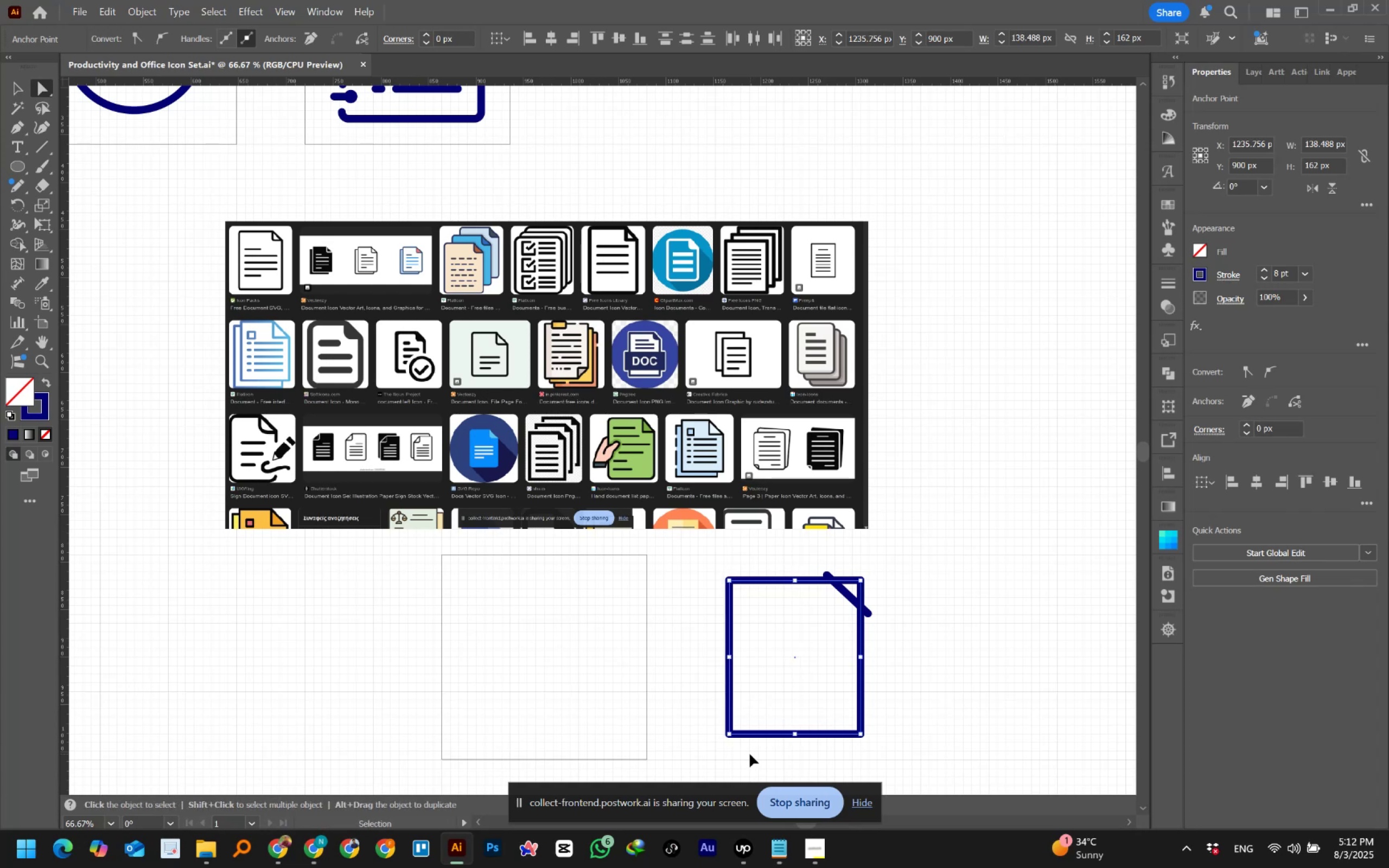 
key(Control+Z)
 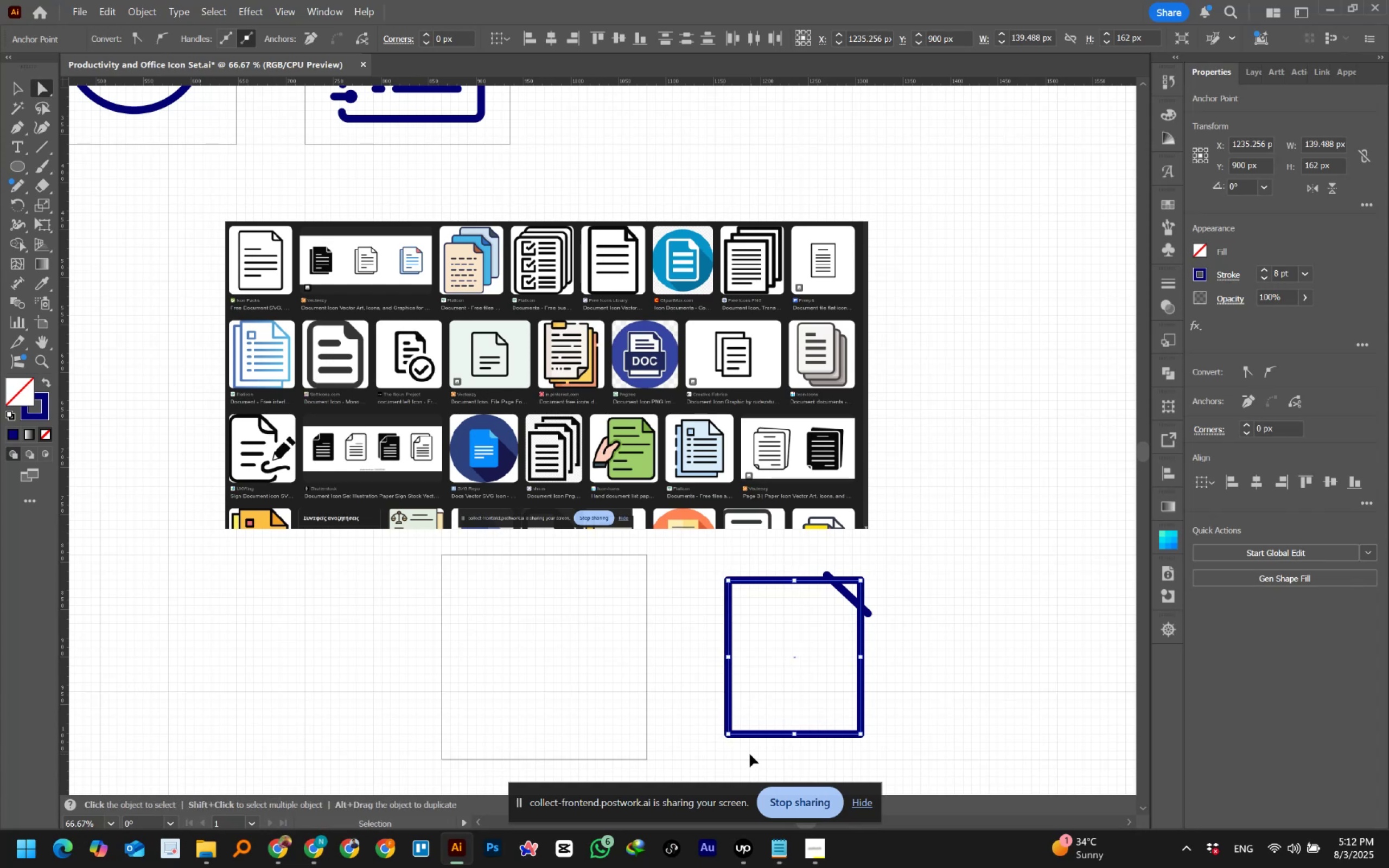 
key(Control+Z)
 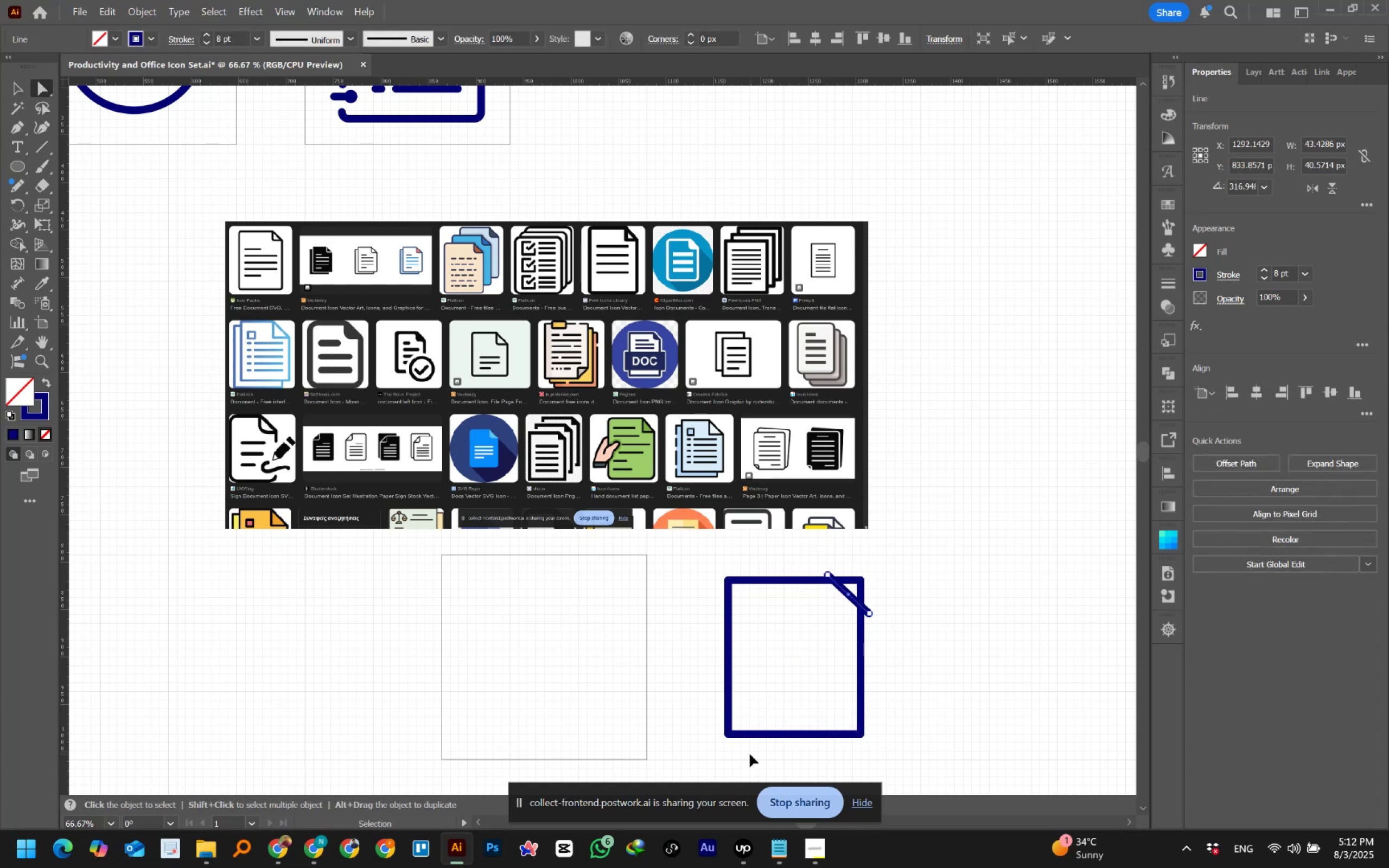 
key(Control+Shift+Z)
 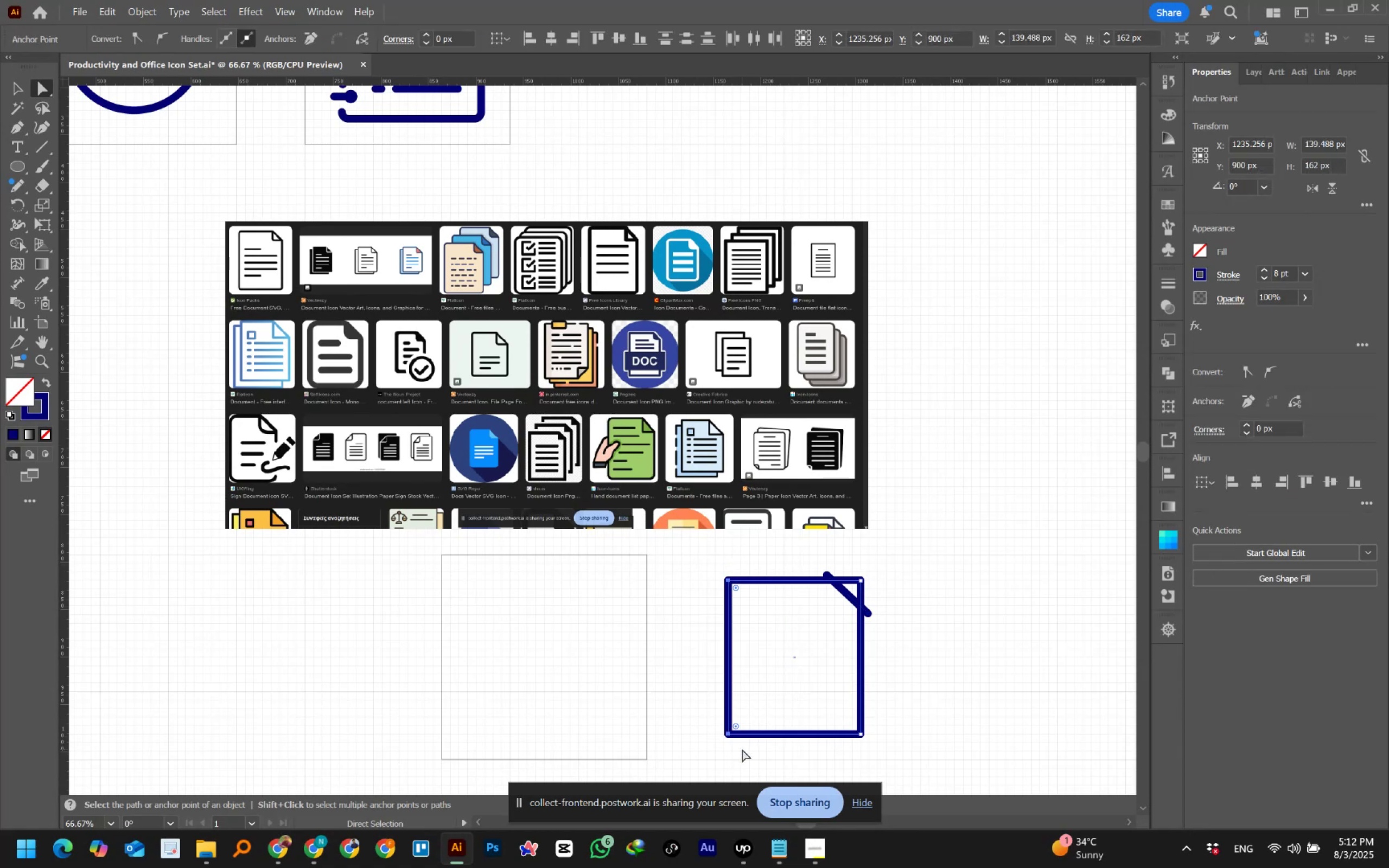 
wait(6.62)
 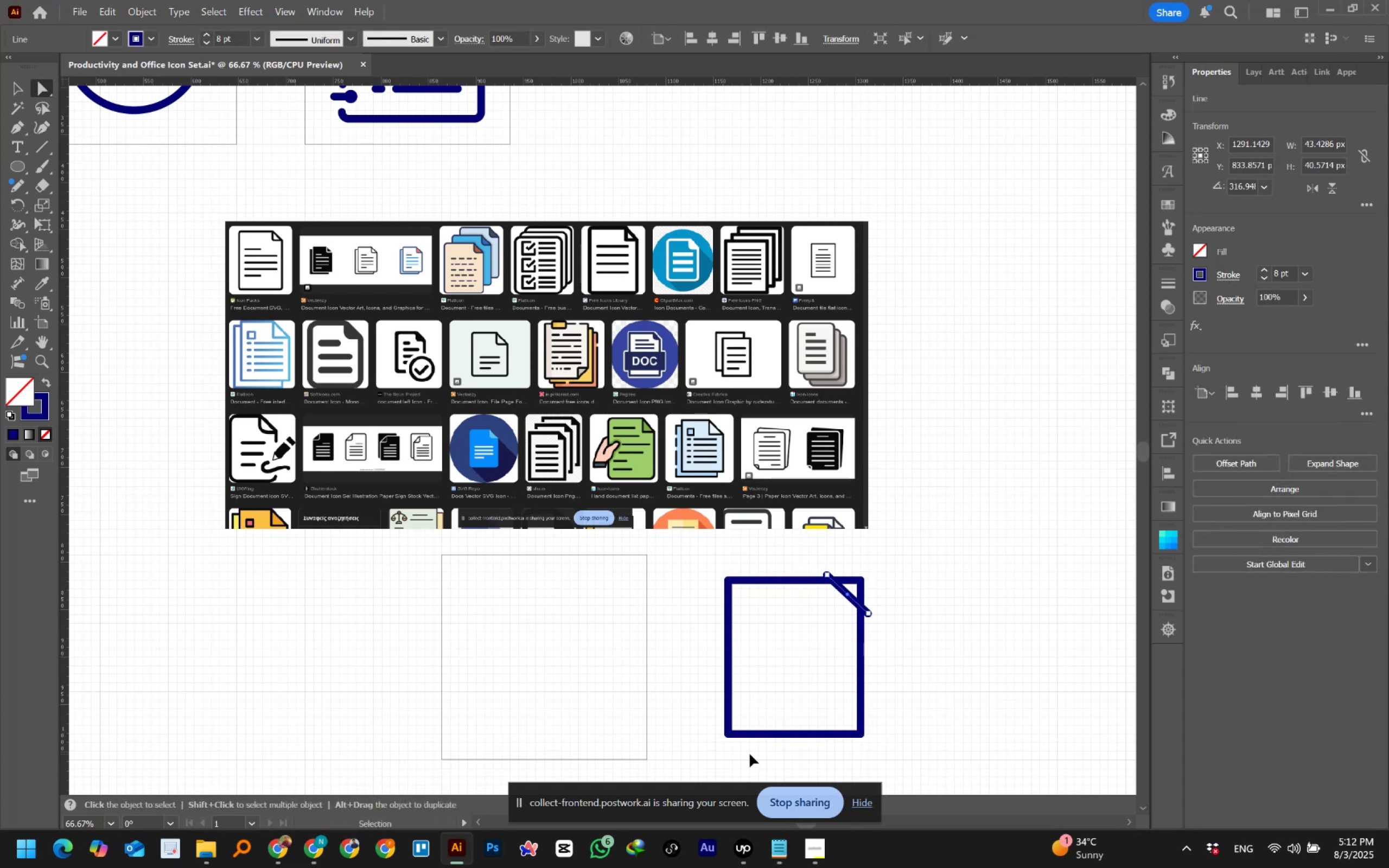 
left_click([290, 16])
 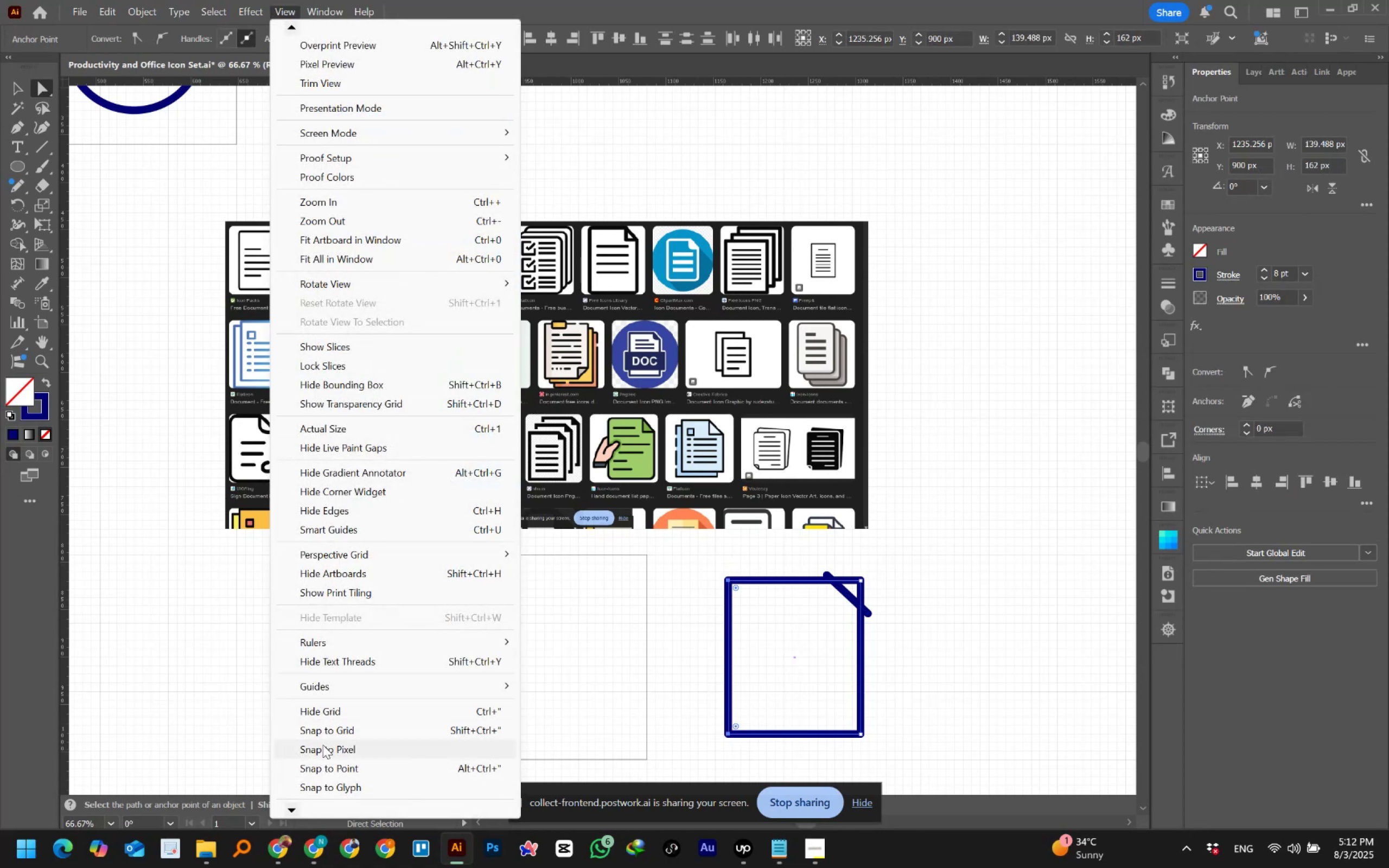 
left_click([325, 732])
 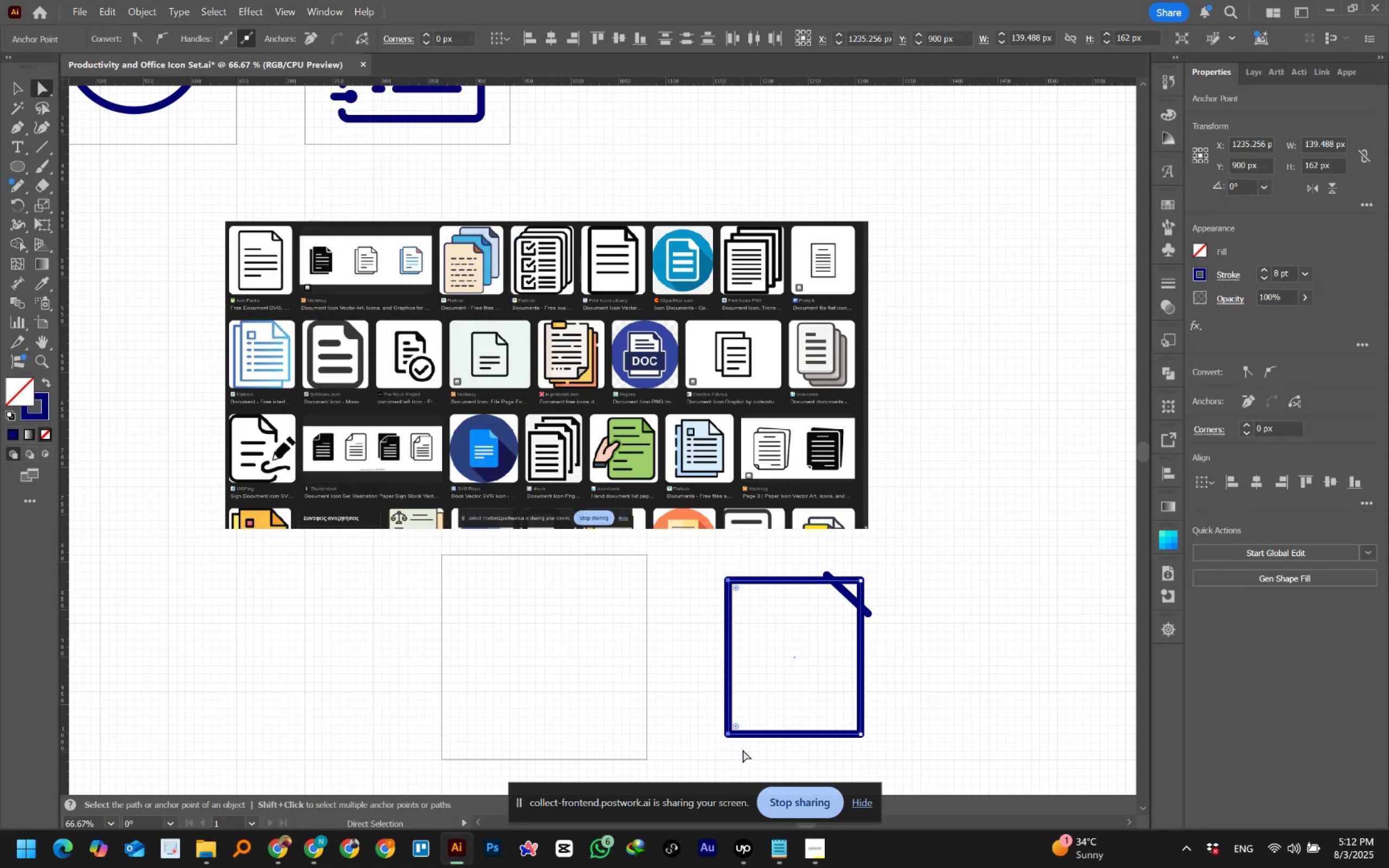 
key(ArrowRight)
 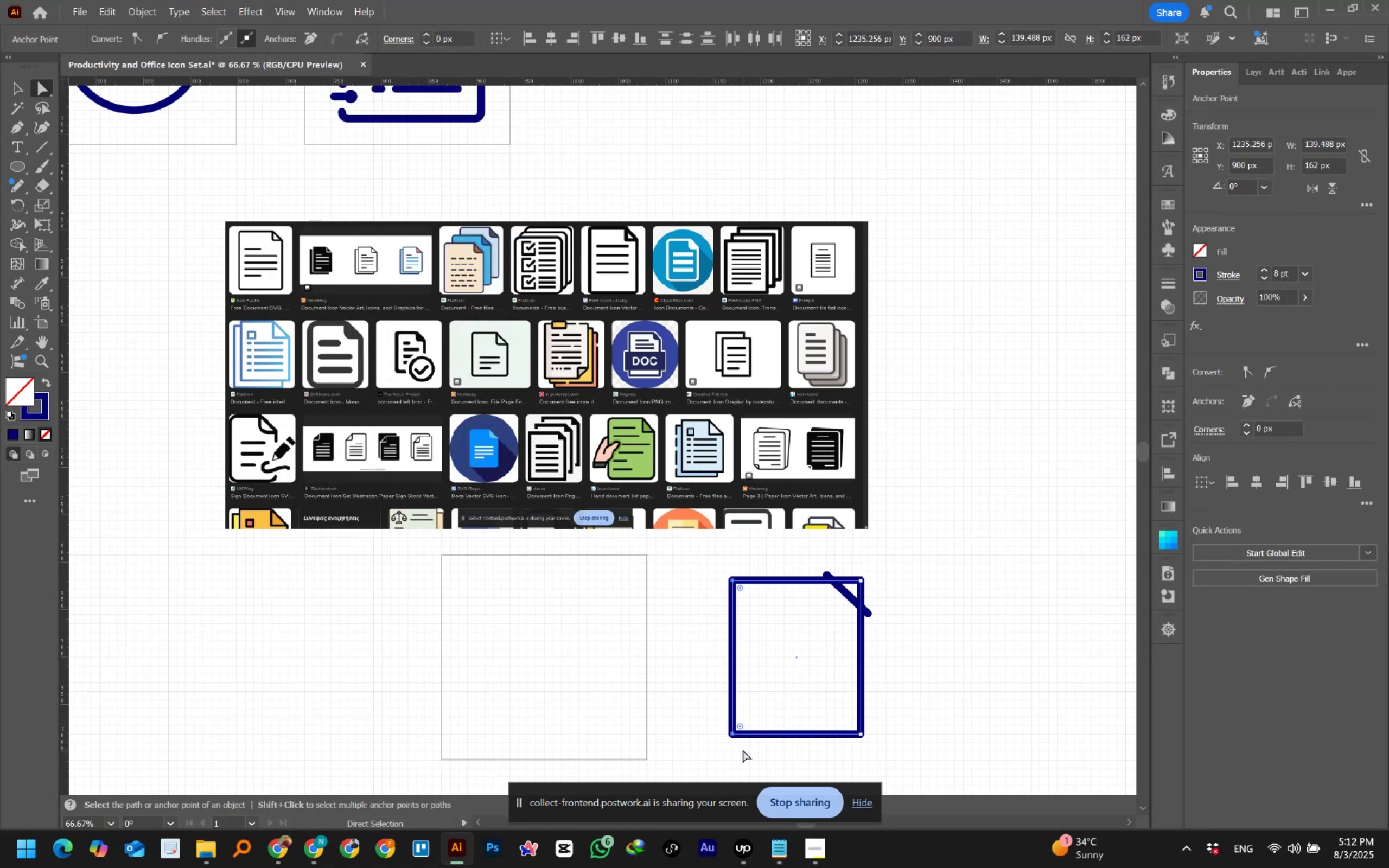 
key(ArrowRight)
 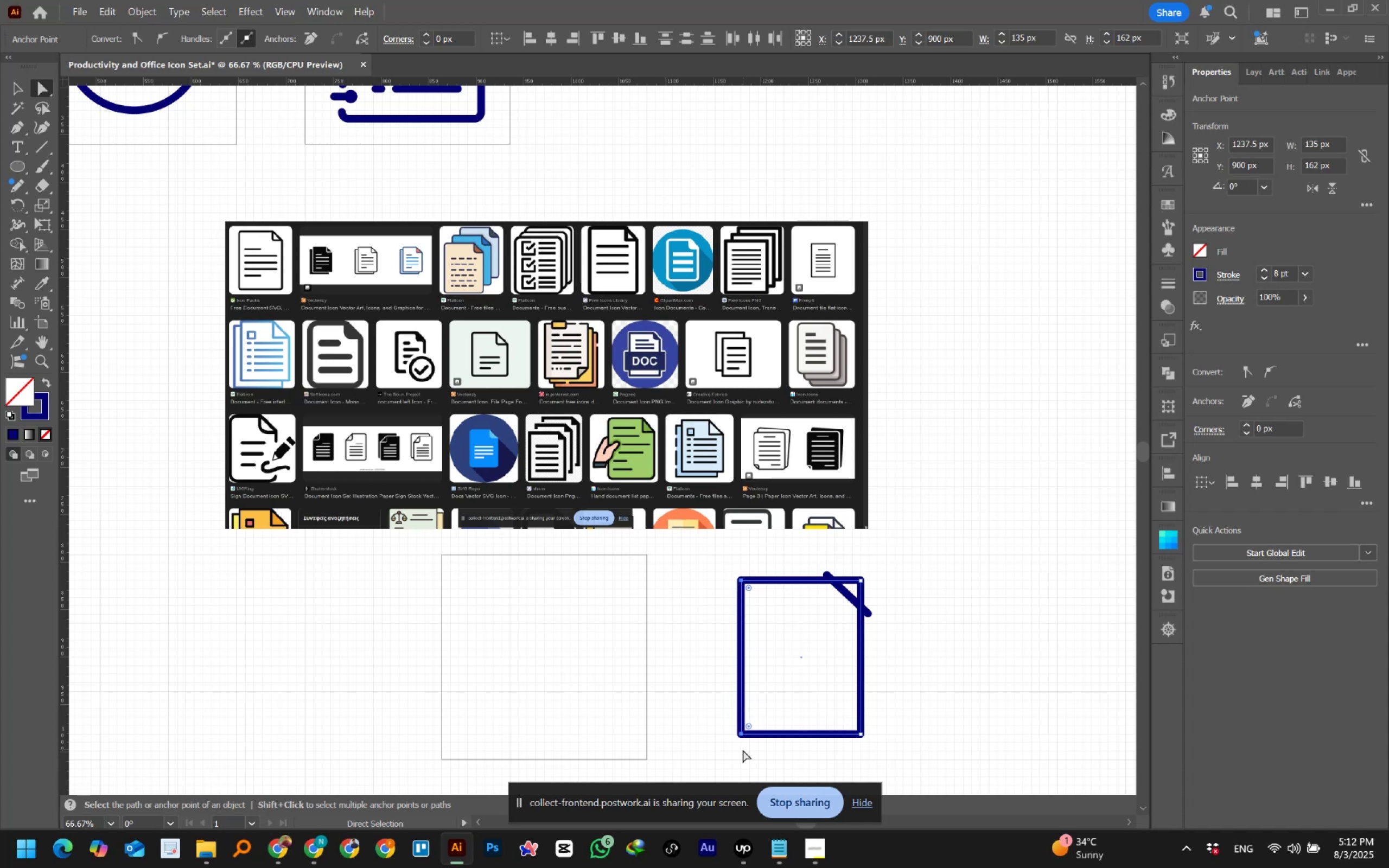 
key(ArrowRight)
 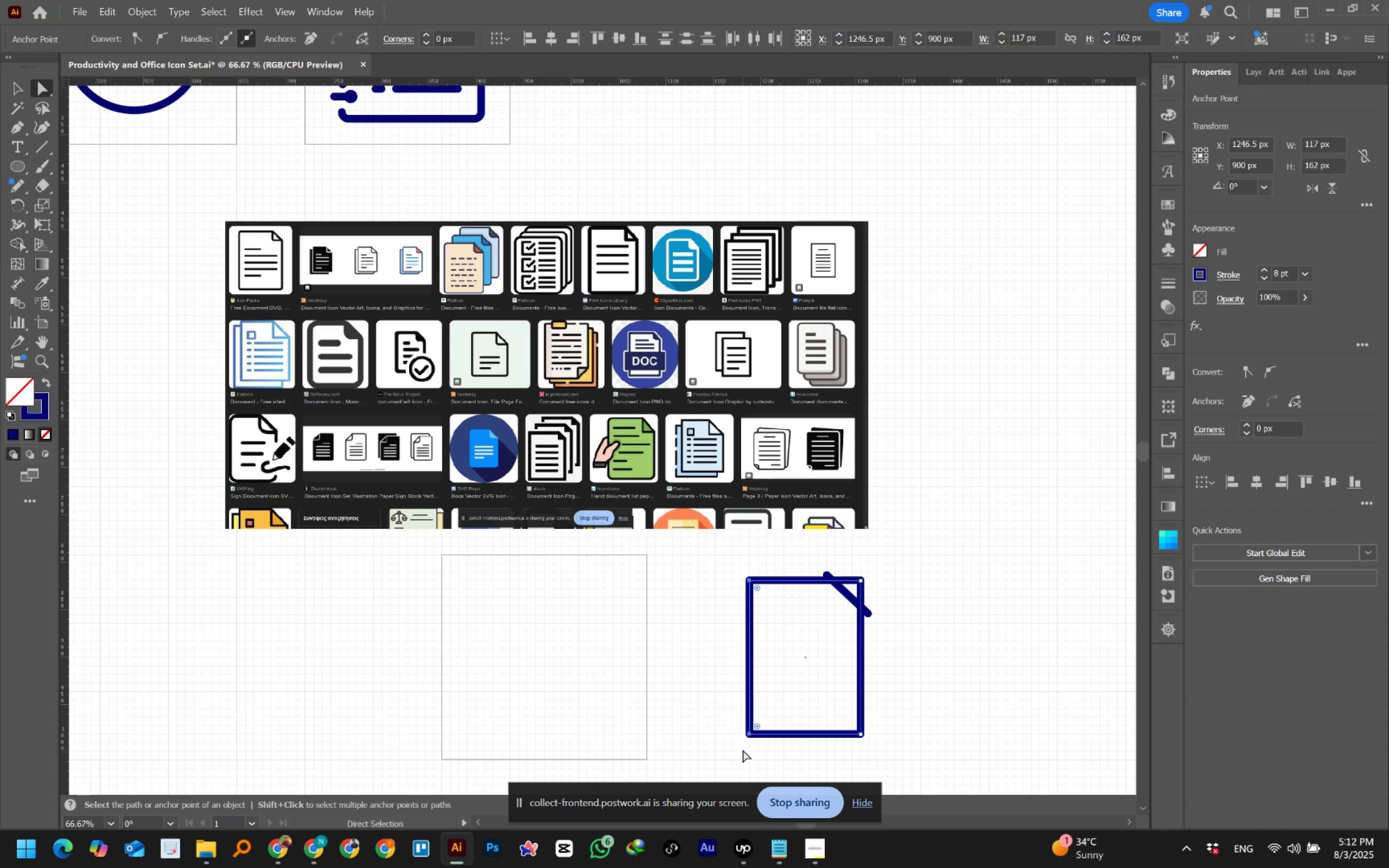 
key(ArrowLeft)
 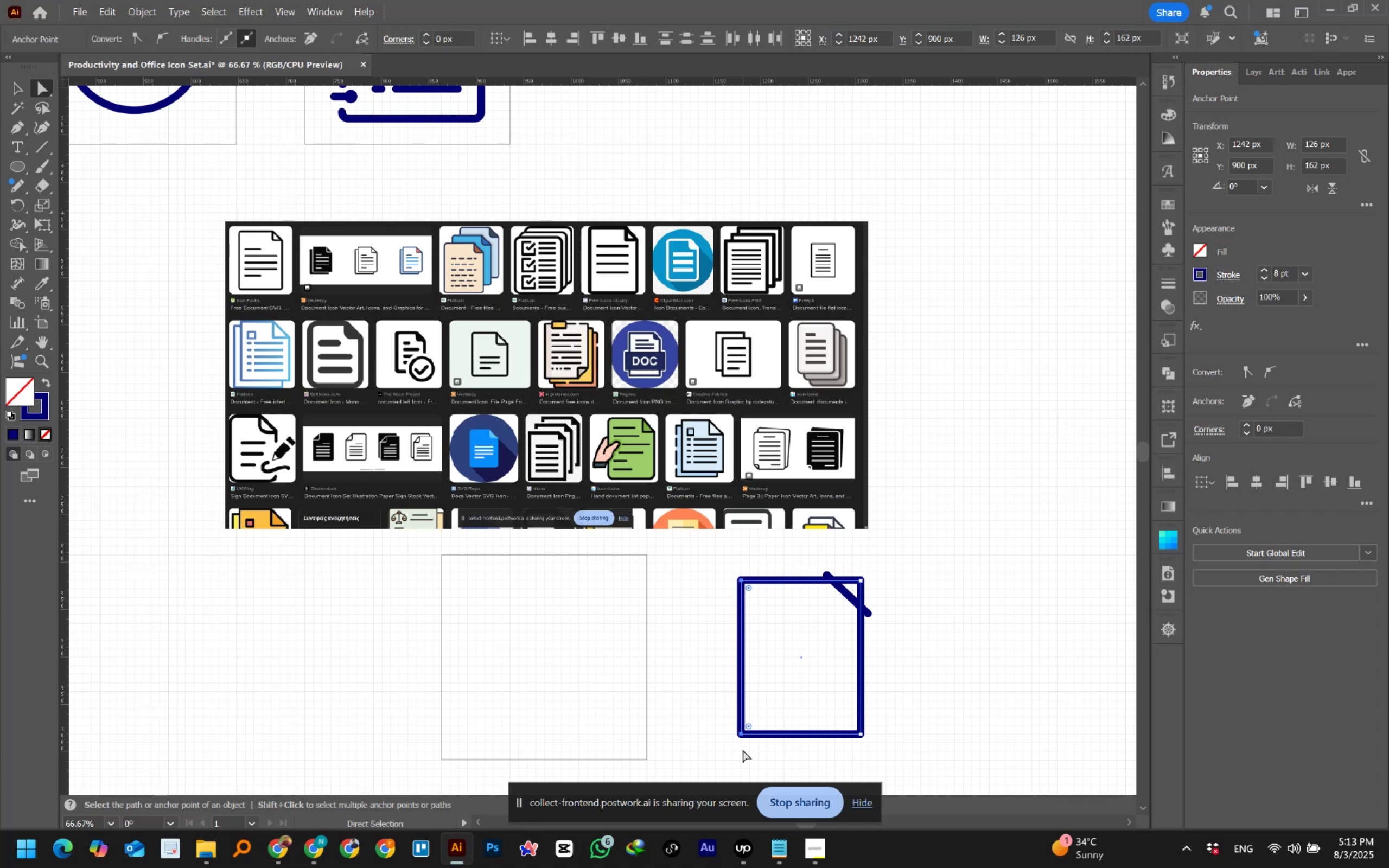 
wait(29.99)
 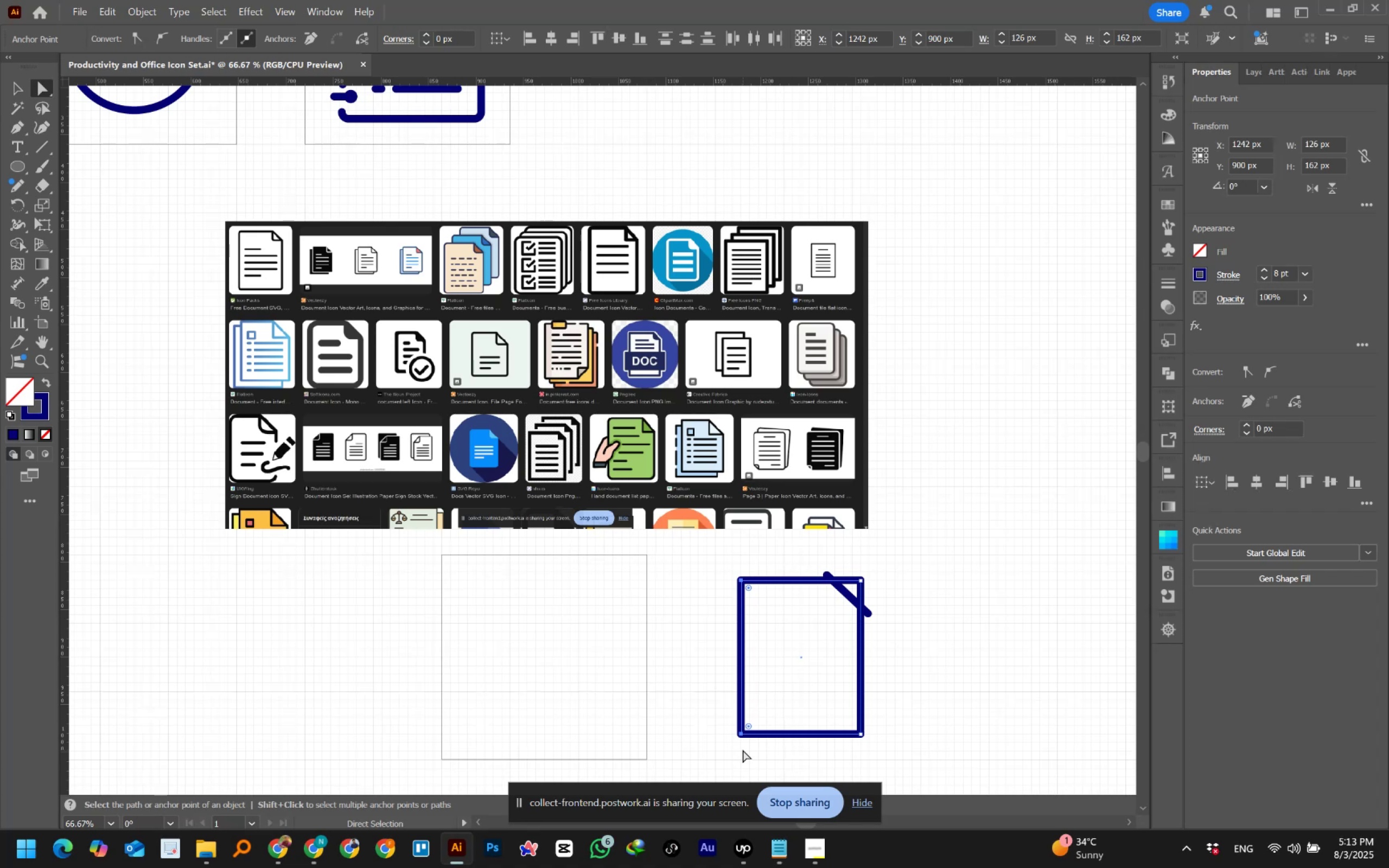 
left_click([16, 82])
 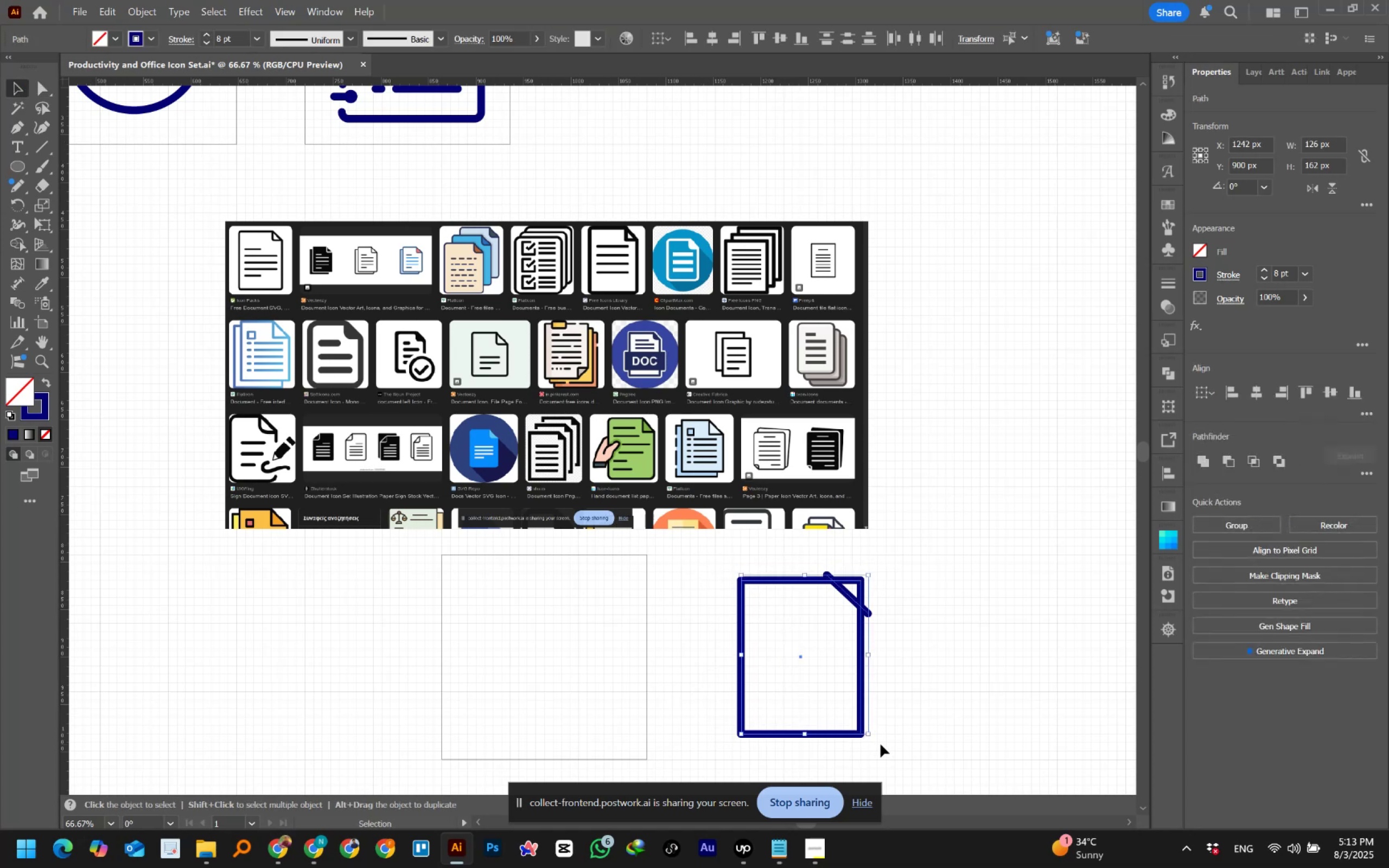 
key(Shift+M)
 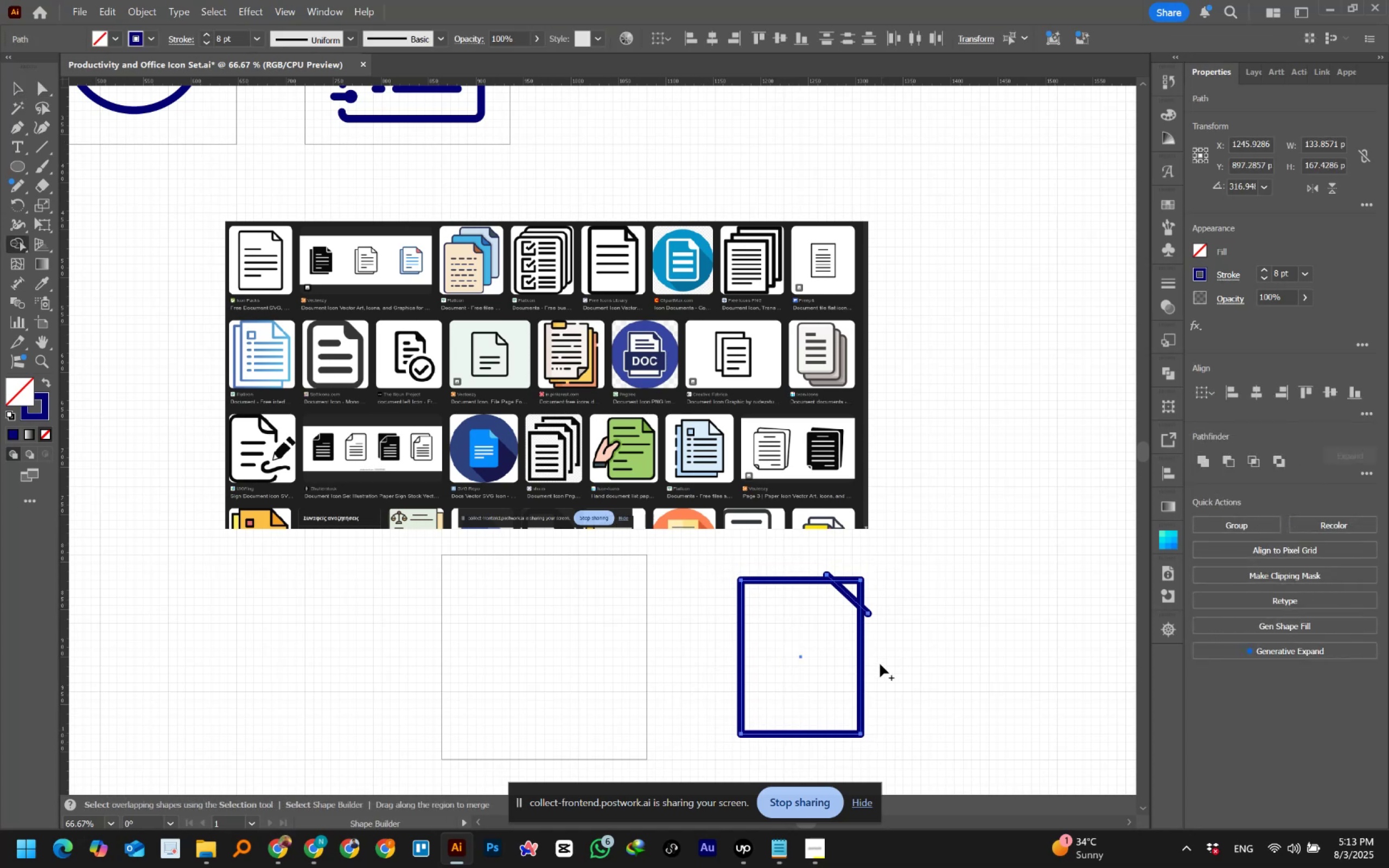 
hold_key(key=AltLeft, duration=1.5)
 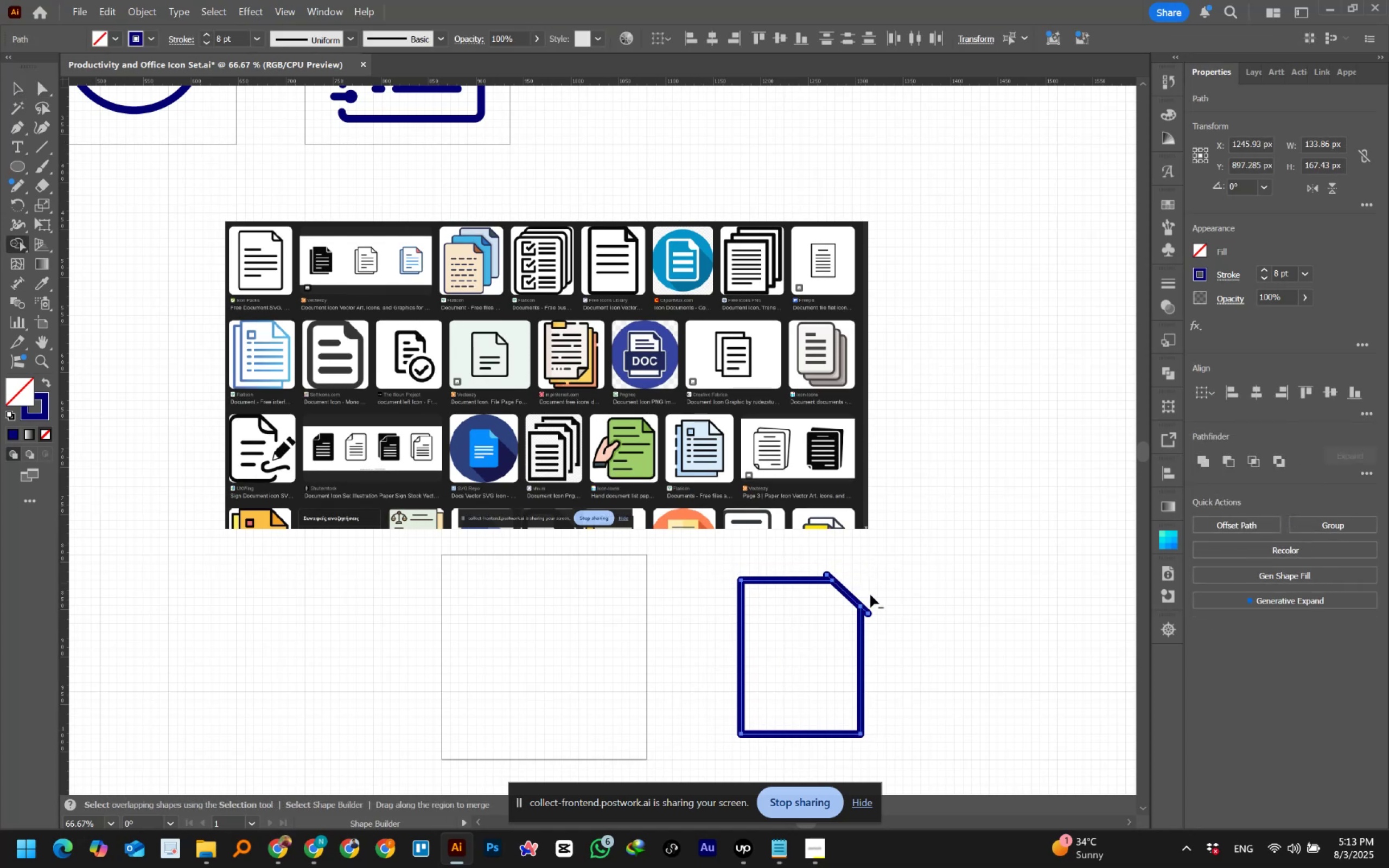 
hold_key(key=AltLeft, duration=1.51)
 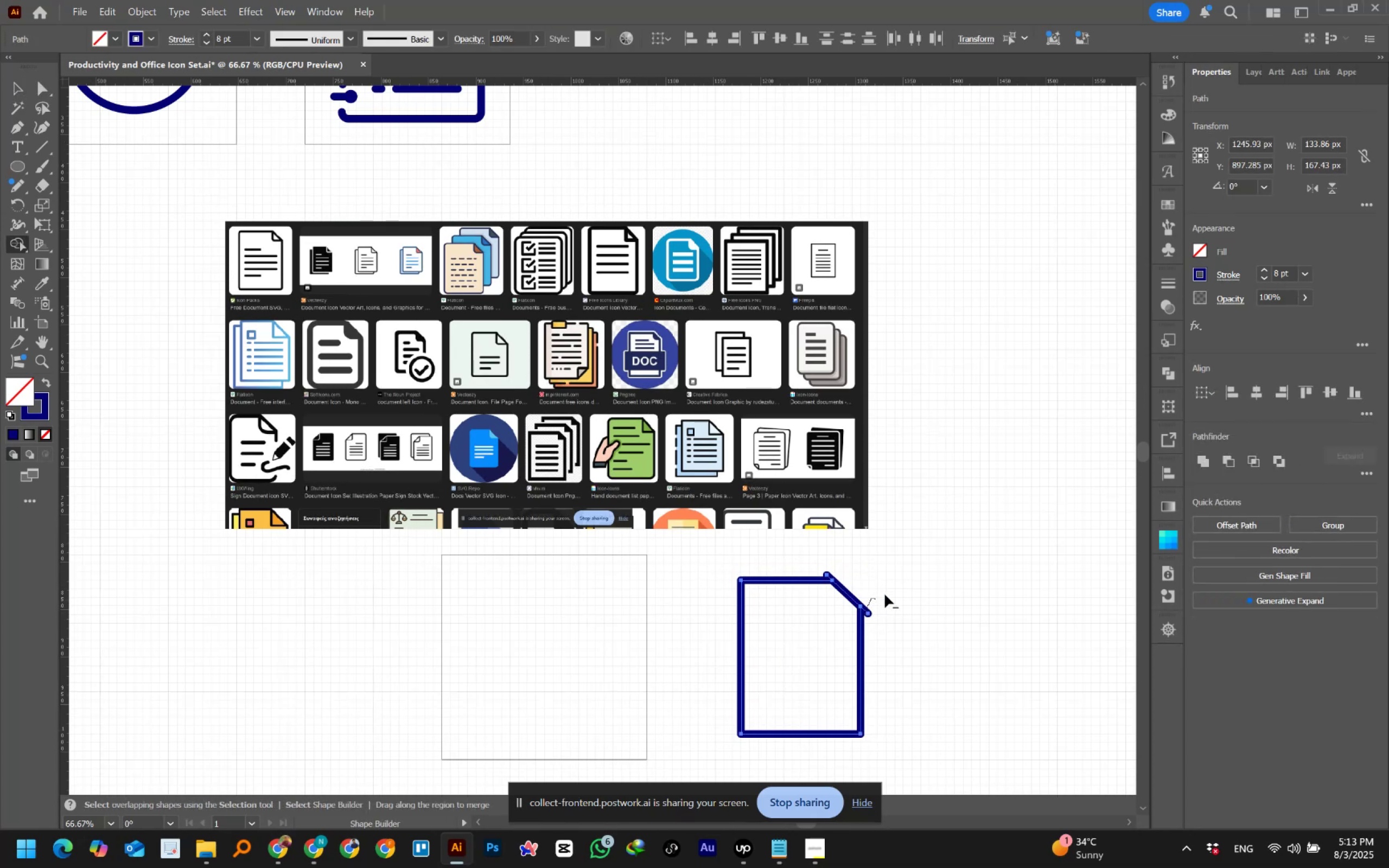 
hold_key(key=AltLeft, duration=1.51)
scroll: coordinate [842, 570], scroll_direction: up, amount: 3.0
 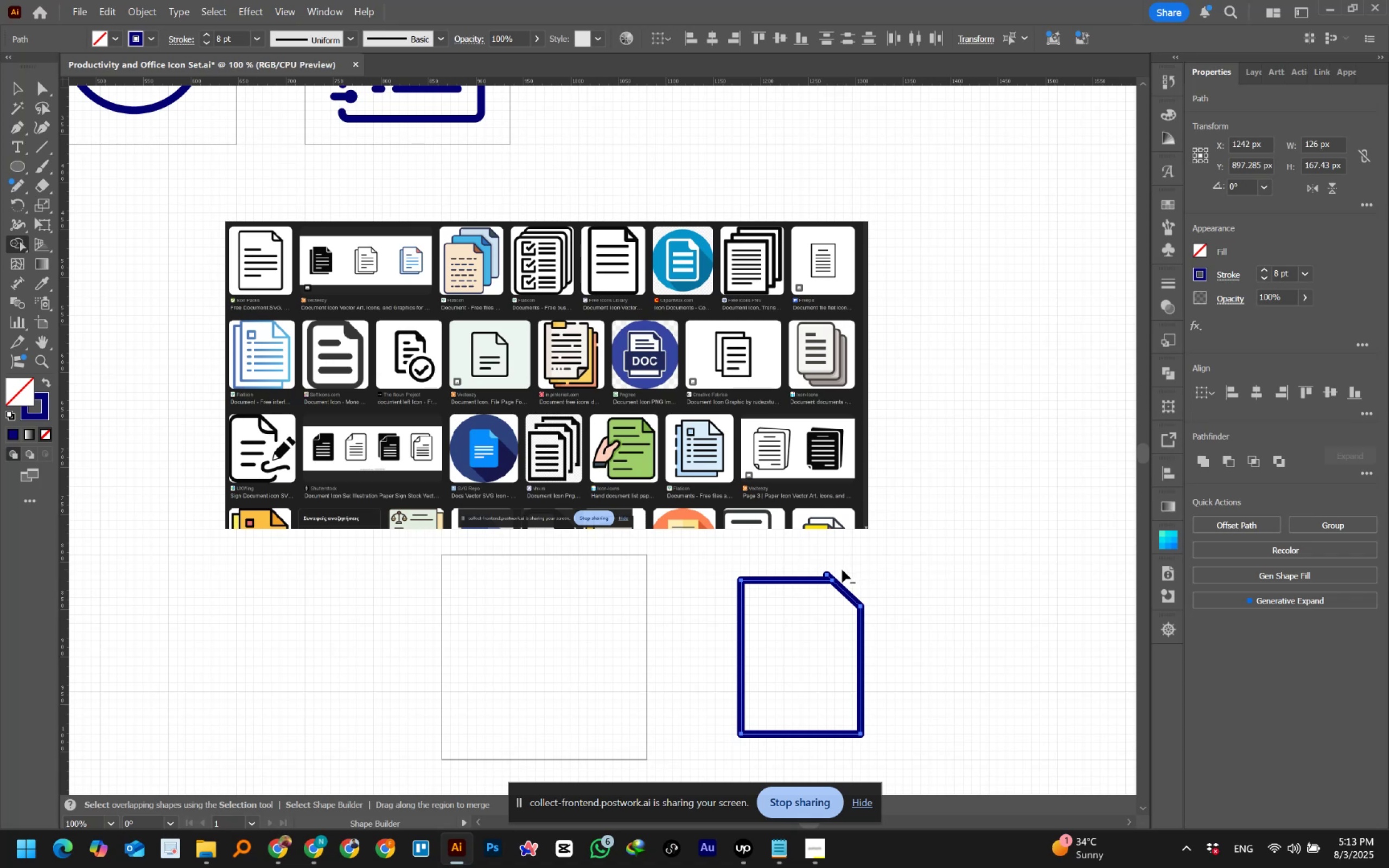 
hold_key(key=AltLeft, duration=1.52)
 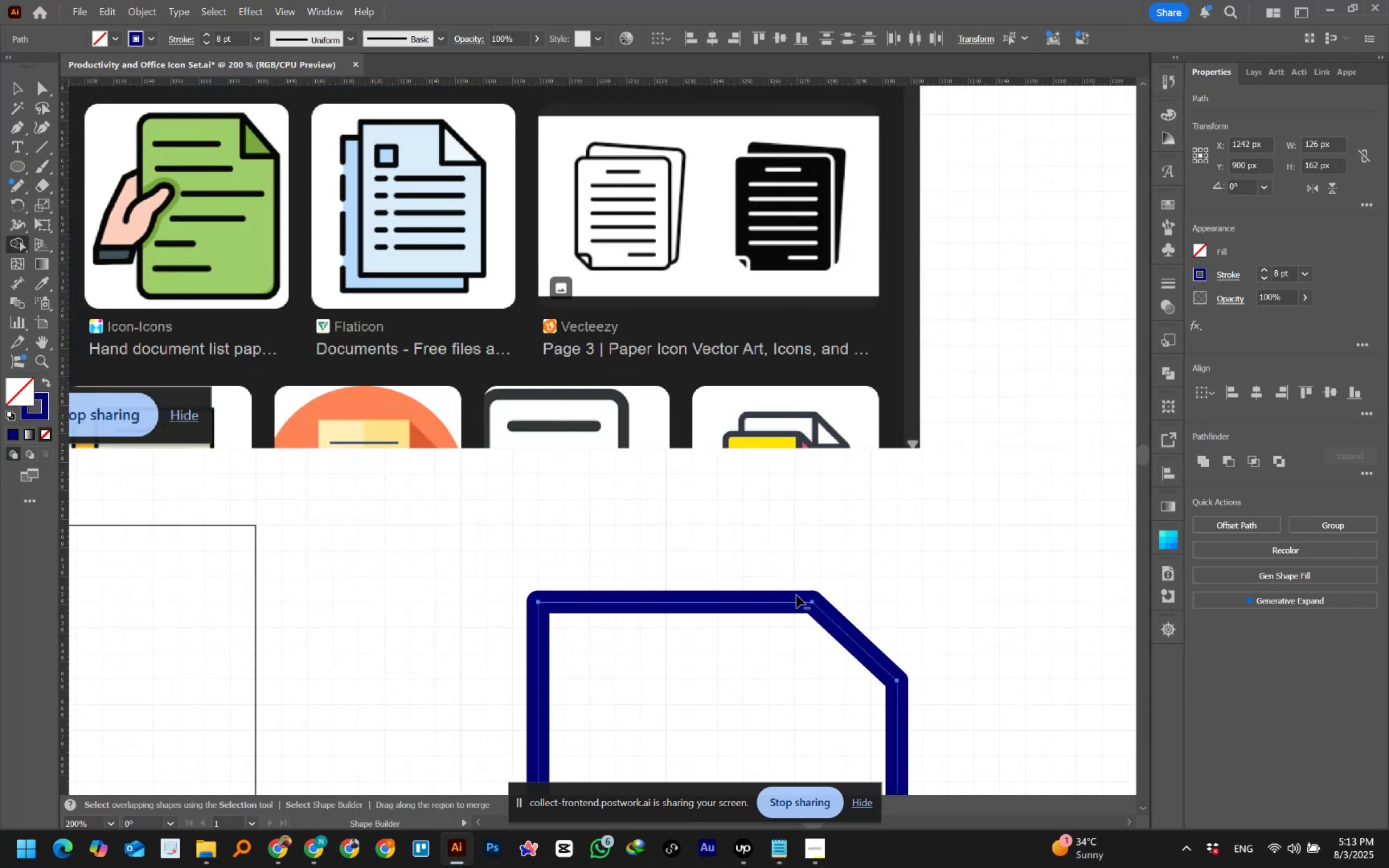 
hold_key(key=AltLeft, duration=1.23)
scroll: coordinate [253, 203], scroll_direction: down, amount: 8.0
 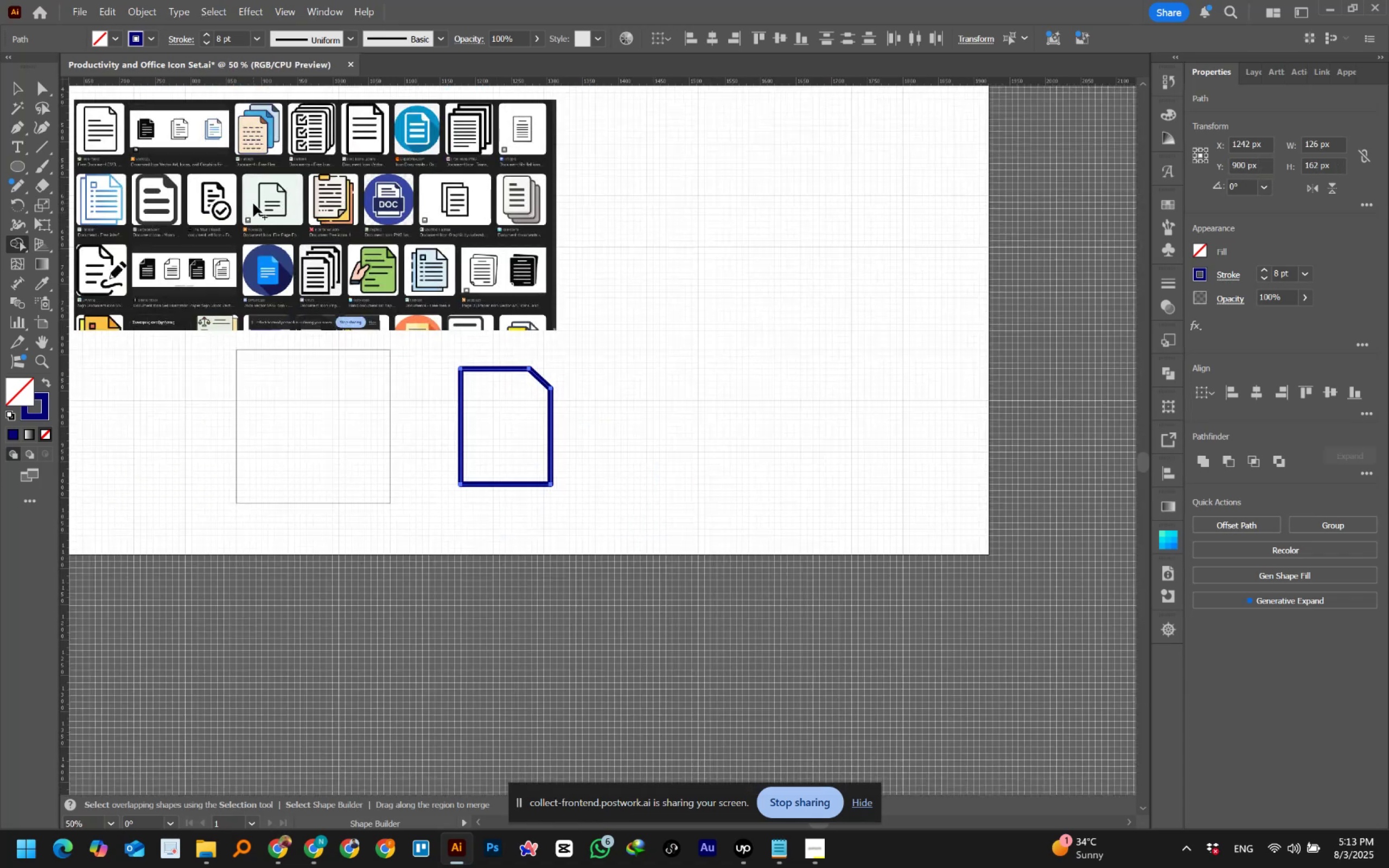 
hold_key(key=AltLeft, duration=1.2)
 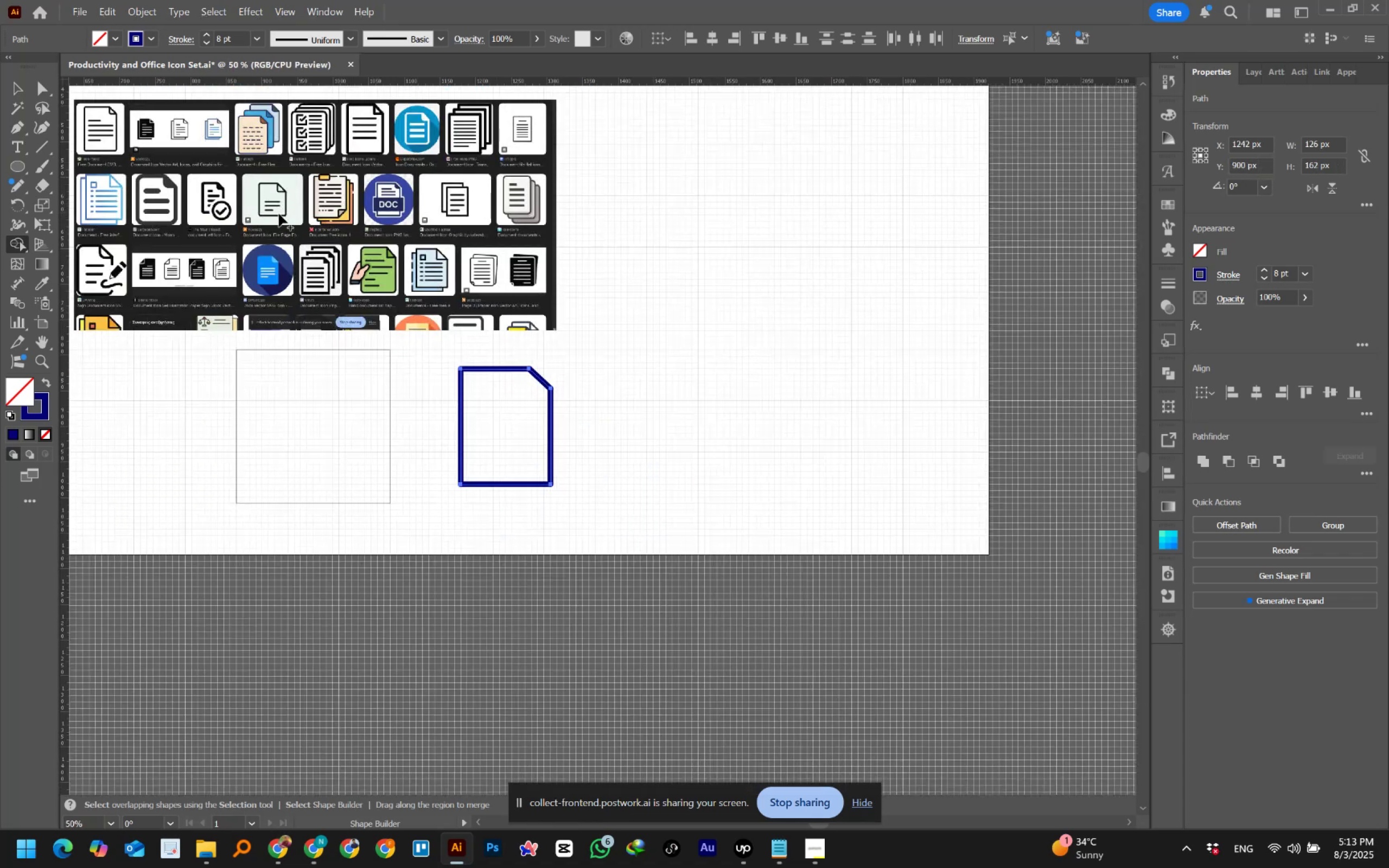 
hold_key(key=ControlLeft, duration=0.6)
scroll: coordinate [250, 197], scroll_direction: up, amount: 3.0
 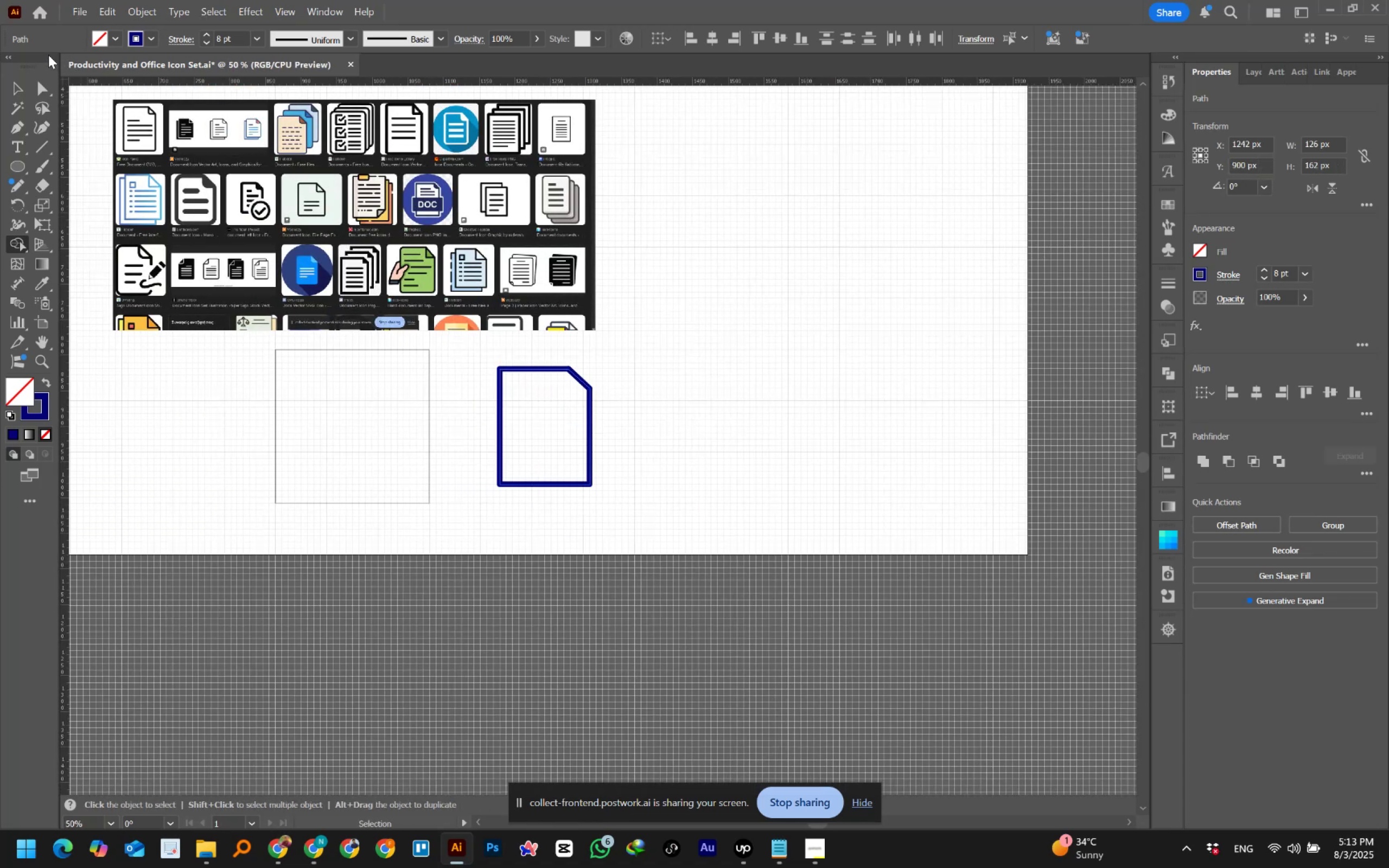 
left_click([22, 87])
 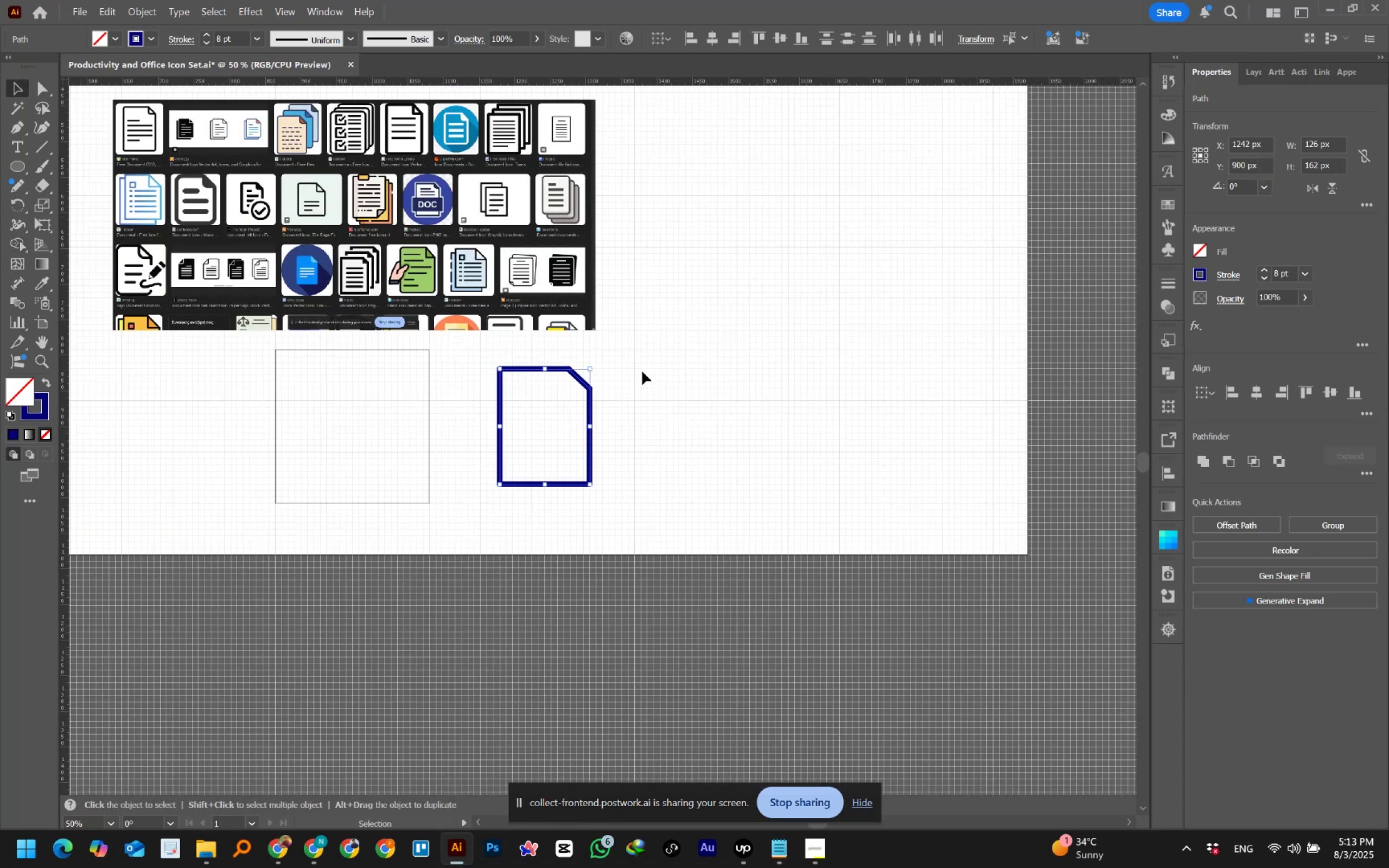 
double_click([652, 371])
 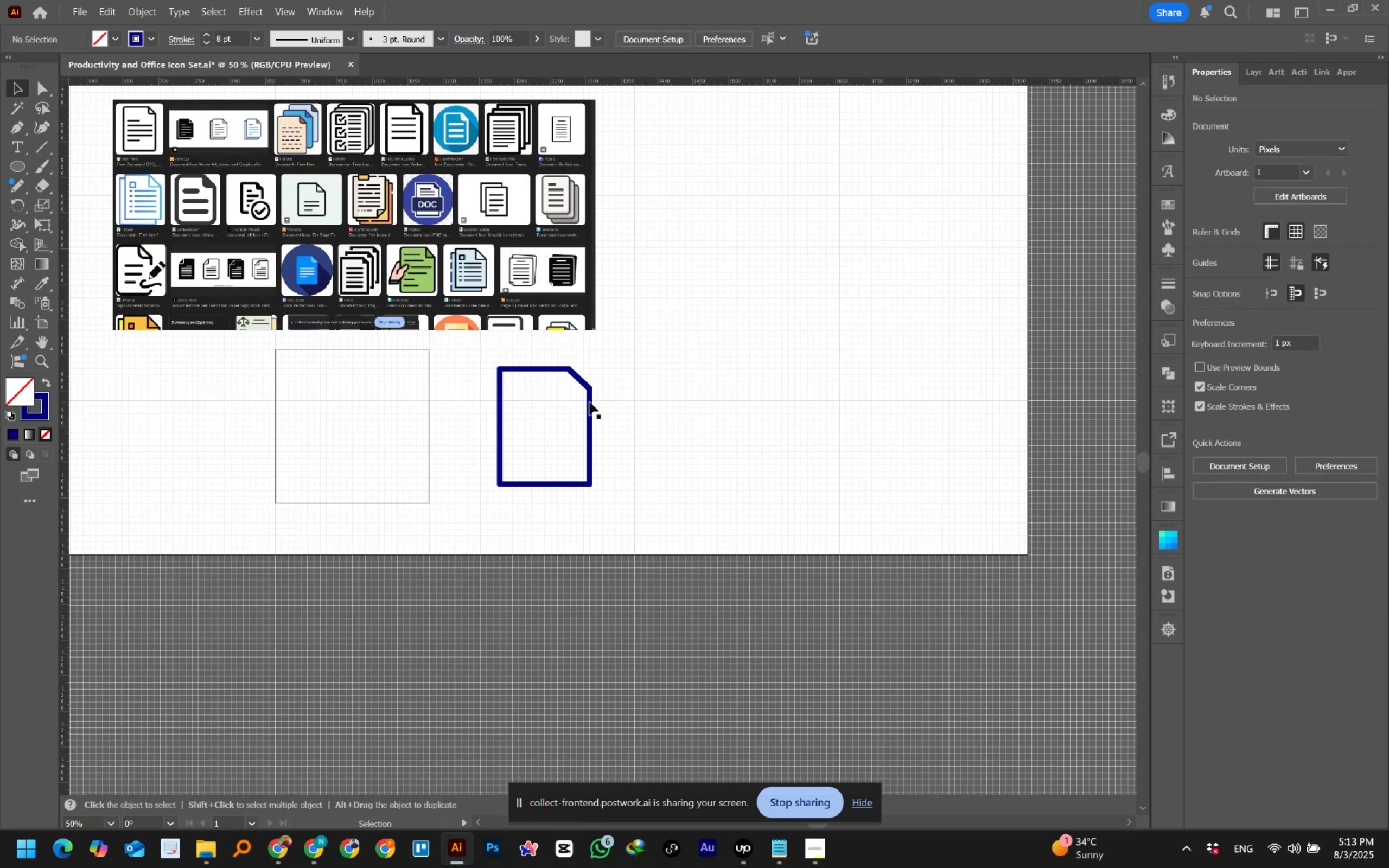 
hold_key(key=ShiftLeft, duration=1.02)
 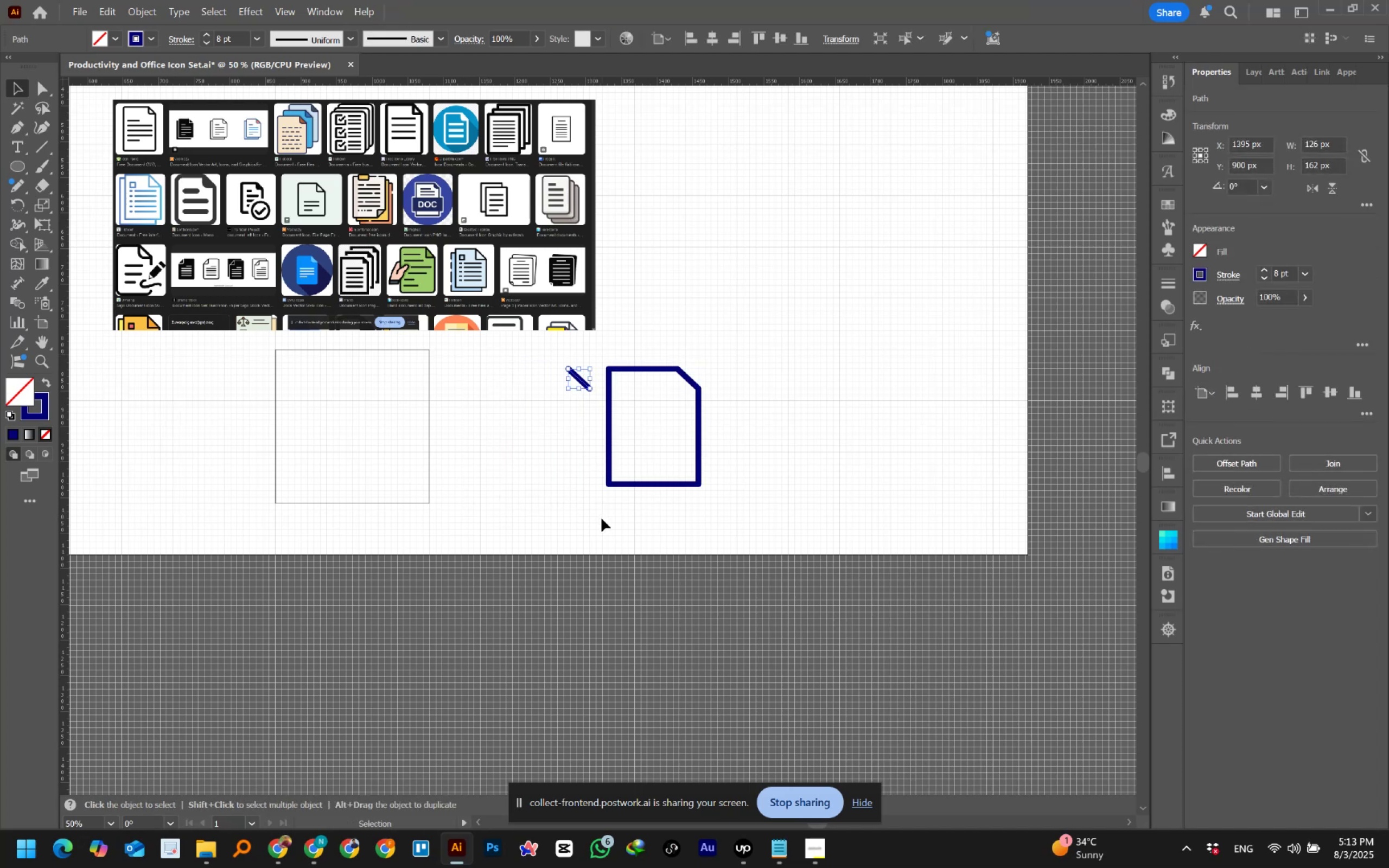 
key(Delete)
 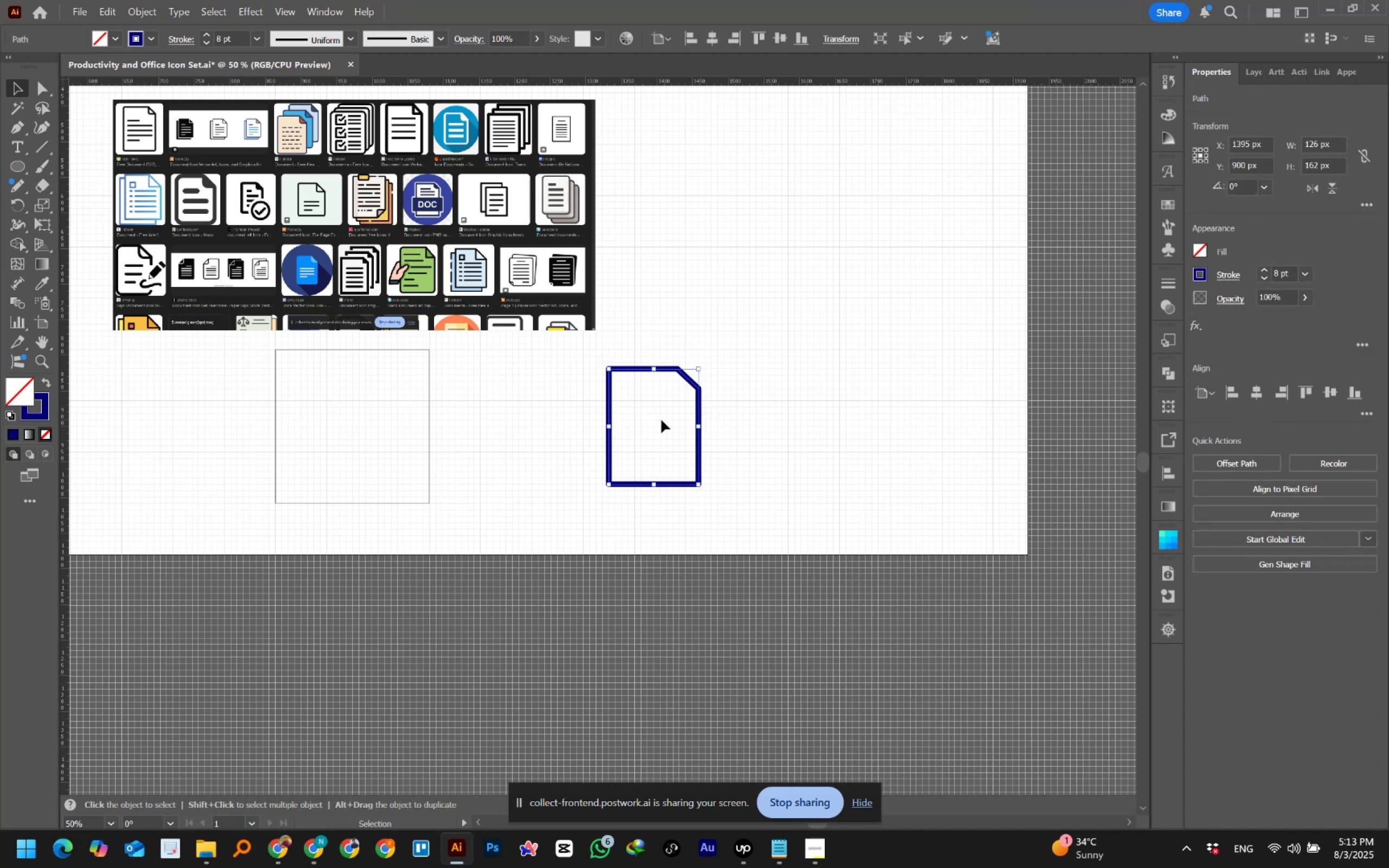 
key(Shift+ArrowLeft)
 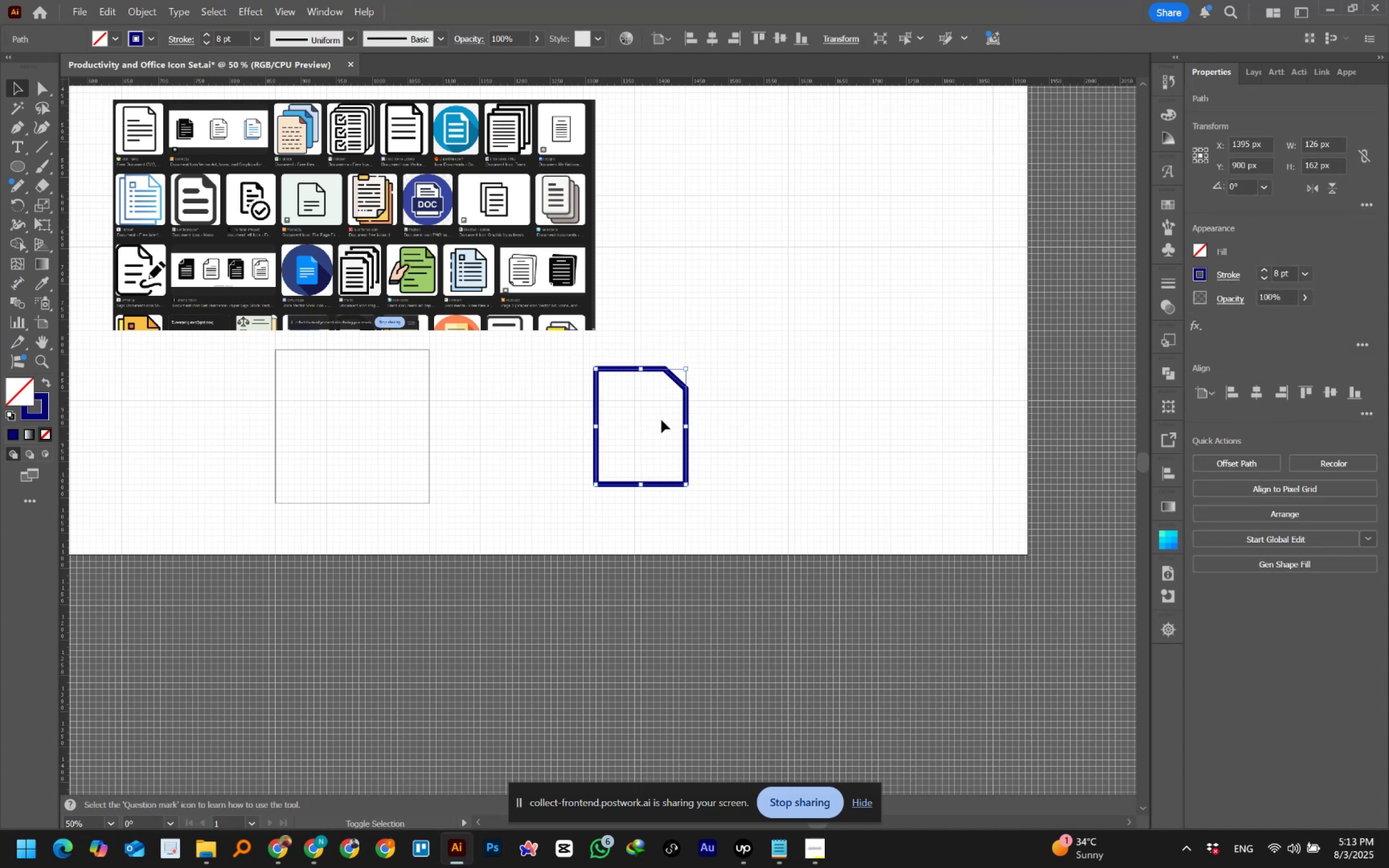 
key(Shift+ArrowLeft)
 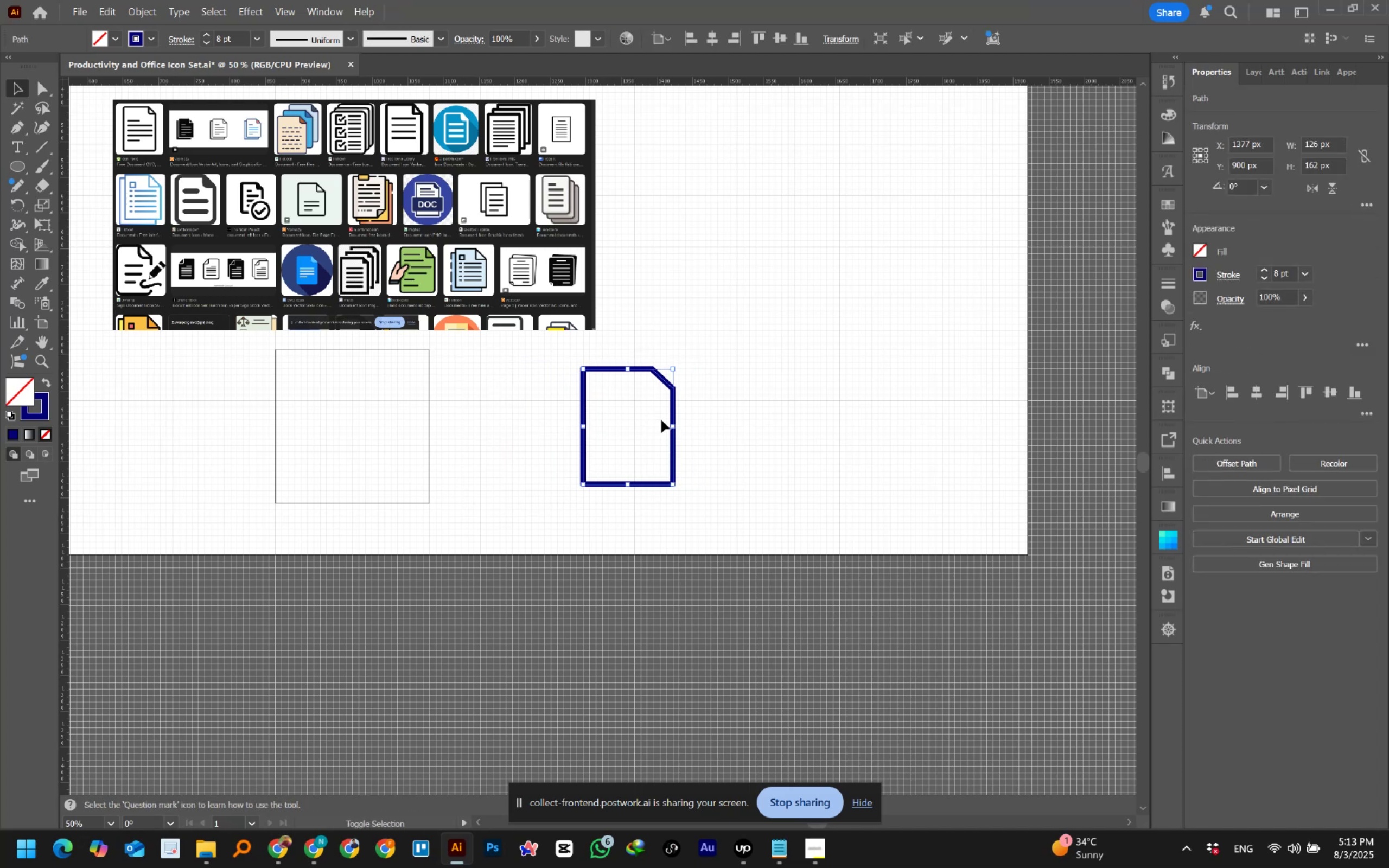 
key(Shift+ArrowLeft)
 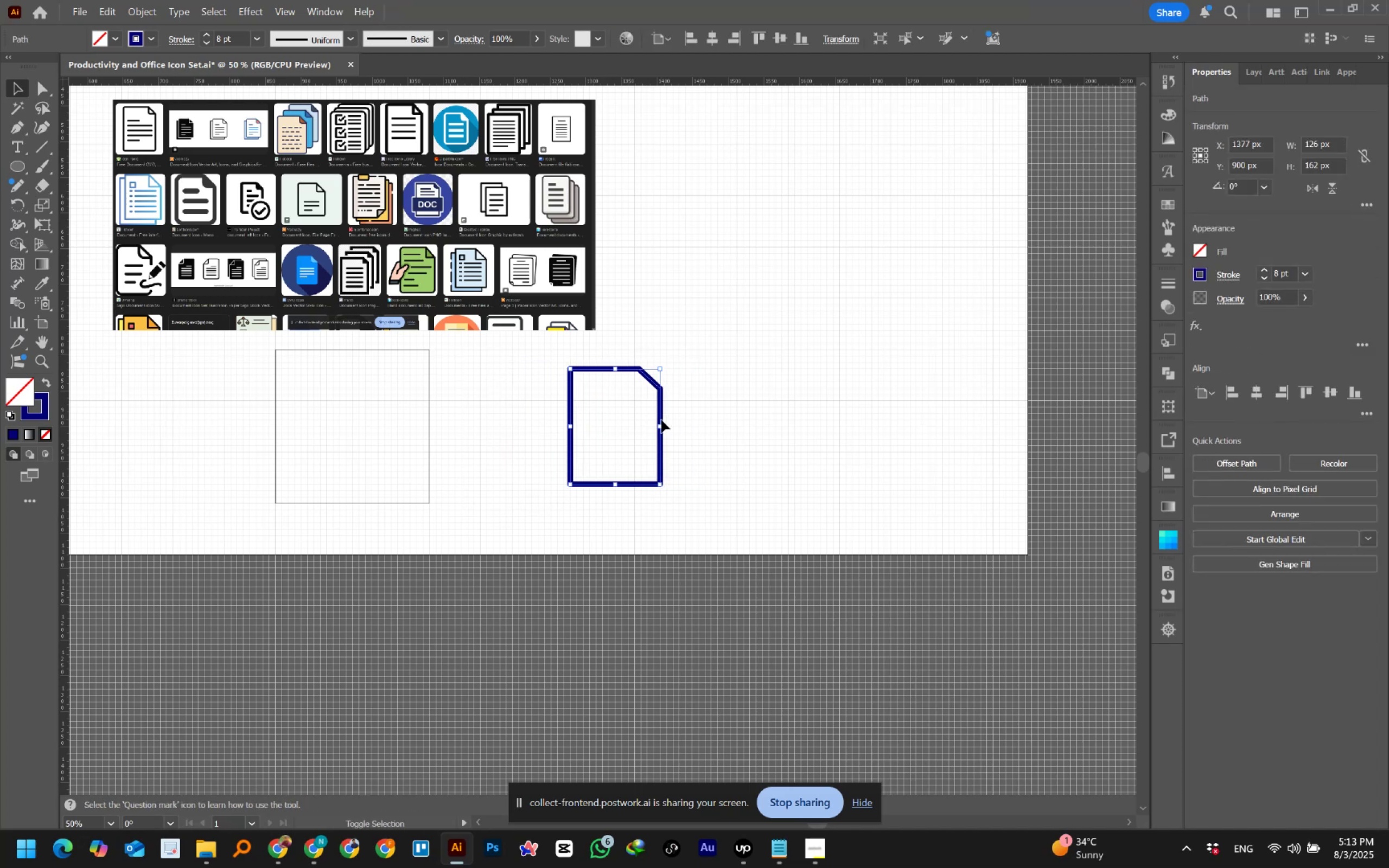 
key(Shift+ArrowLeft)
 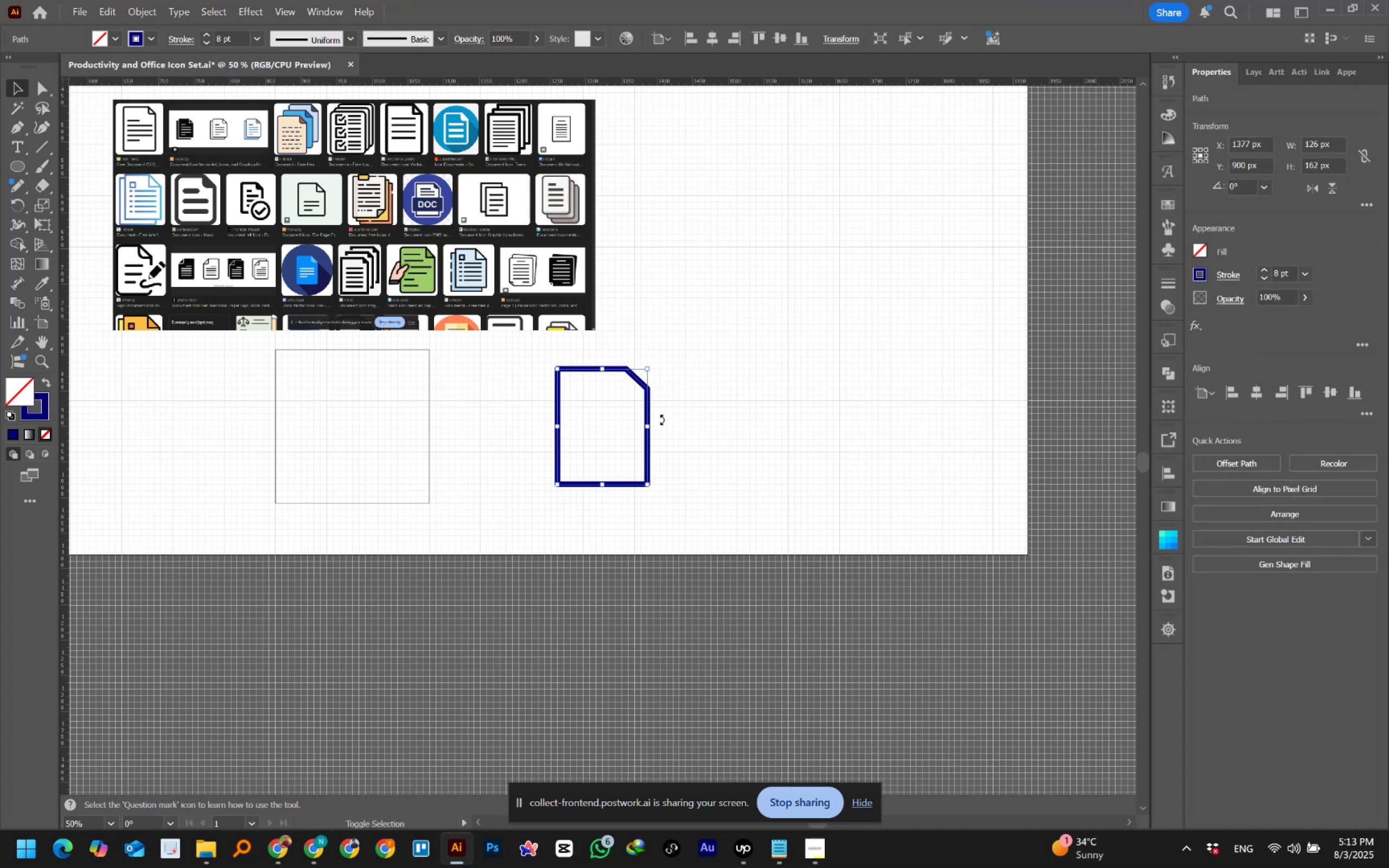 
key(Shift+ArrowLeft)
 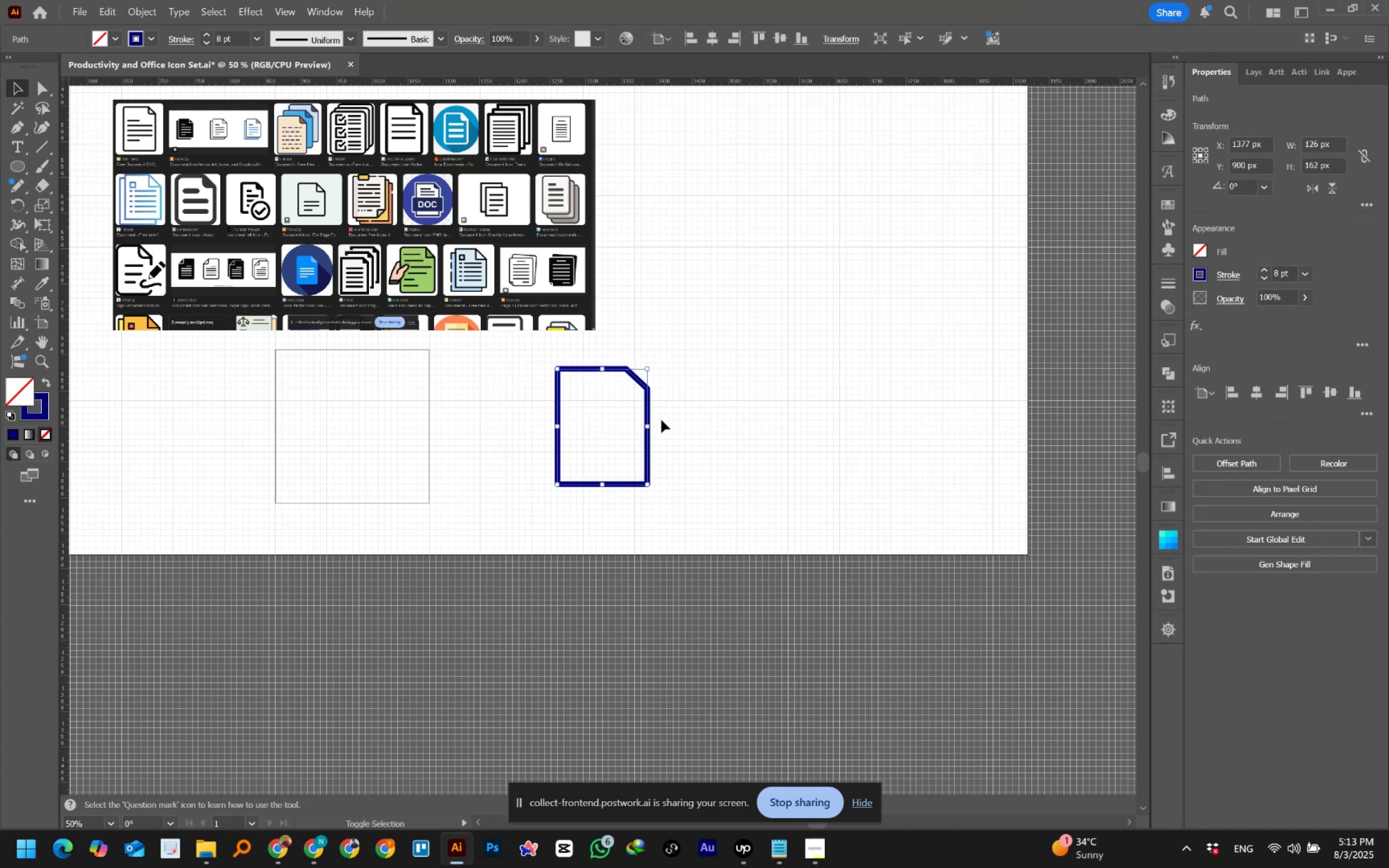 
key(Shift+ArrowLeft)
 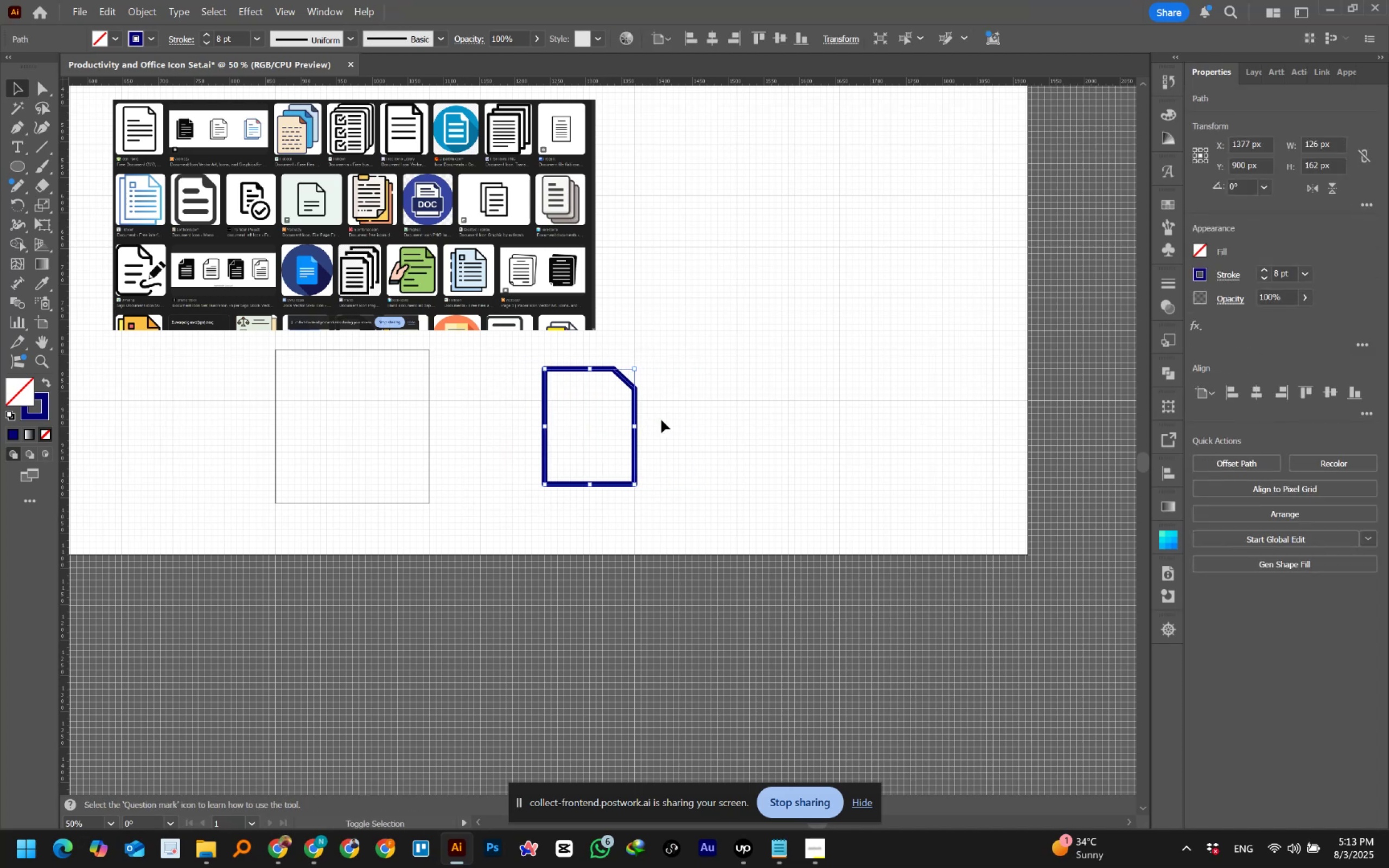 
key(Shift+ArrowLeft)
 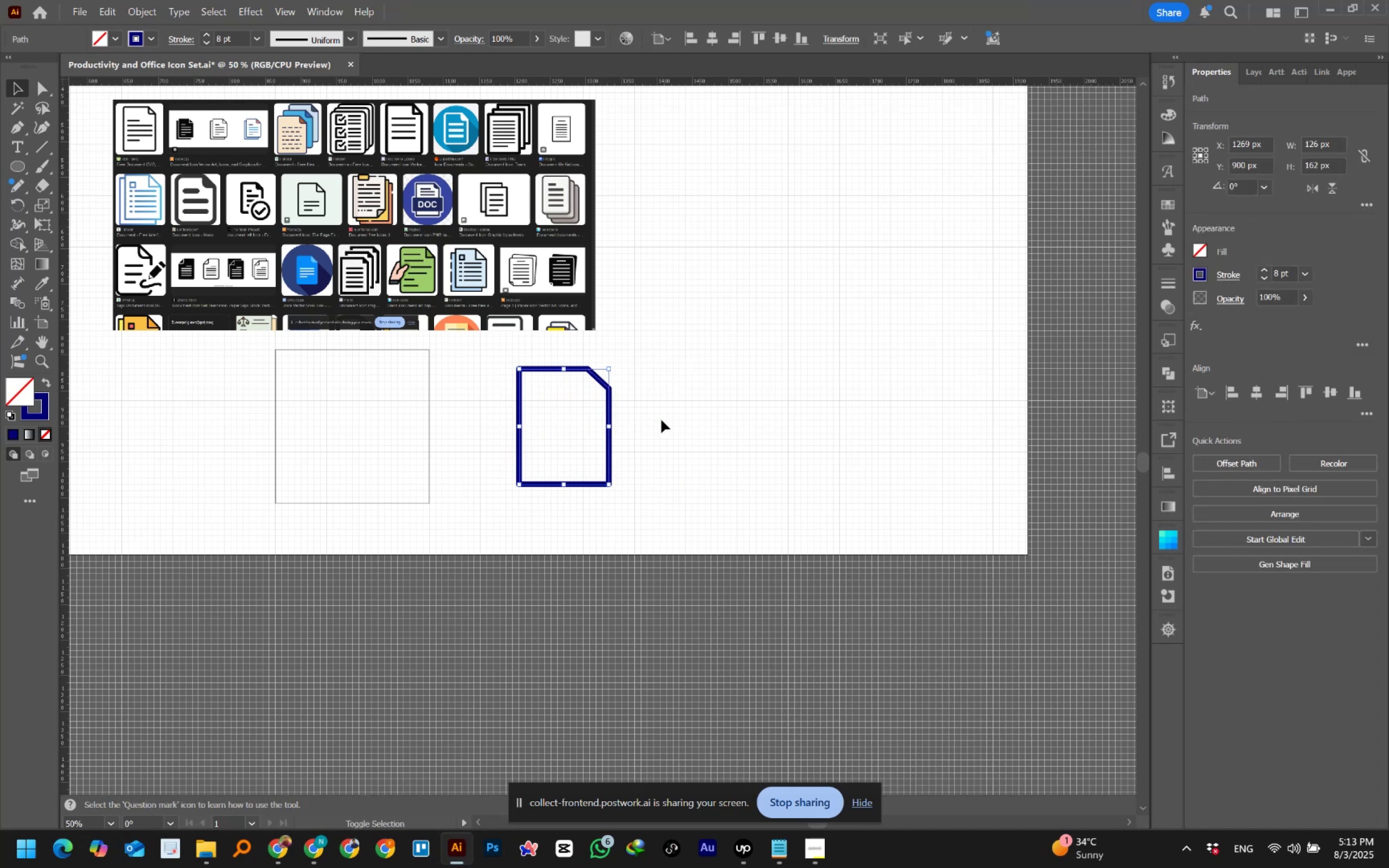 
key(Shift+ArrowLeft)
 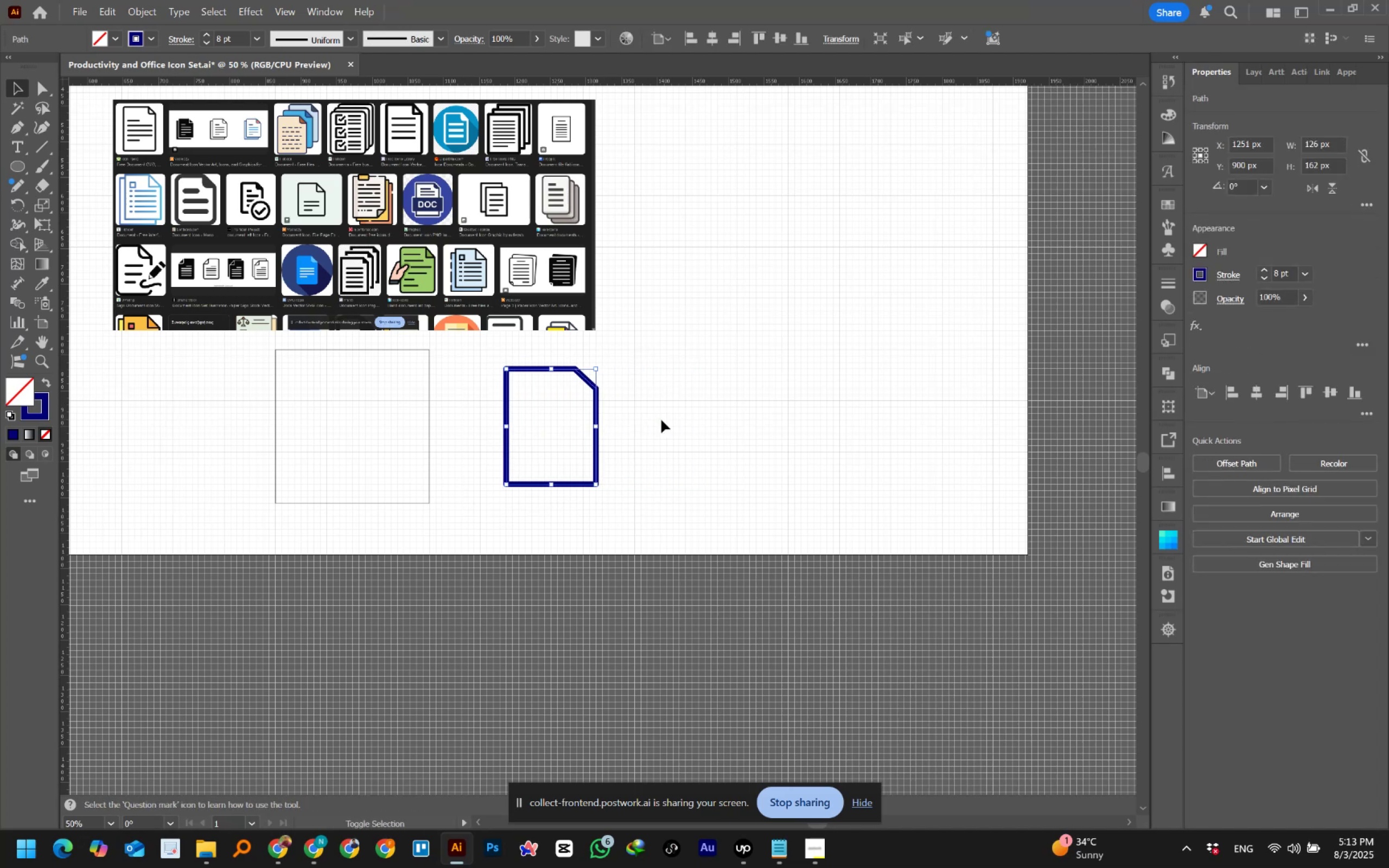 
key(Shift+ArrowLeft)
 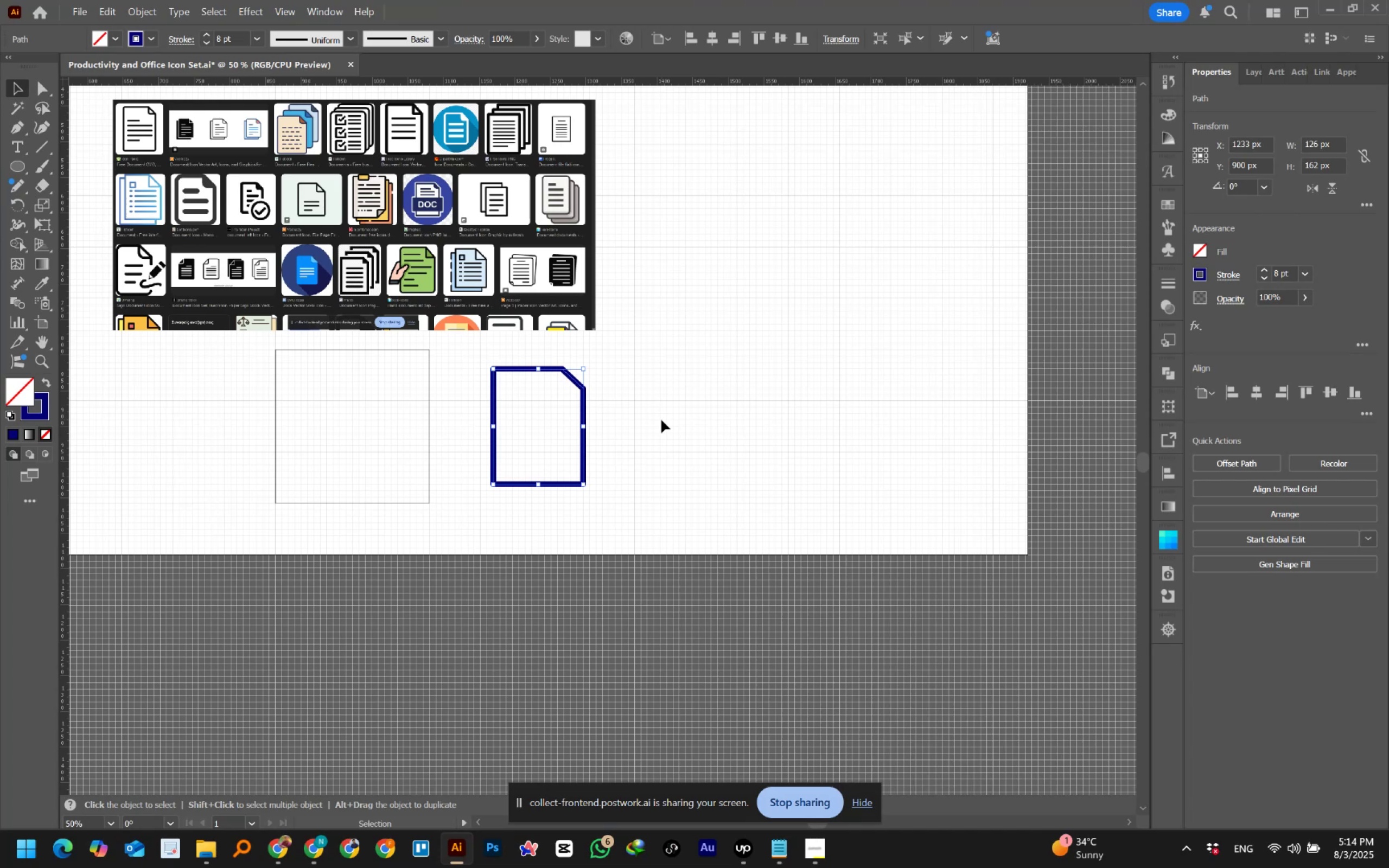 
wait(56.03)
 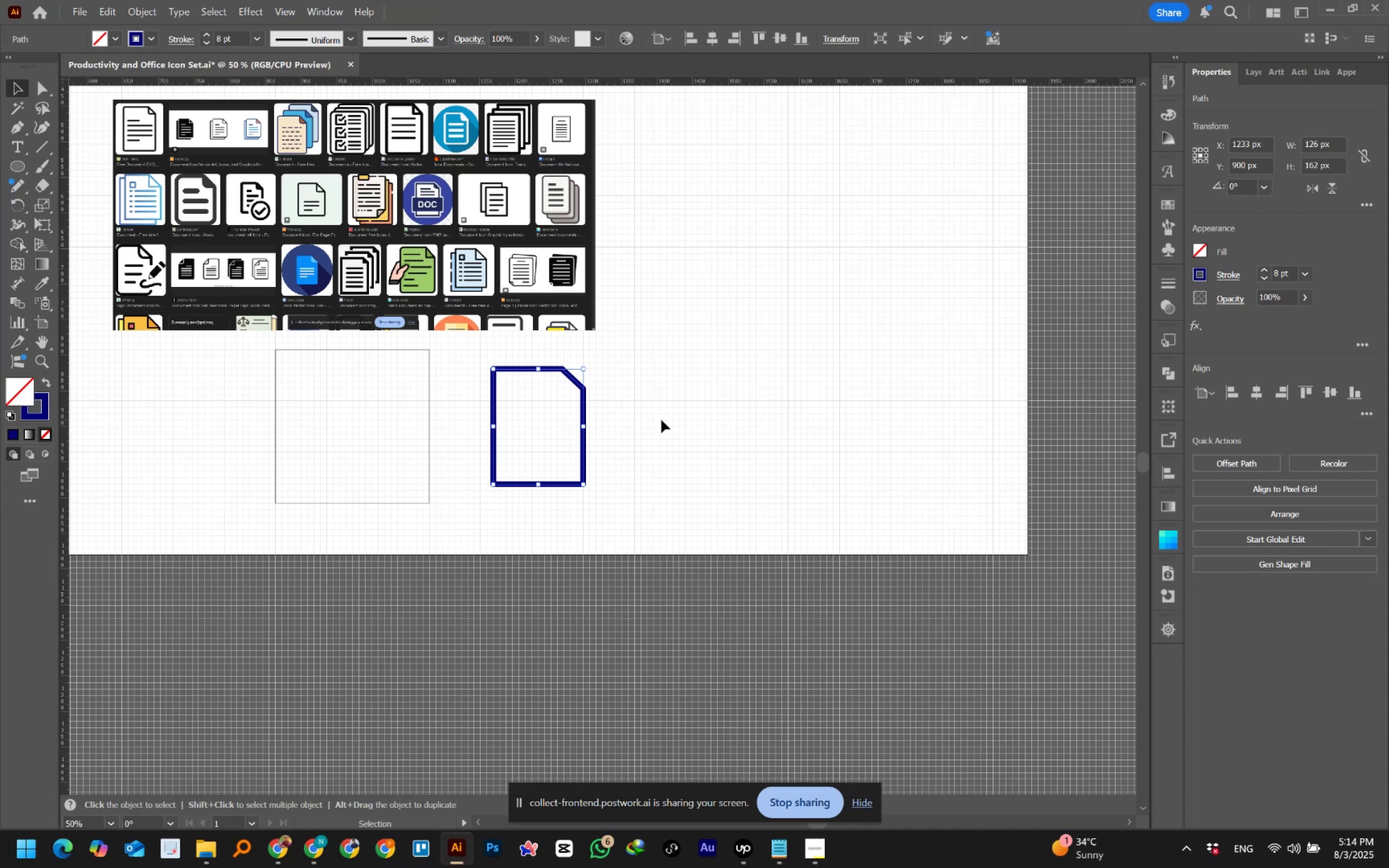 
hold_key(key=AltLeft, duration=0.87)
scroll: coordinate [521, 424], scroll_direction: up, amount: 1.0
 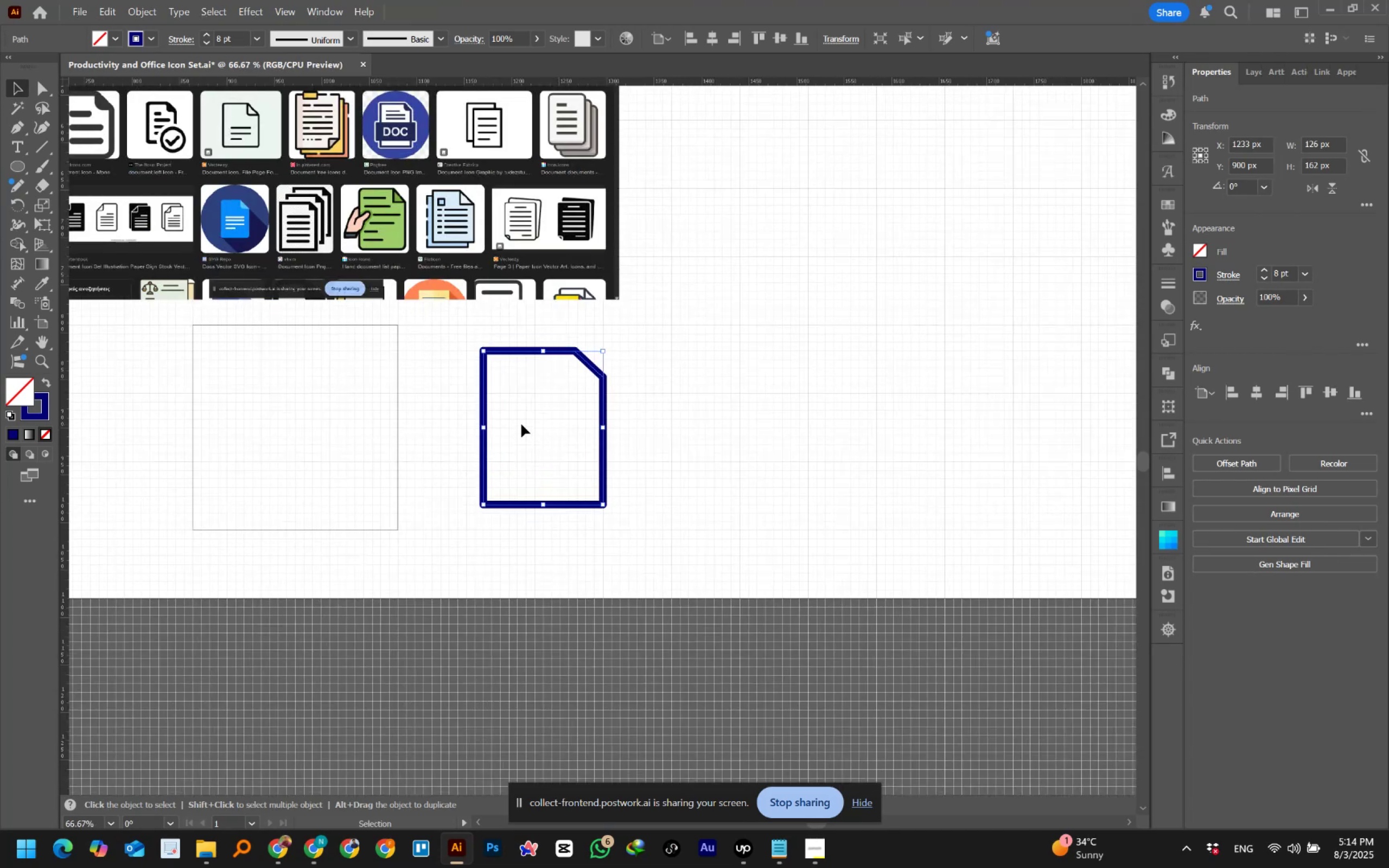 
hold_key(key=Space, duration=0.69)
 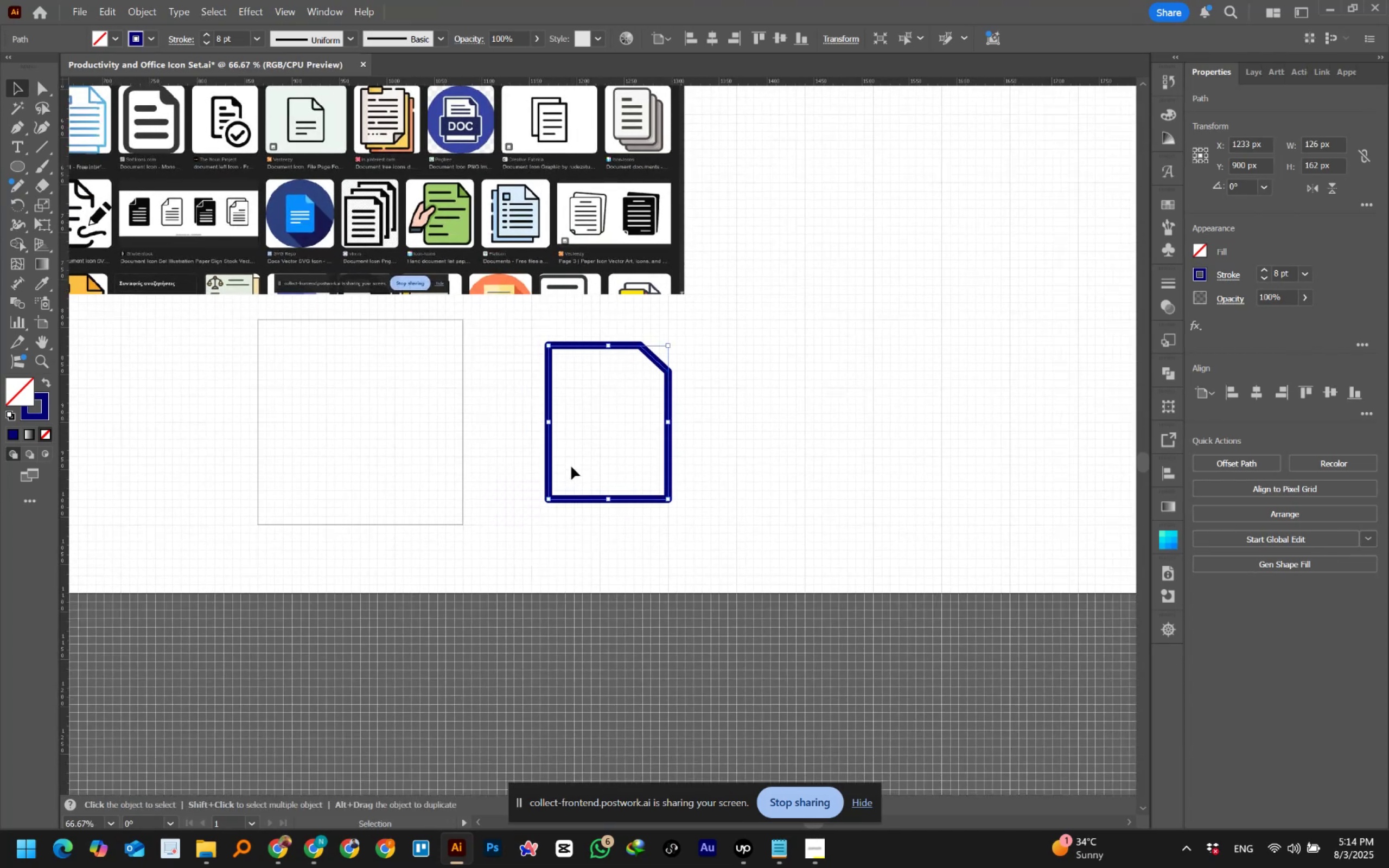 
hold_key(key=AltLeft, duration=1.51)
 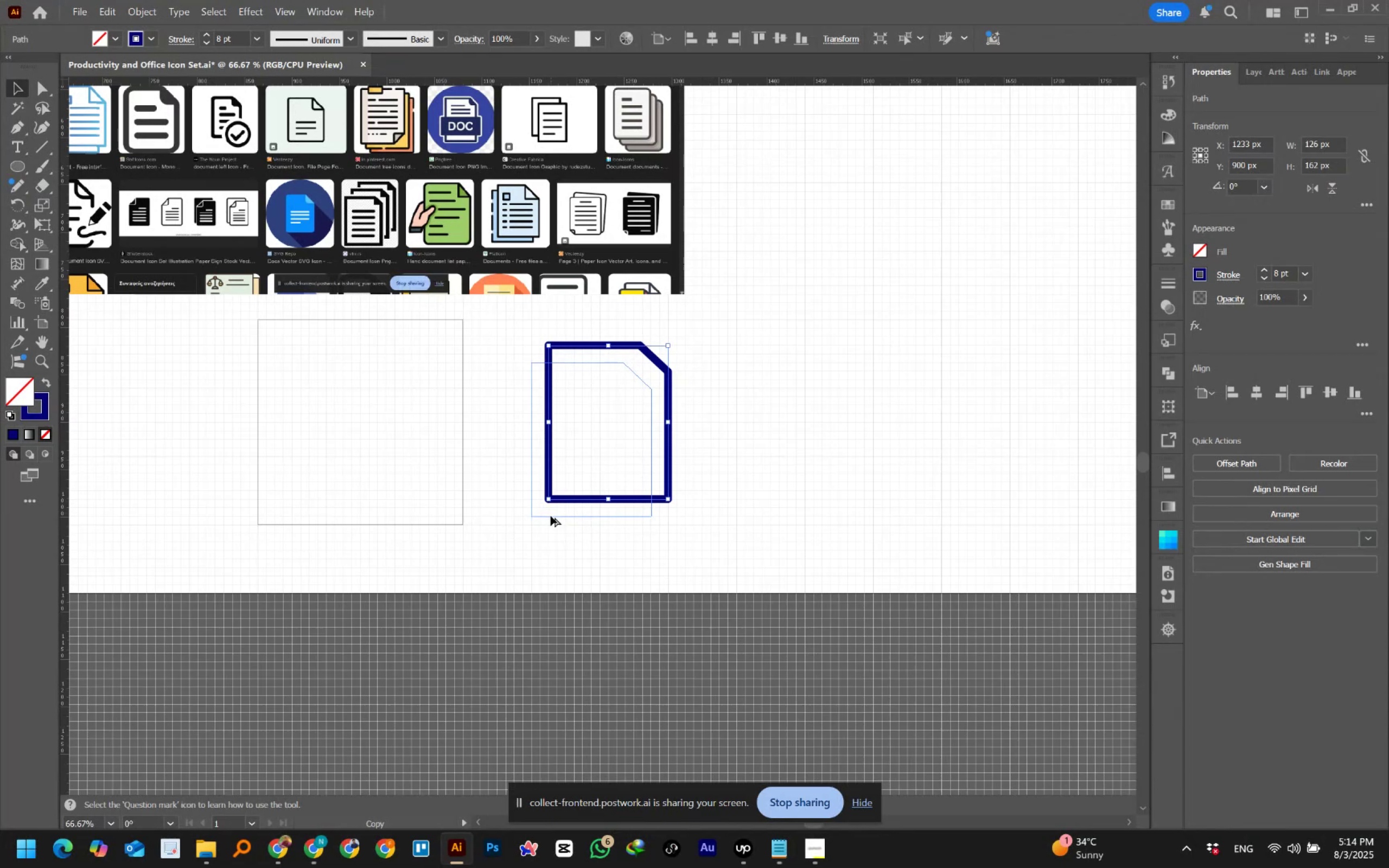 
hold_key(key=AltLeft, duration=1.38)
 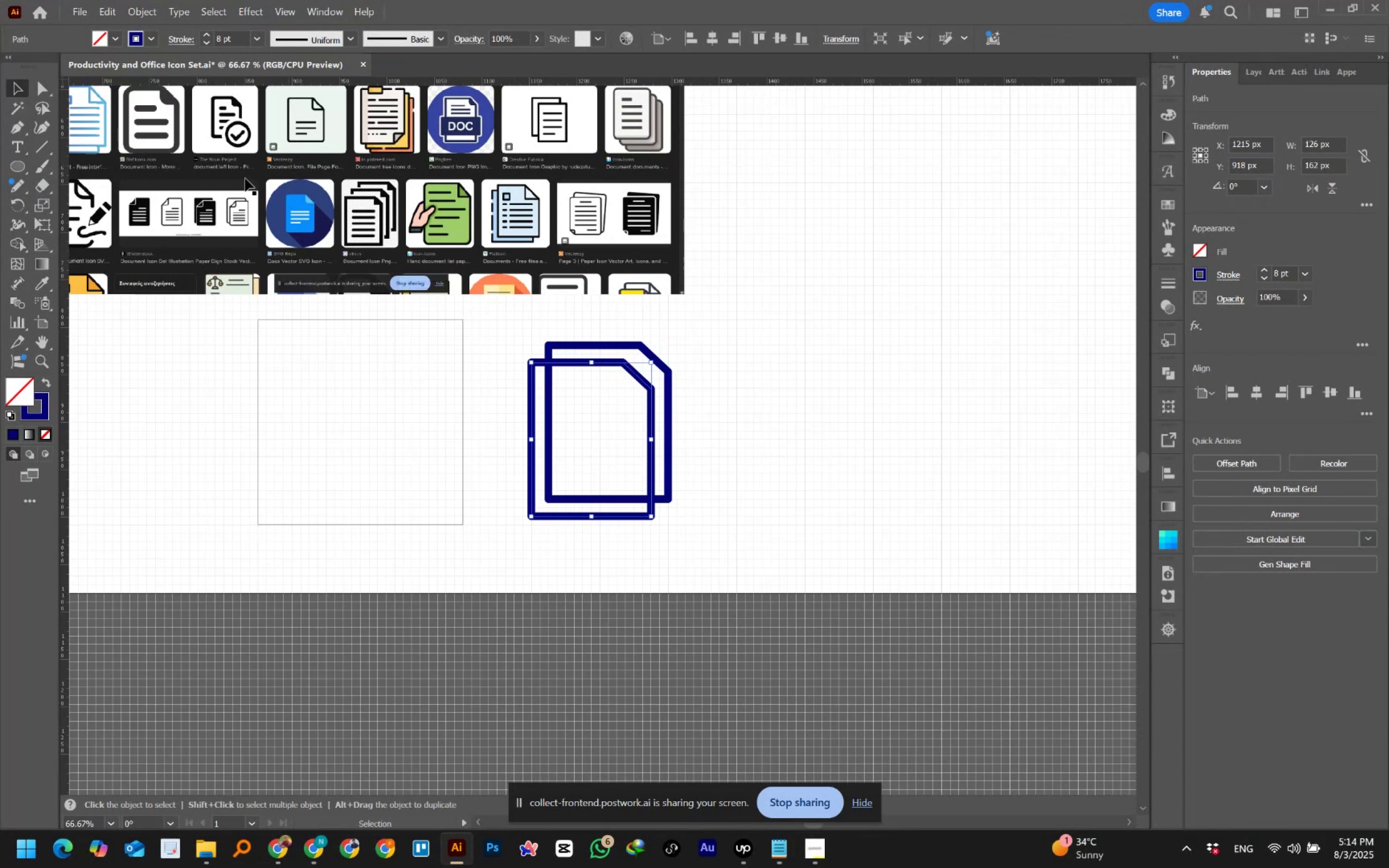 
left_click([44, 85])
 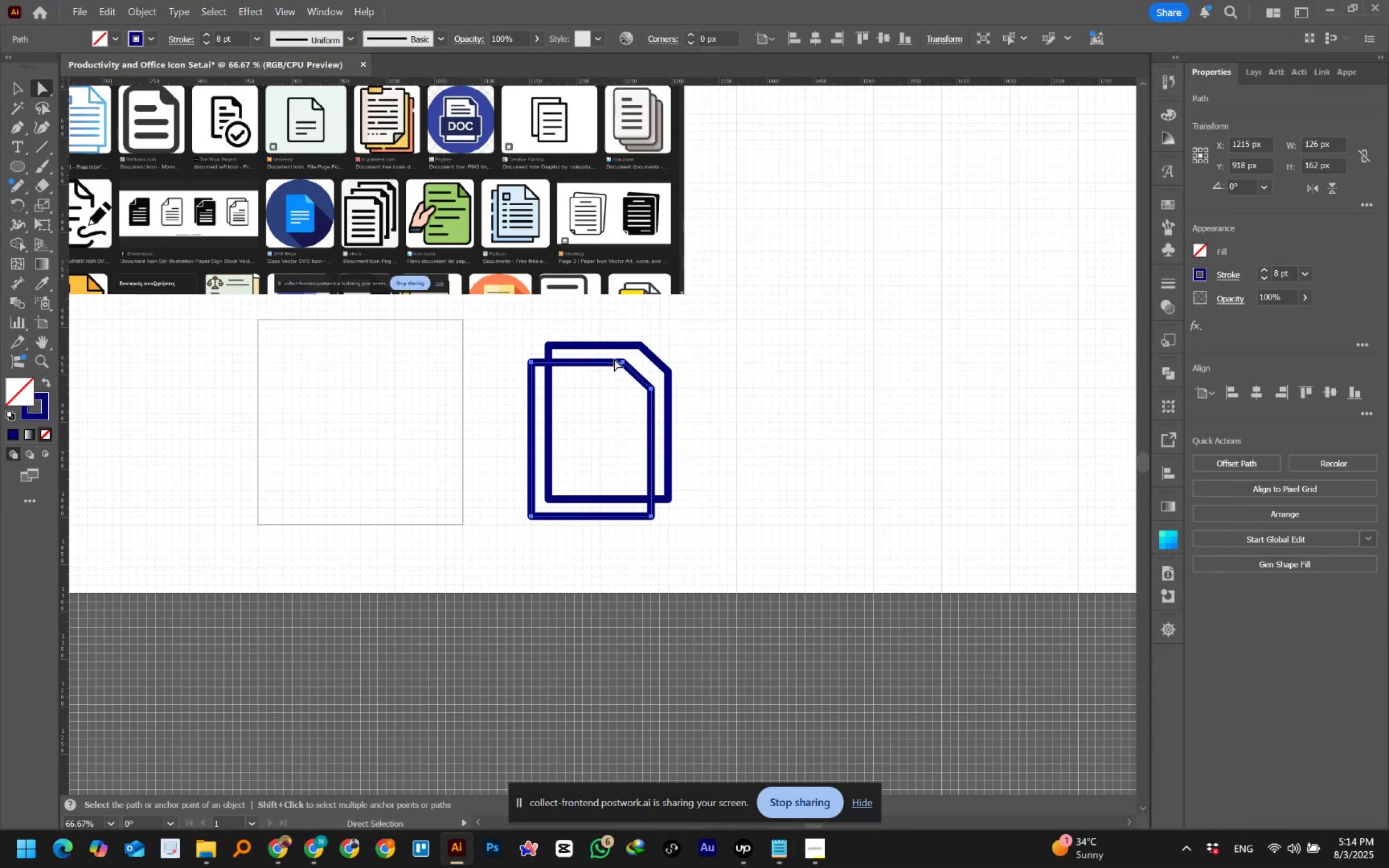 
hold_key(key=ShiftLeft, duration=1.54)
 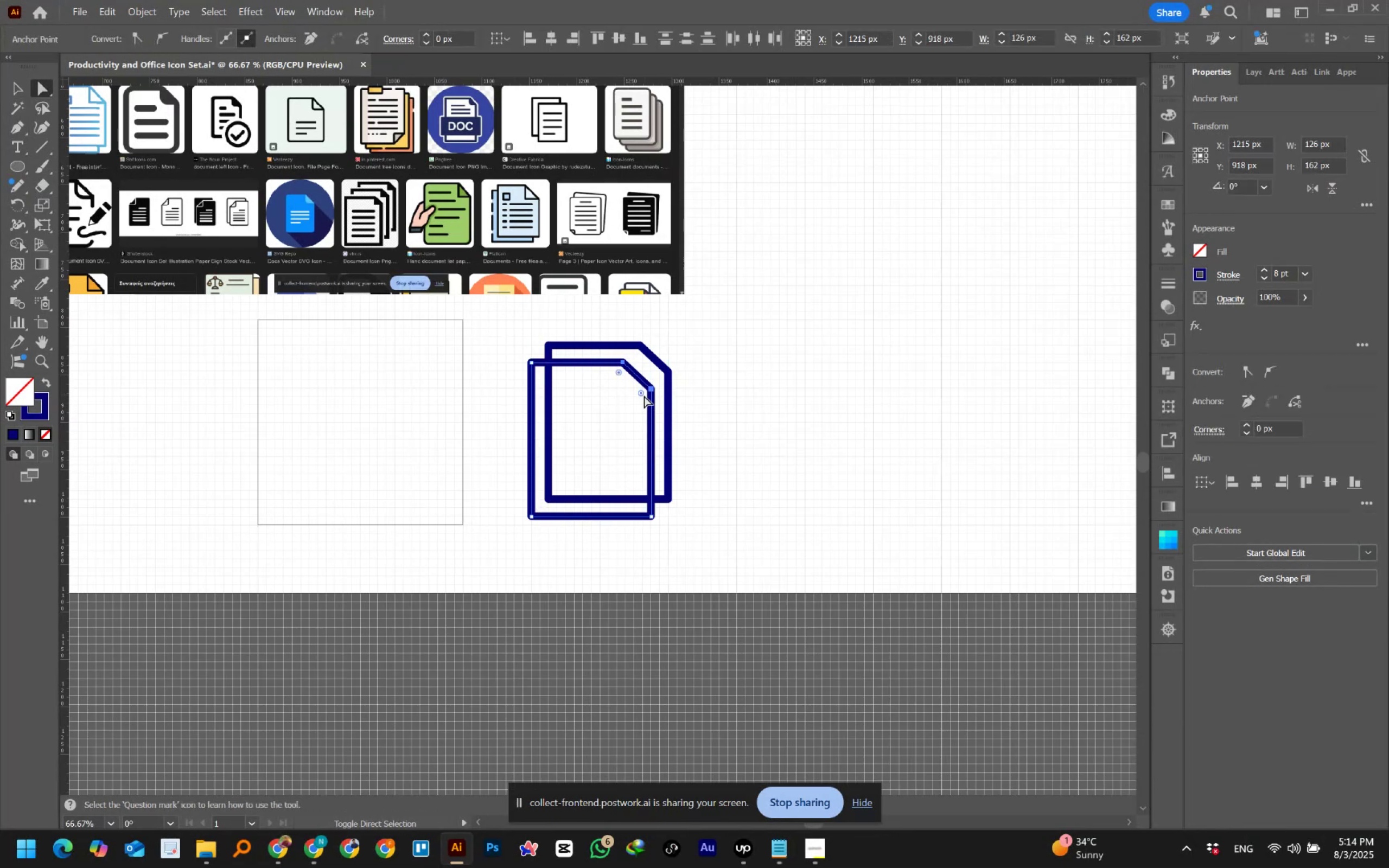 
hold_key(key=ShiftLeft, duration=0.55)
 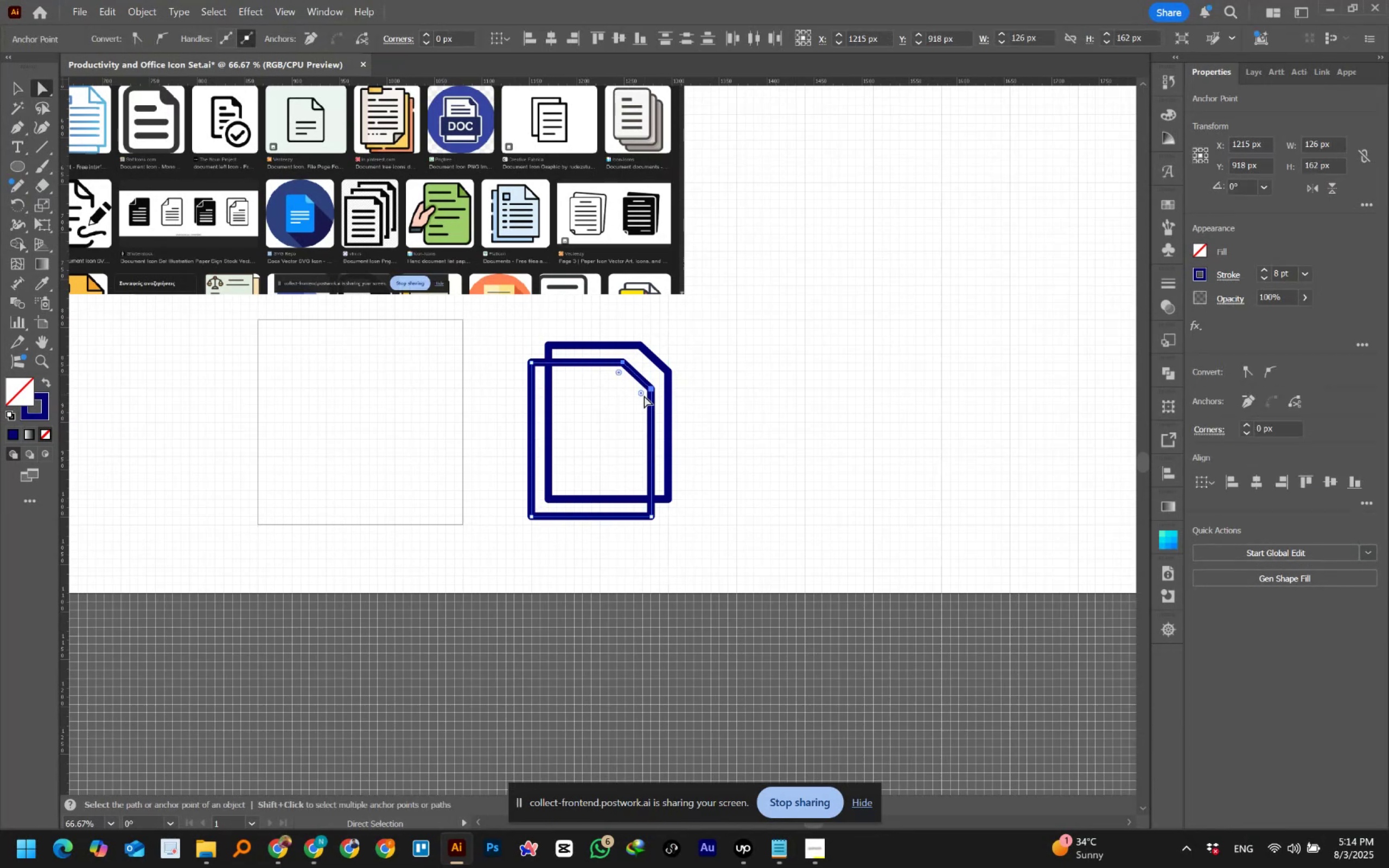 
key(Delete)
 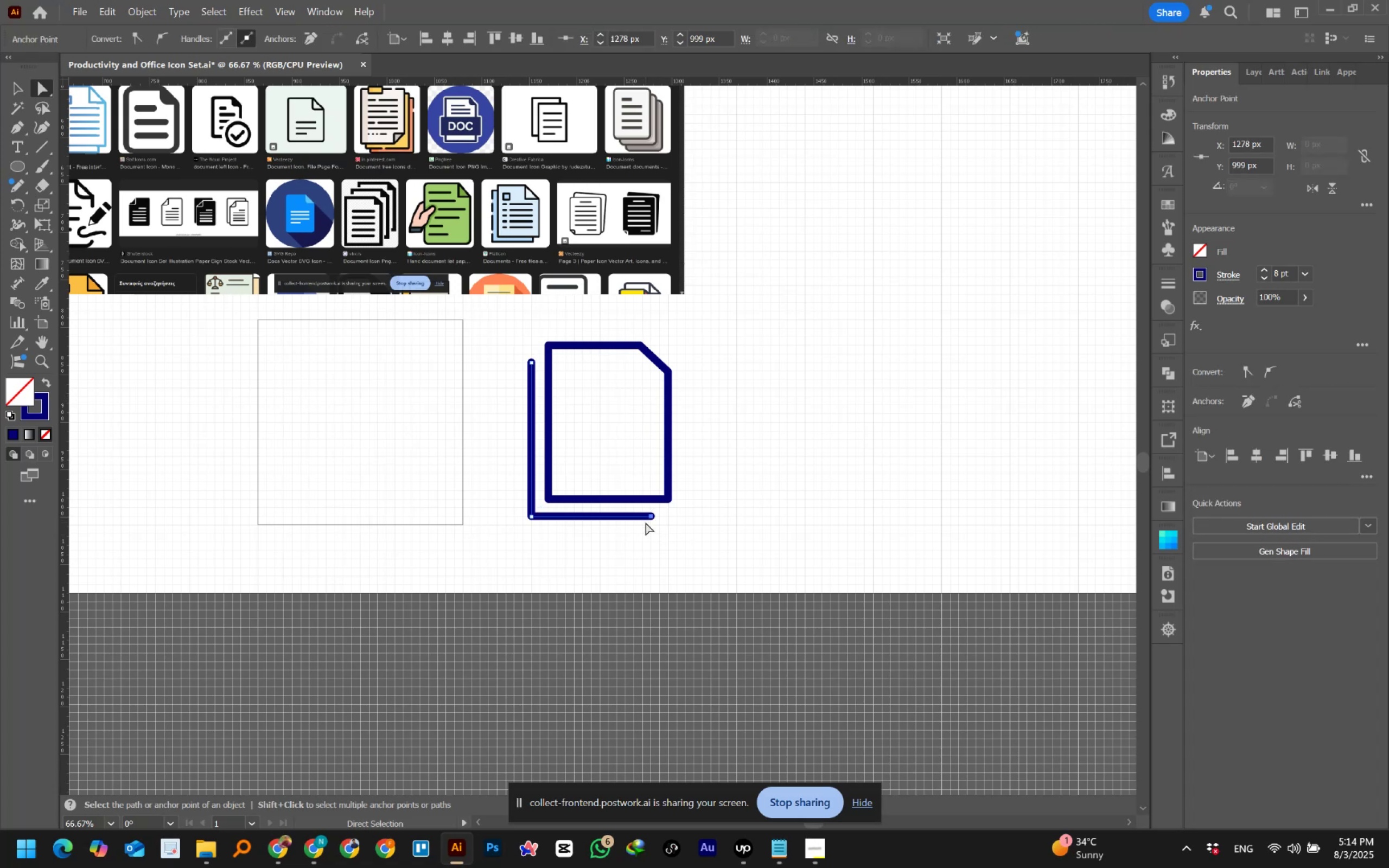 
hold_key(key=AltLeft, duration=1.54)
scroll: coordinate [666, 519], scroll_direction: down, amount: 1.0
 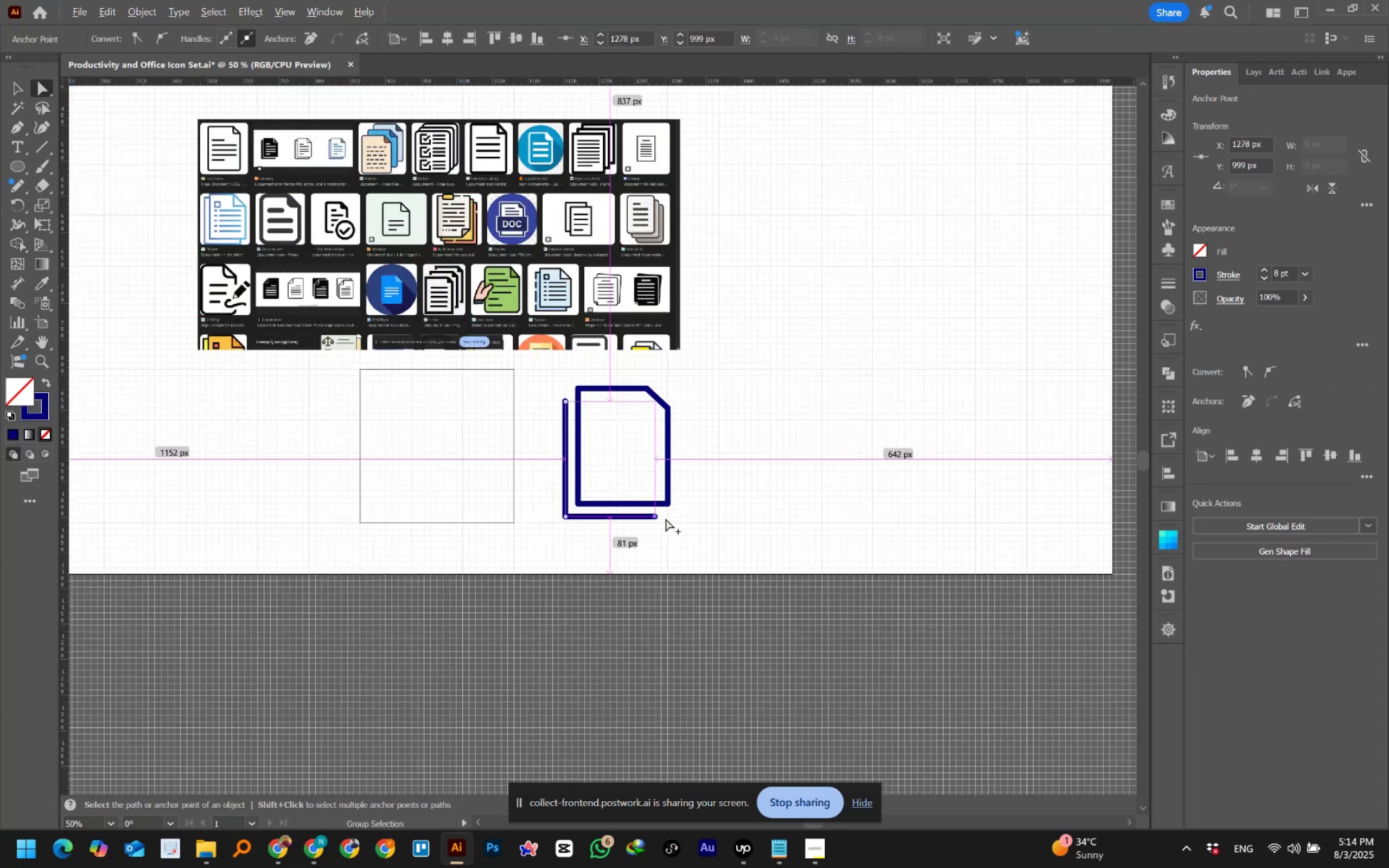 
key(Alt+AltLeft)
 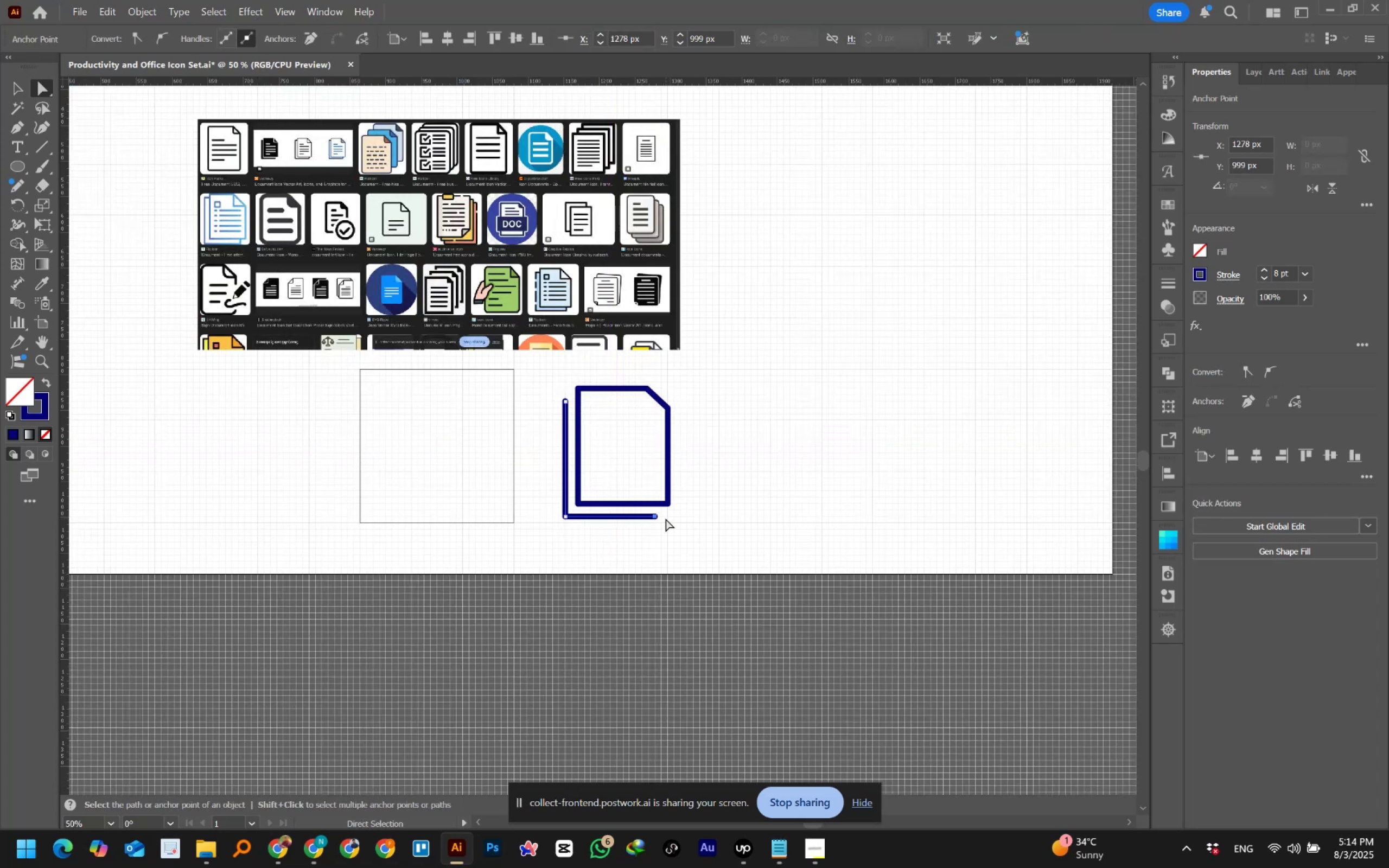 
wait(6.11)
 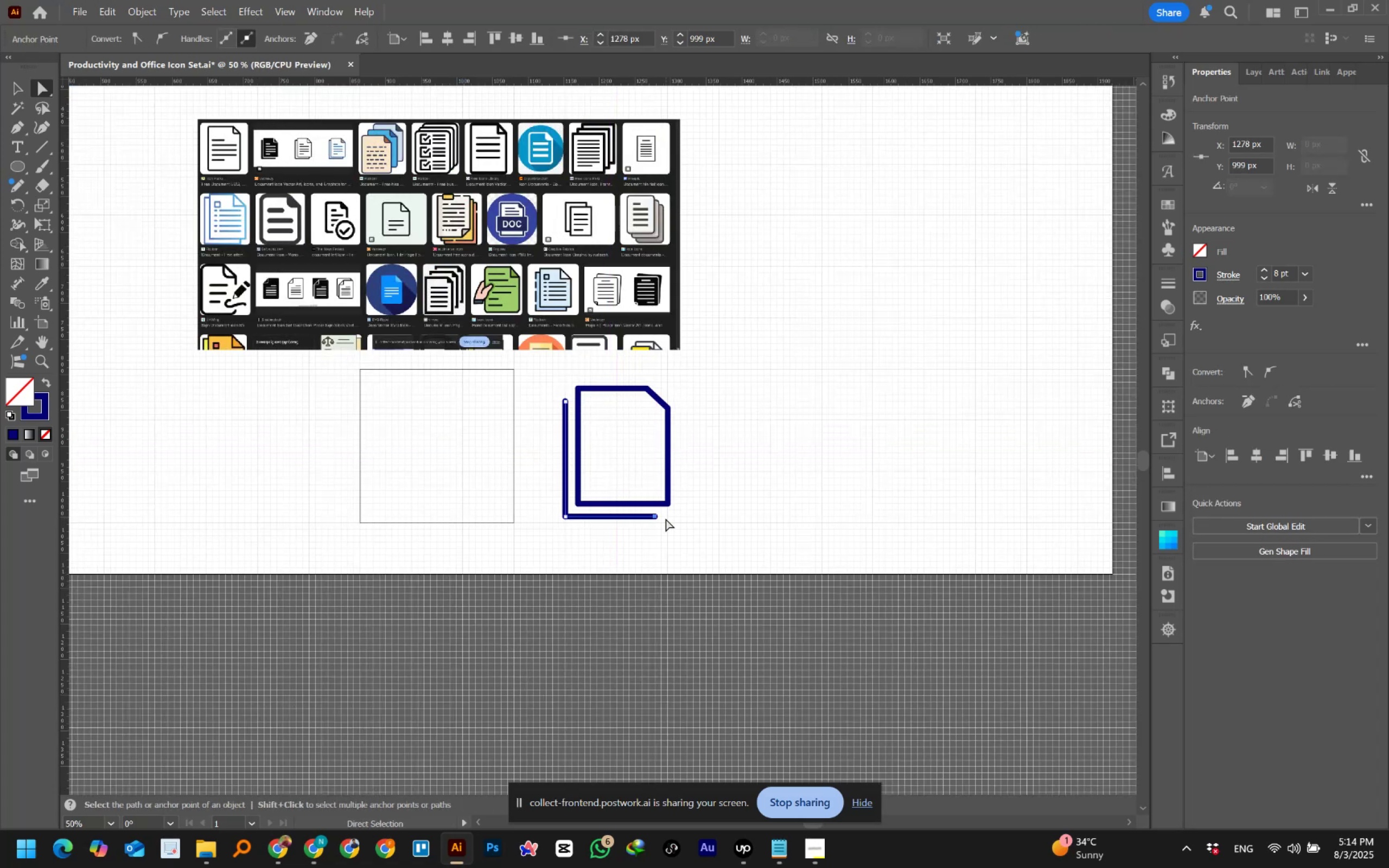 
key(Shift+ArrowLeft)
 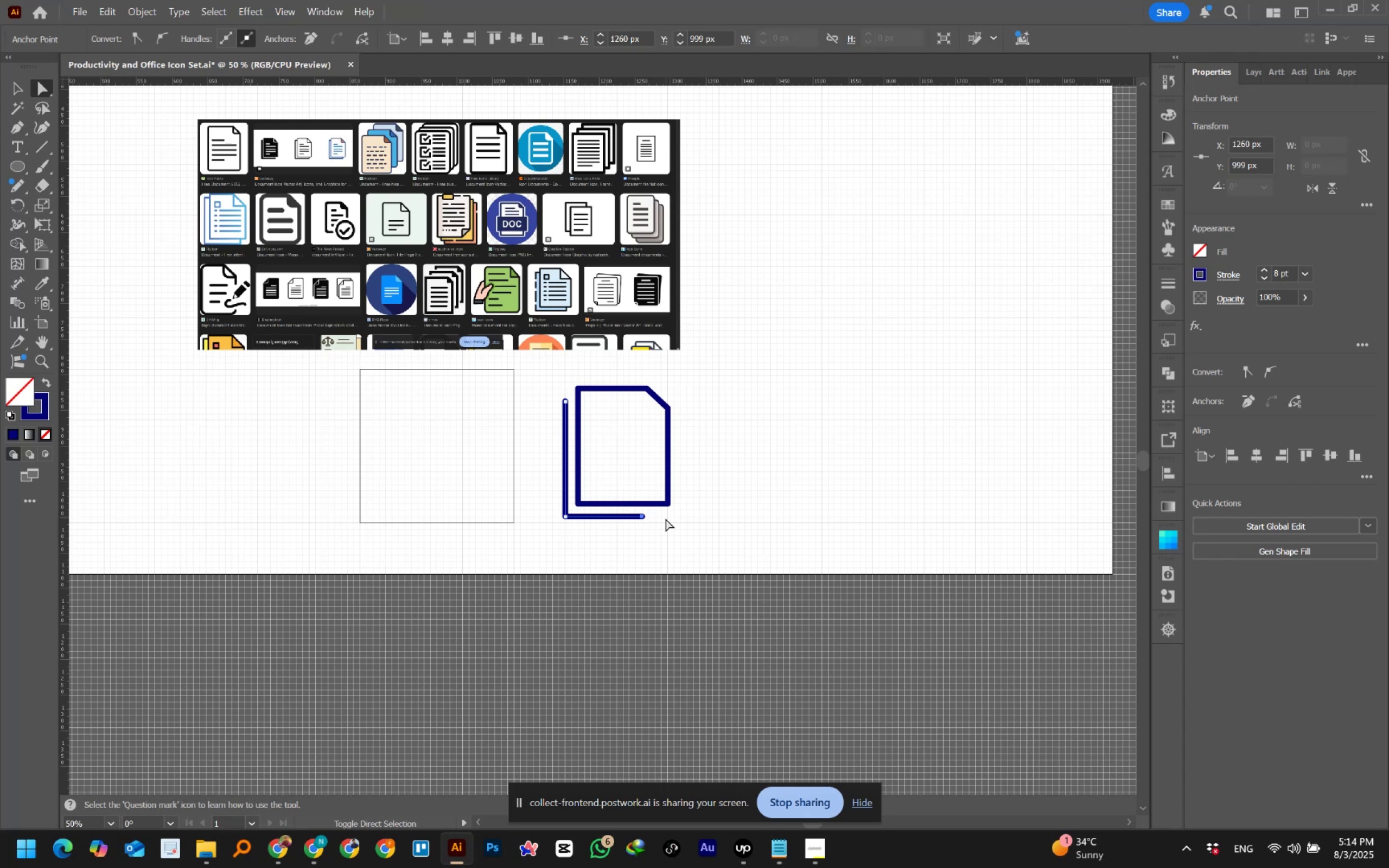 
key(Shift+ArrowRight)
 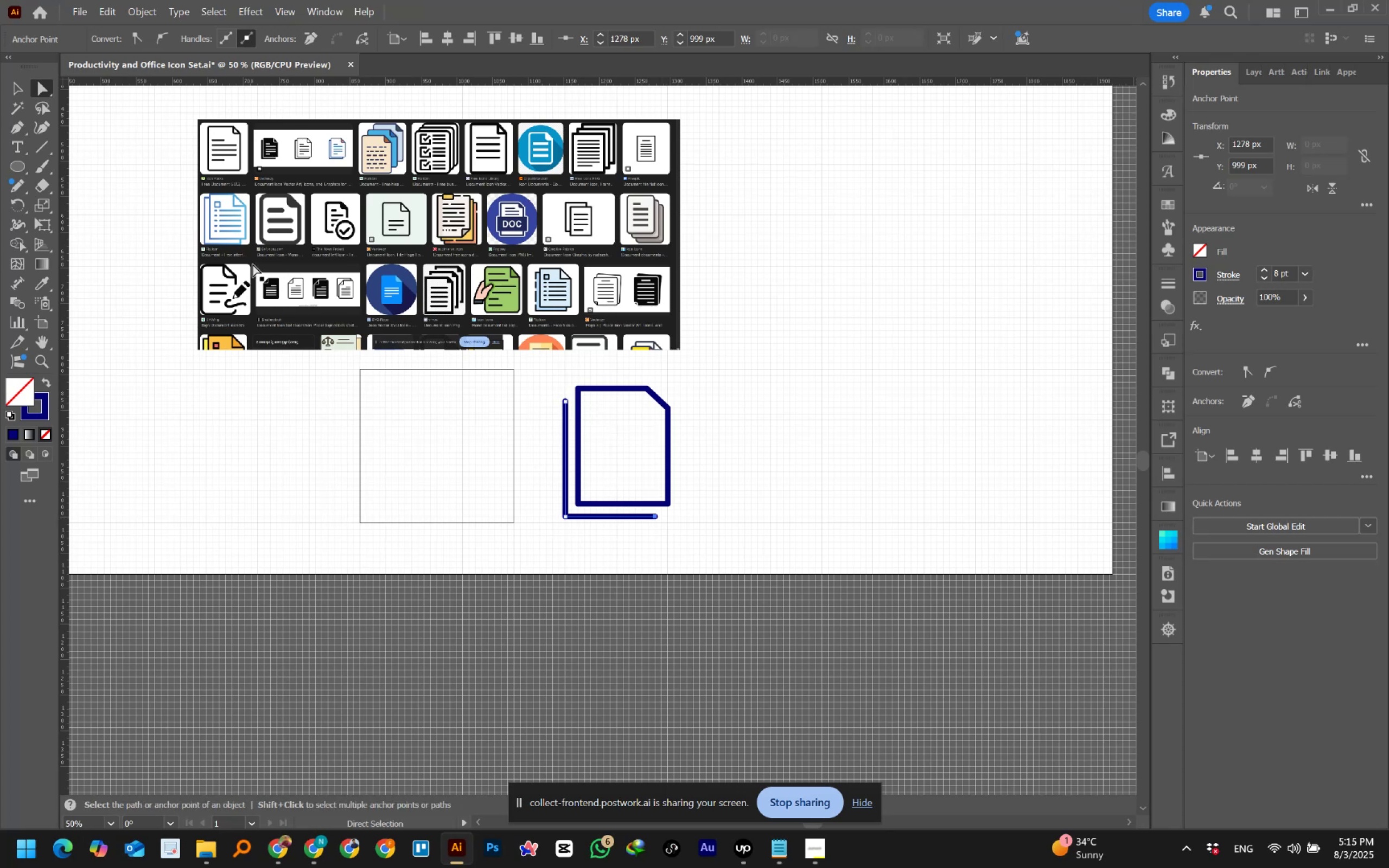 
left_click([20, 87])
 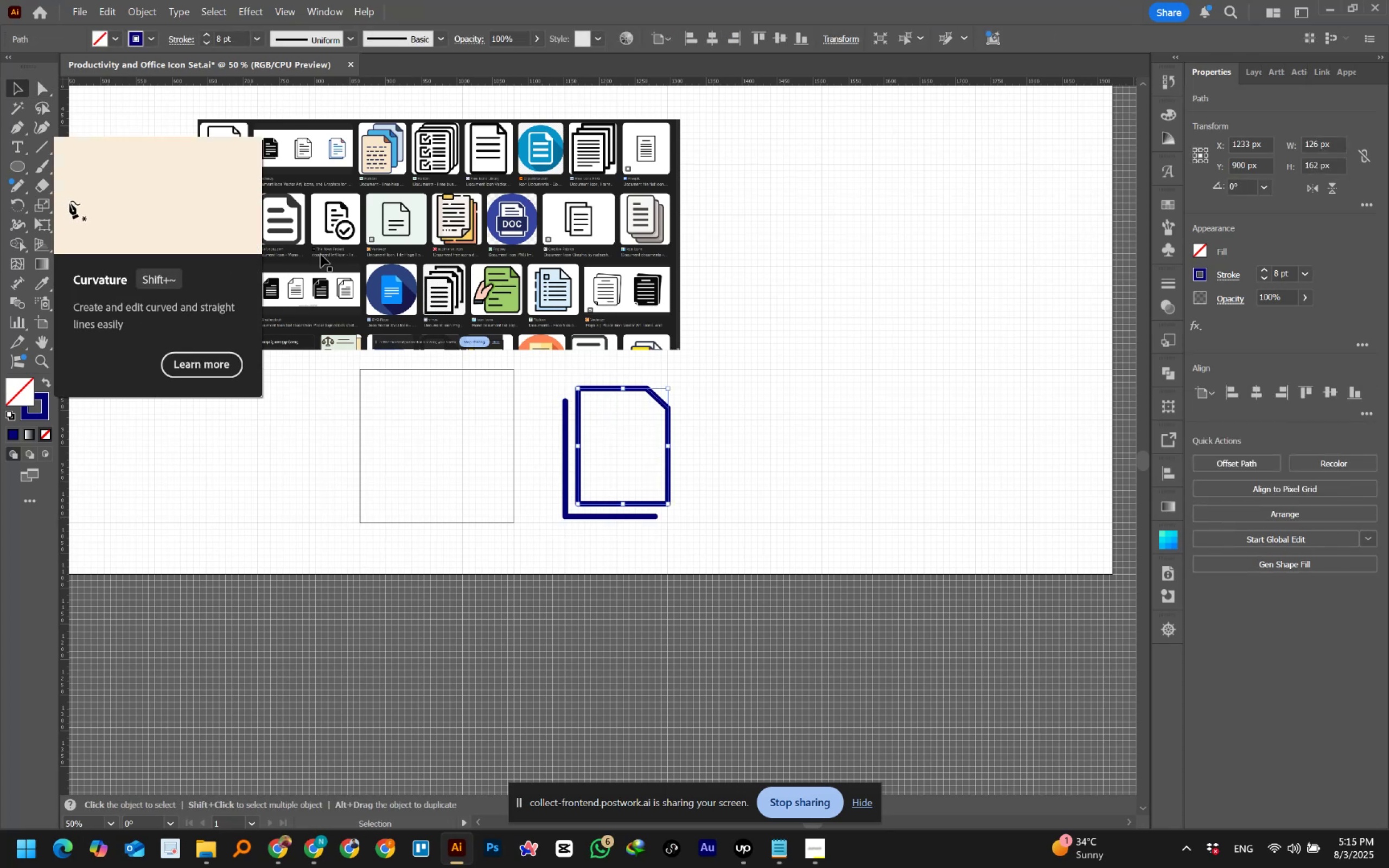 
left_click([46, 88])
 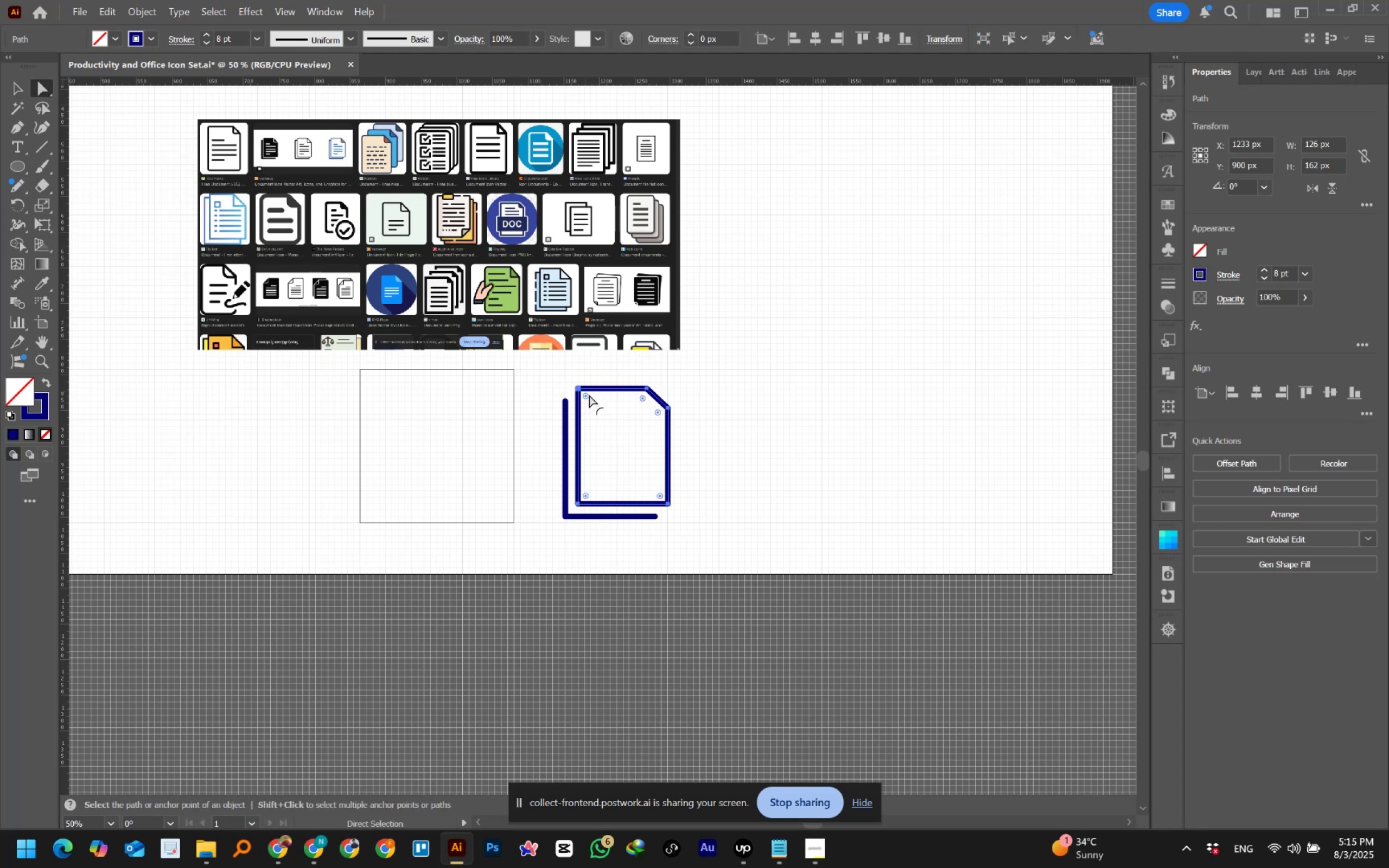 
left_click([588, 395])
 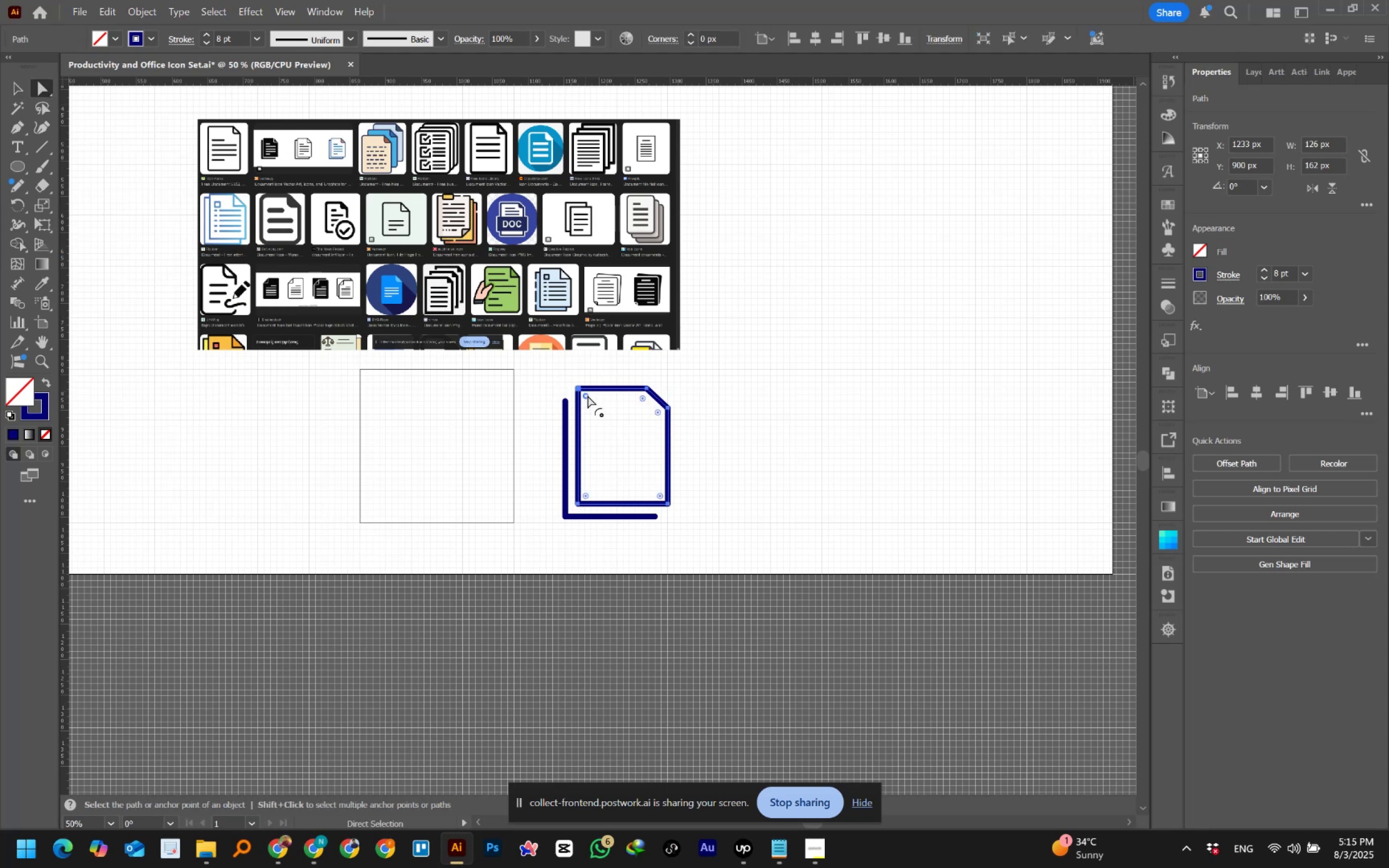 
left_click([588, 395])
 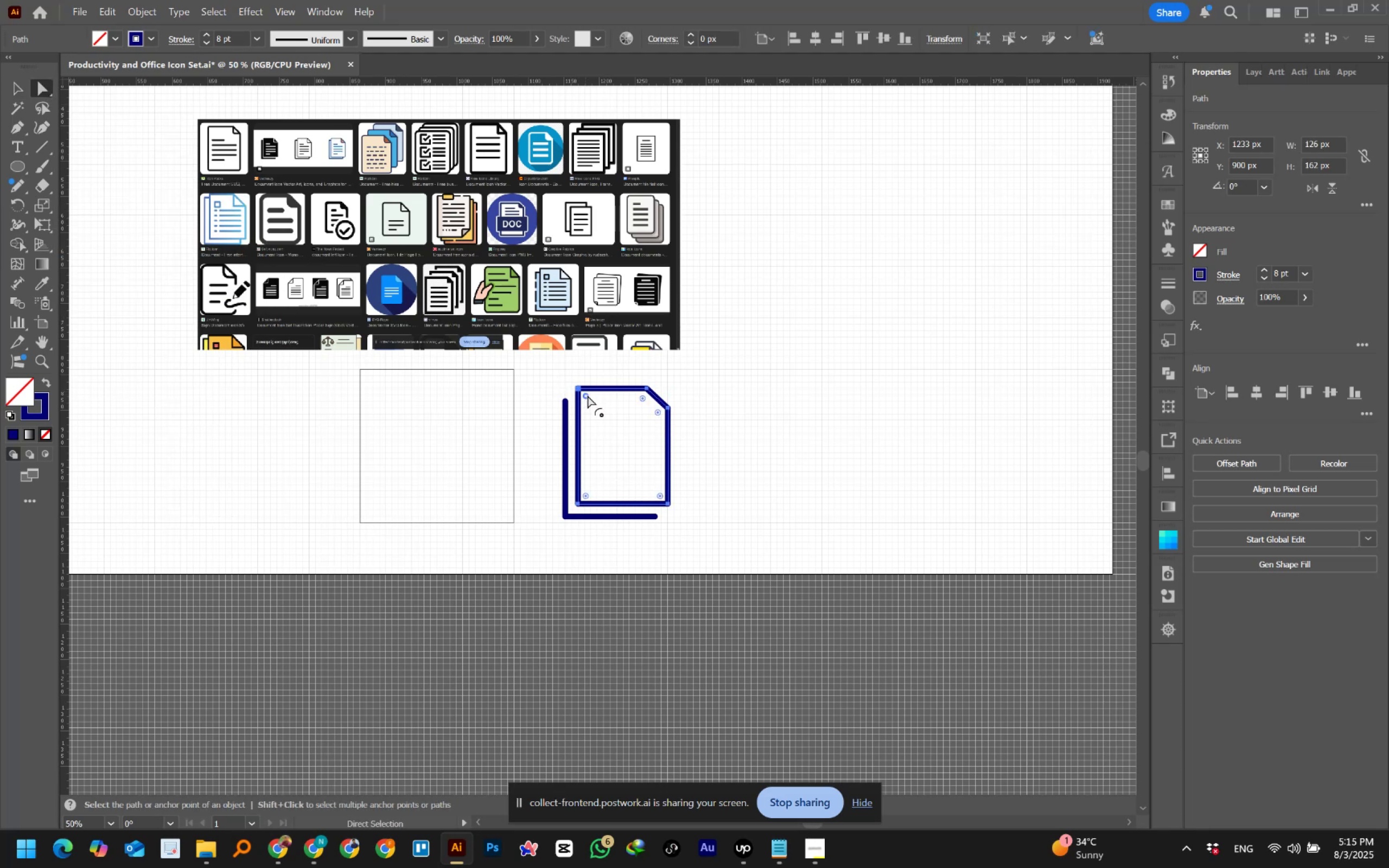 
double_click([635, 415])
 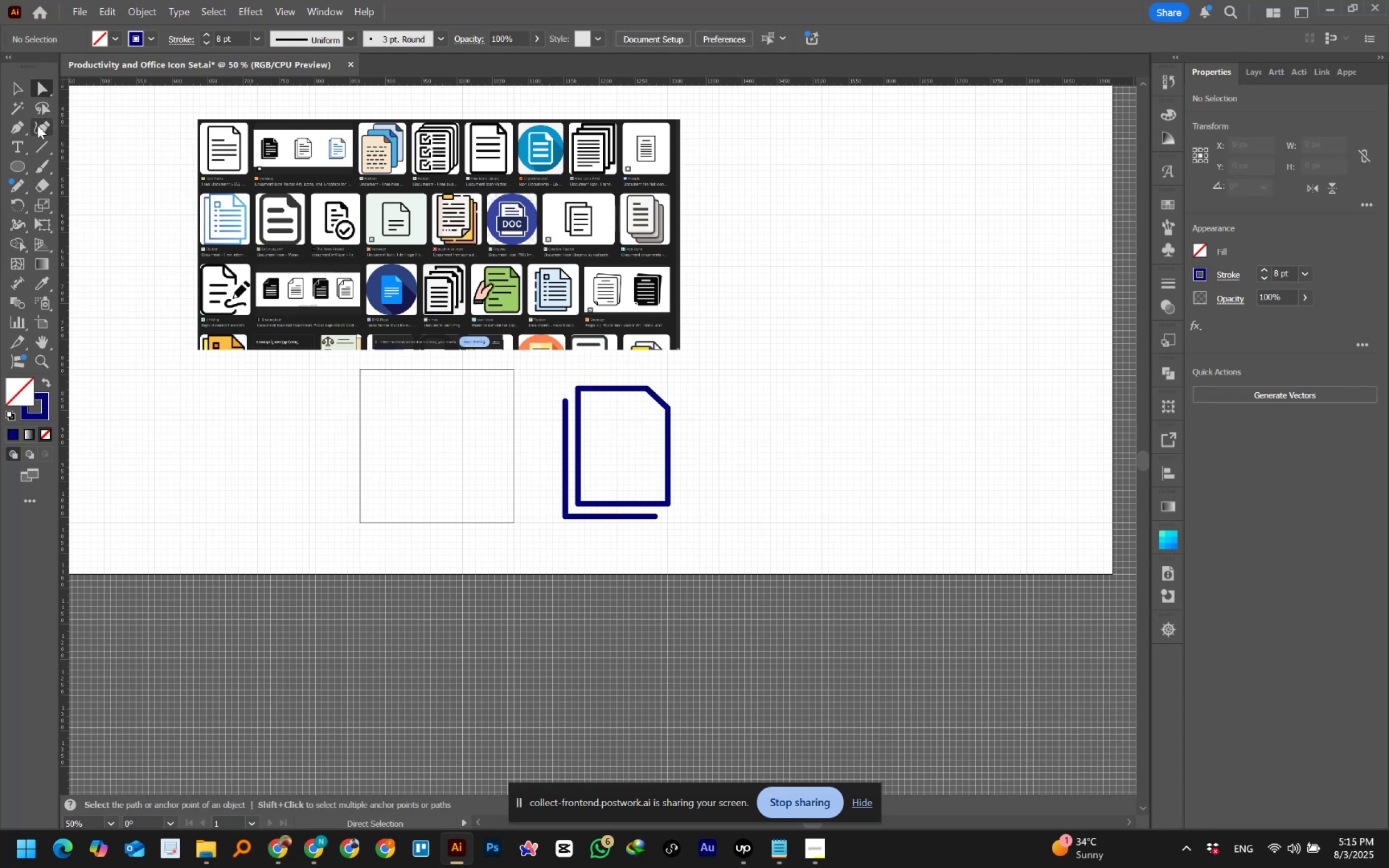 
left_click([14, 87])
 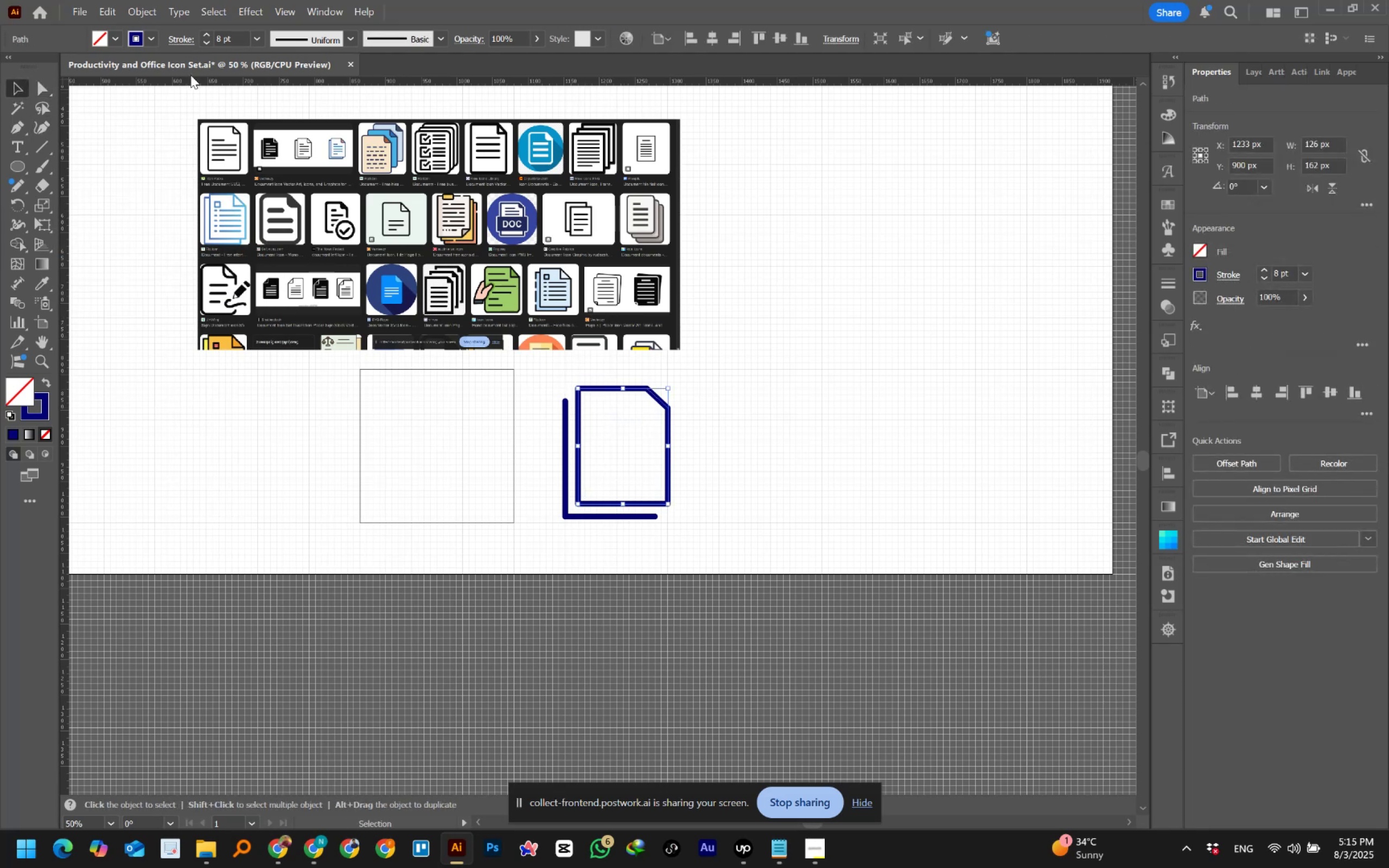 
left_click([45, 88])
 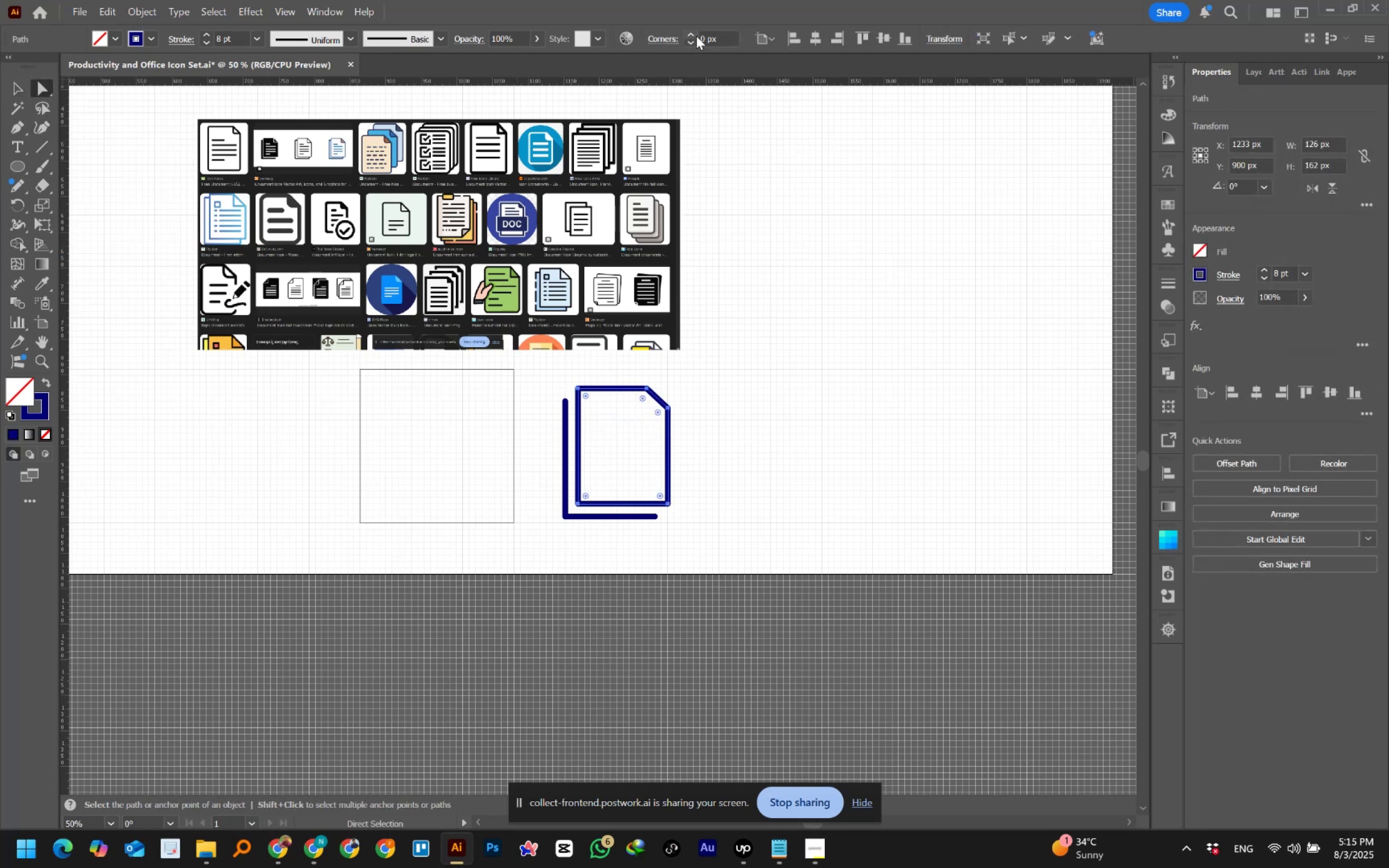 
left_click([694, 34])
 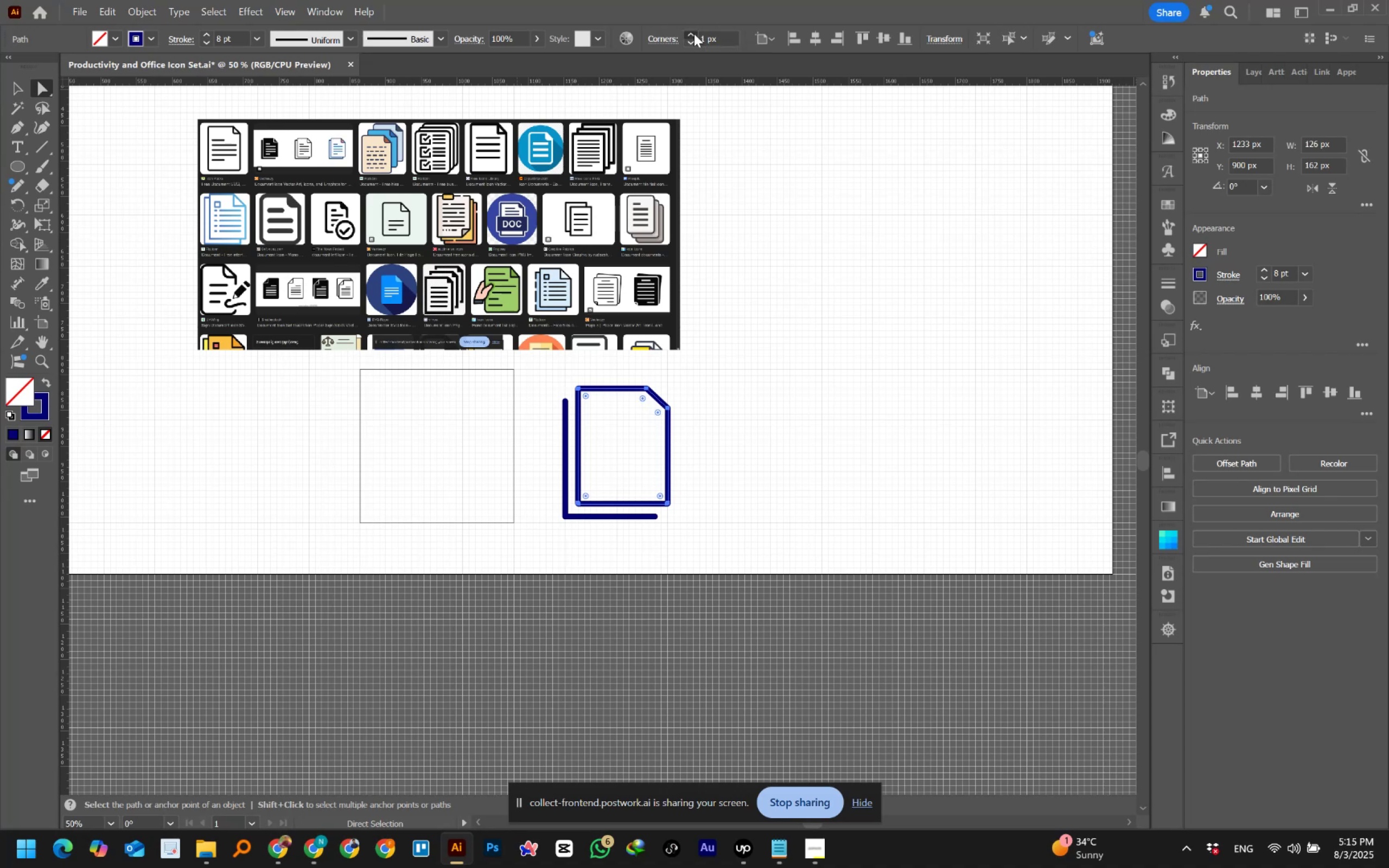 
double_click([694, 34])
 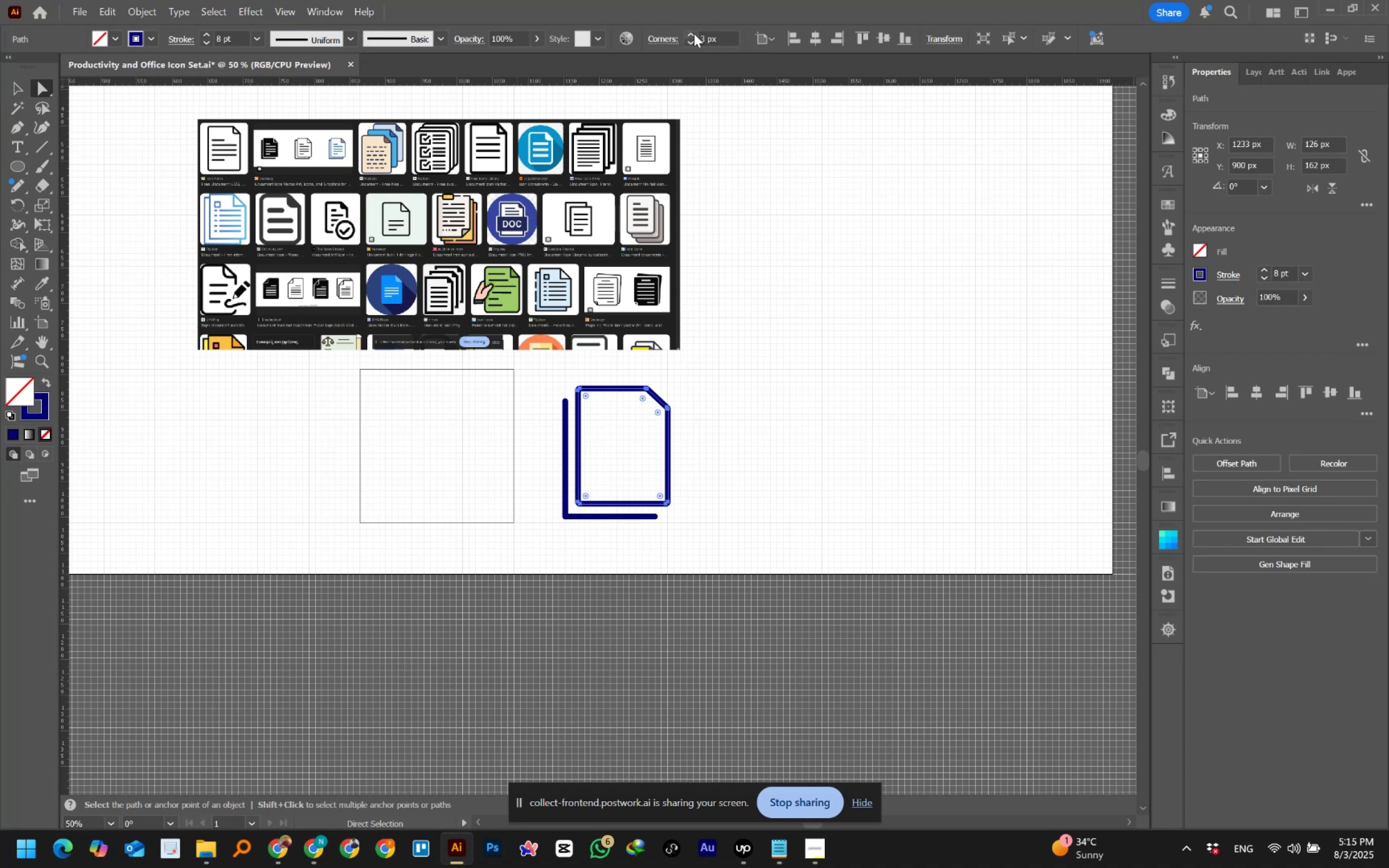 
triple_click([694, 34])
 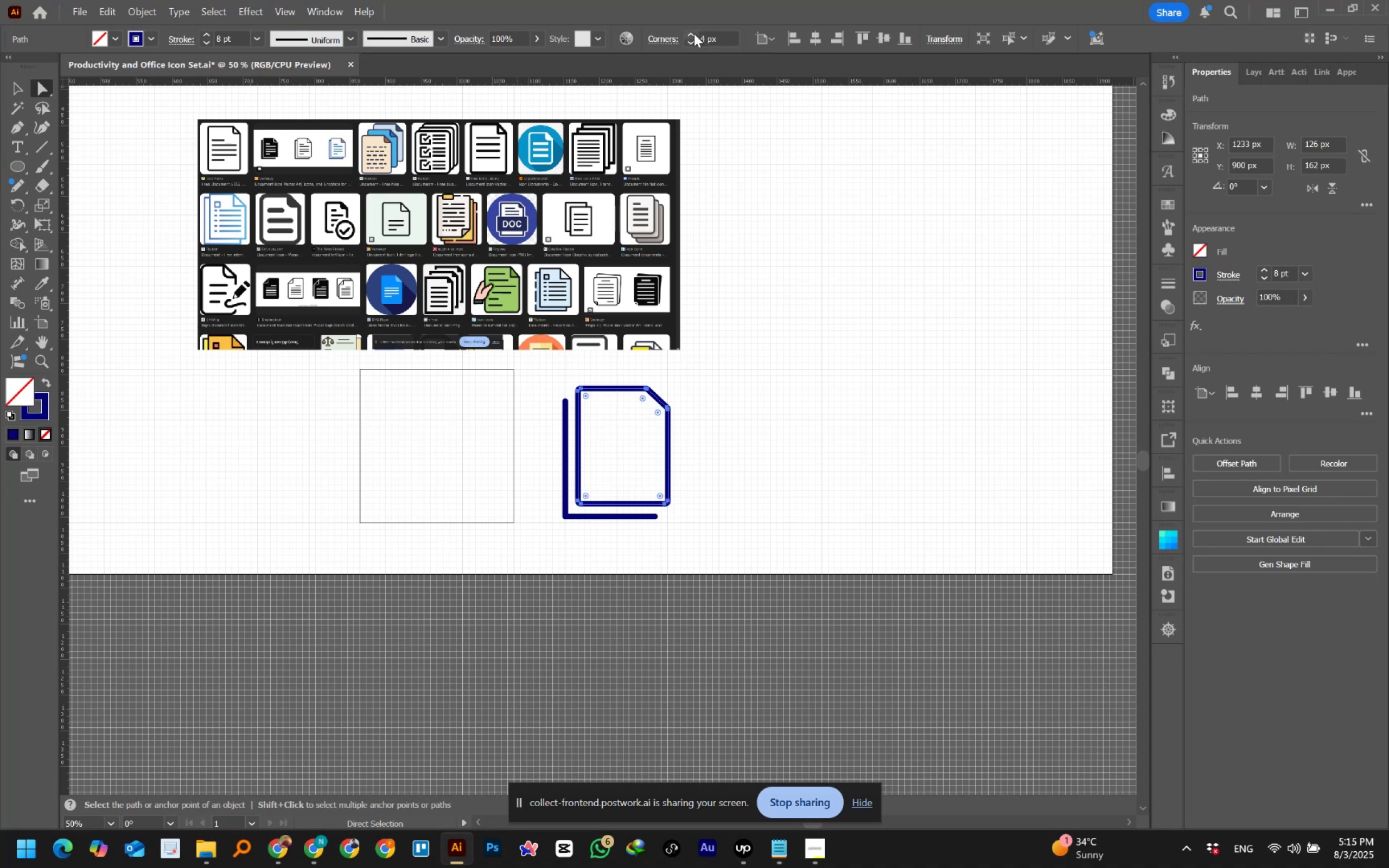 
triple_click([694, 34])
 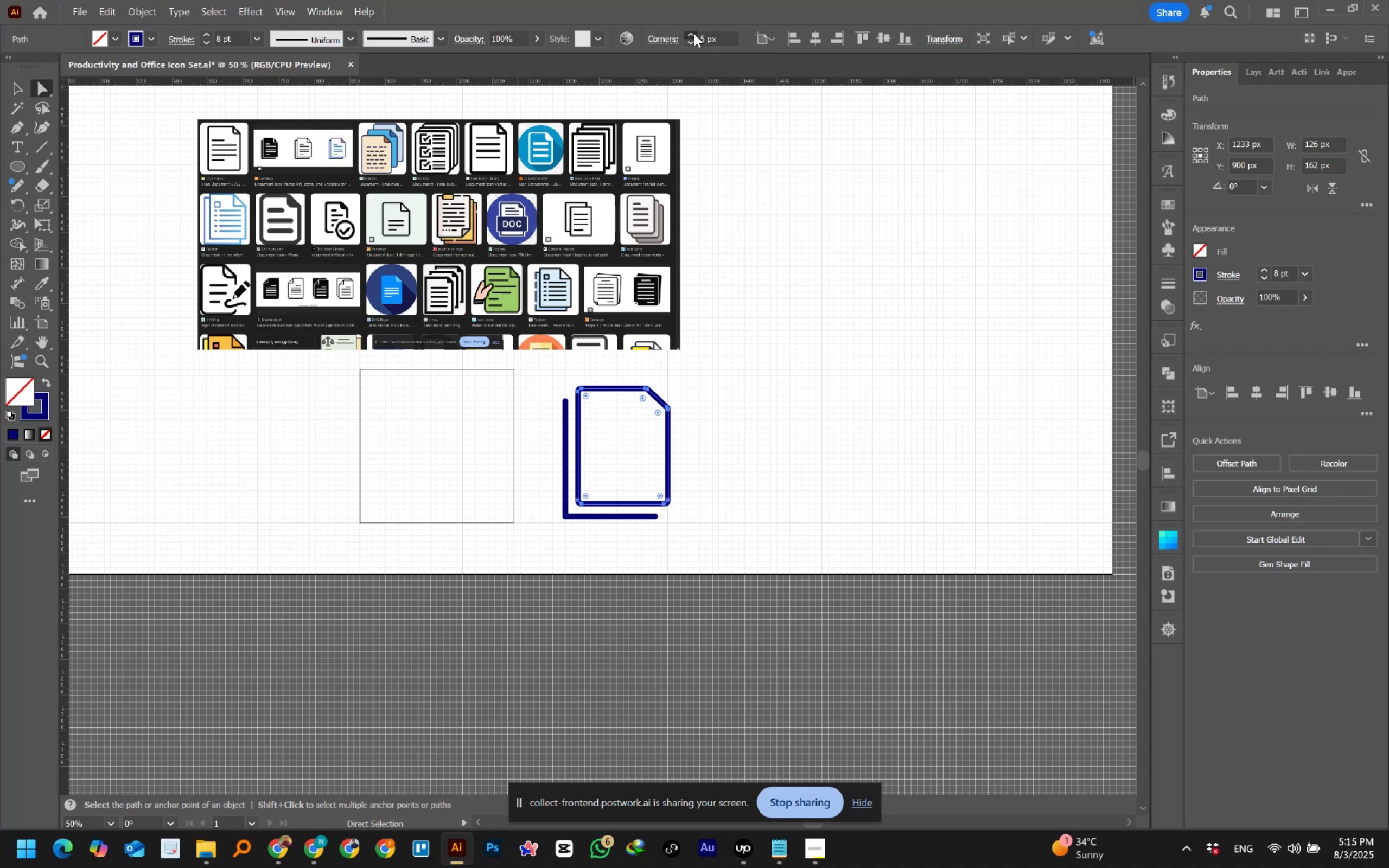 
triple_click([694, 34])
 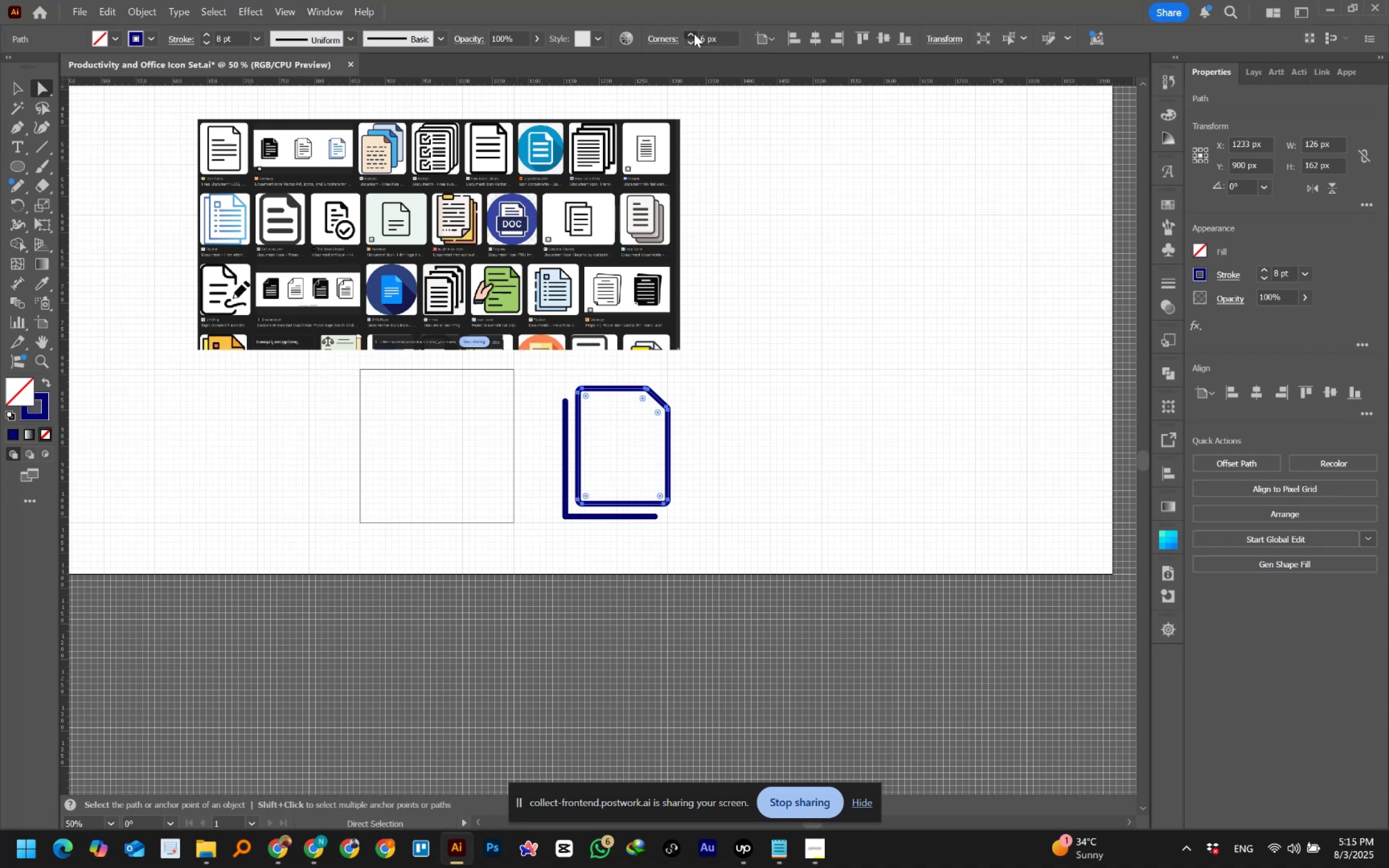 
triple_click([694, 34])
 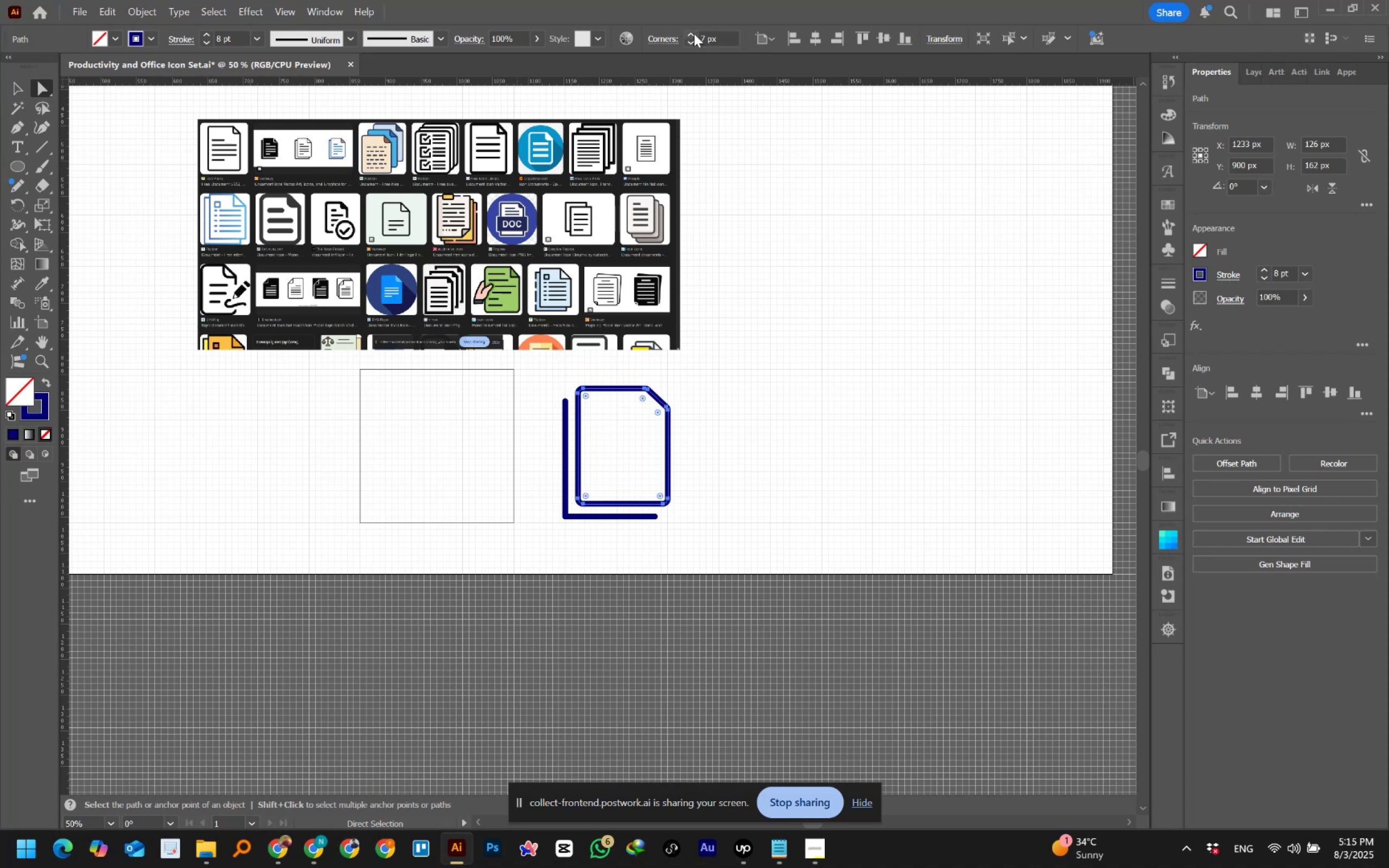 
triple_click([694, 34])
 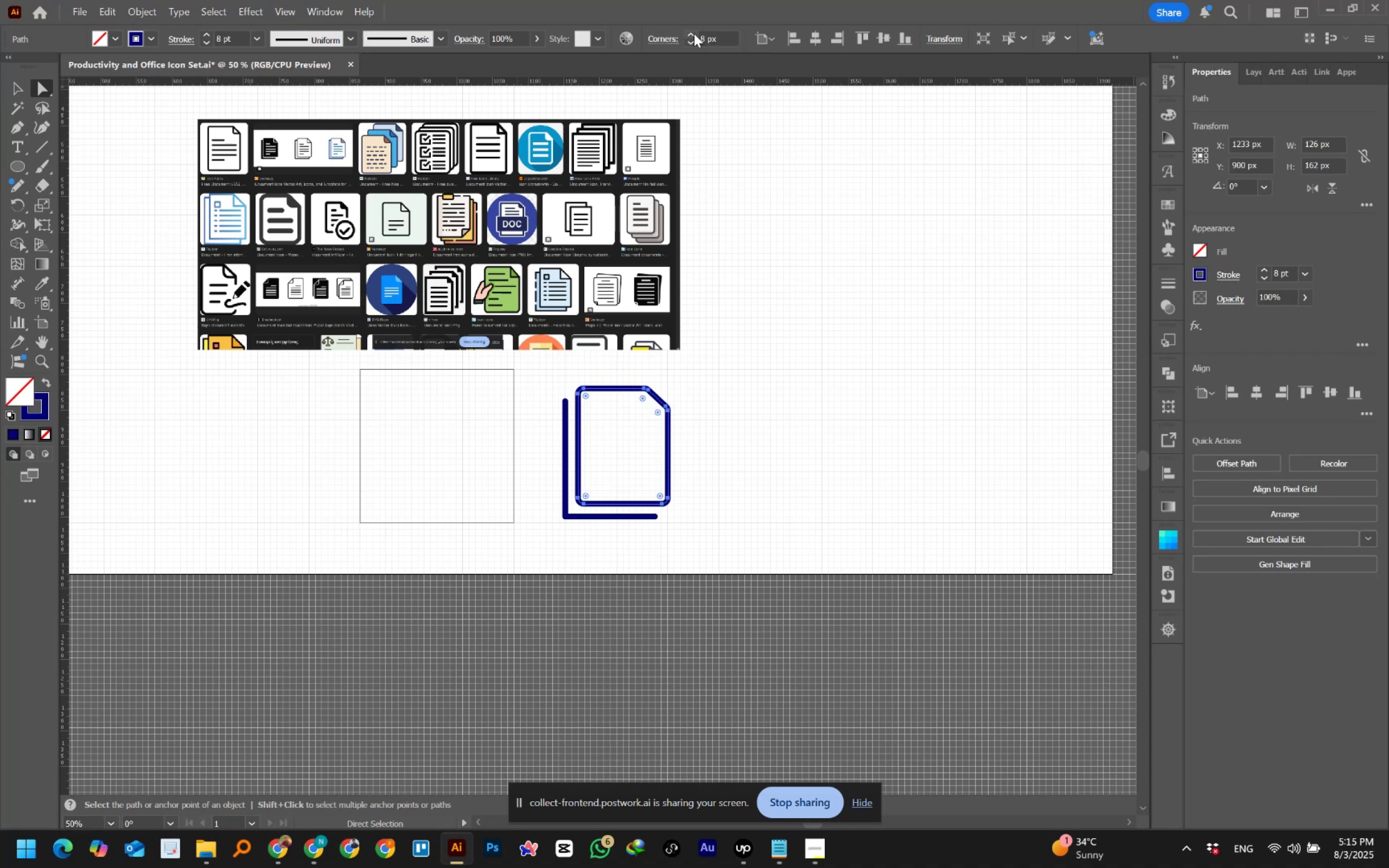 
triple_click([694, 34])
 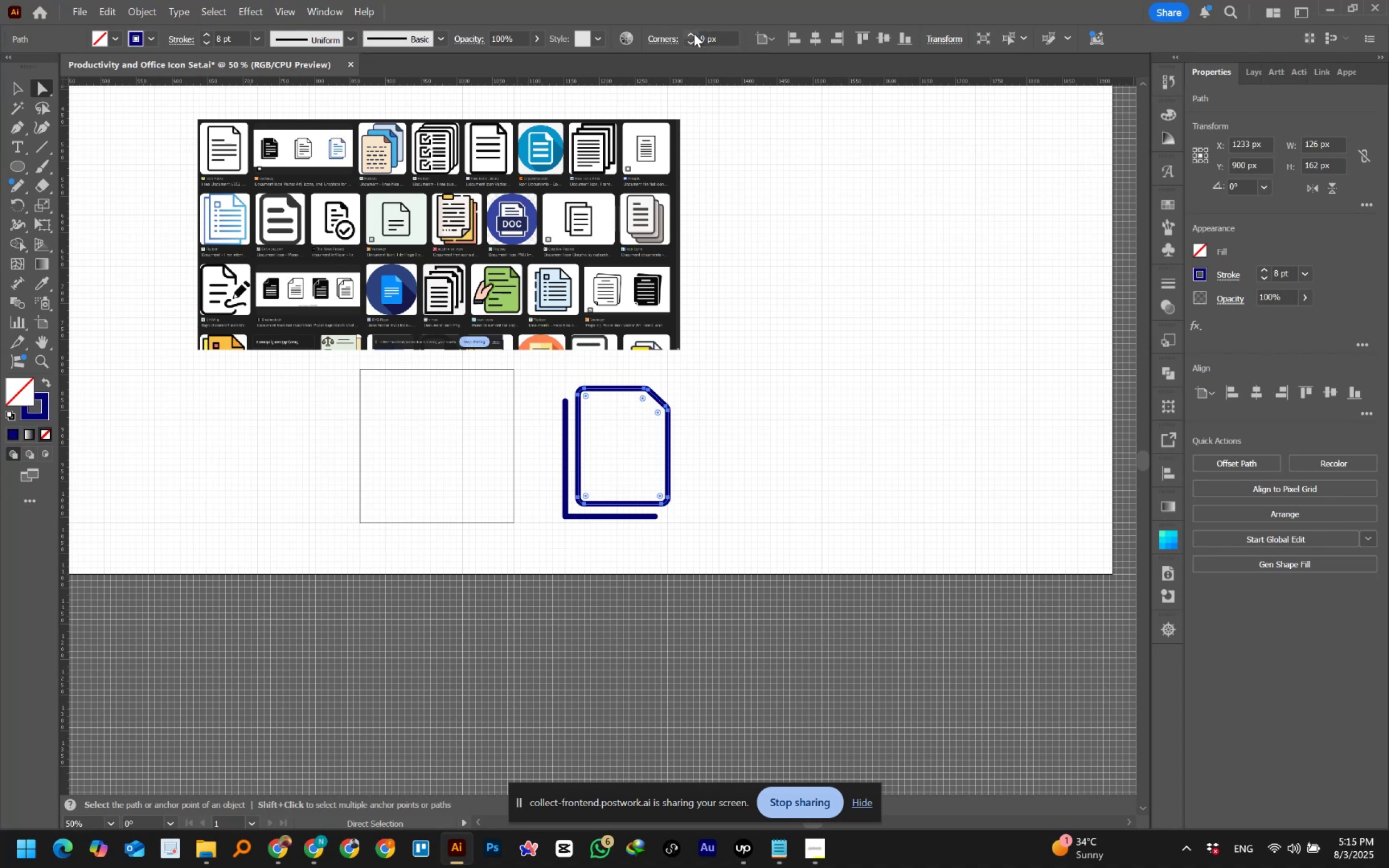 
left_click([694, 34])
 